 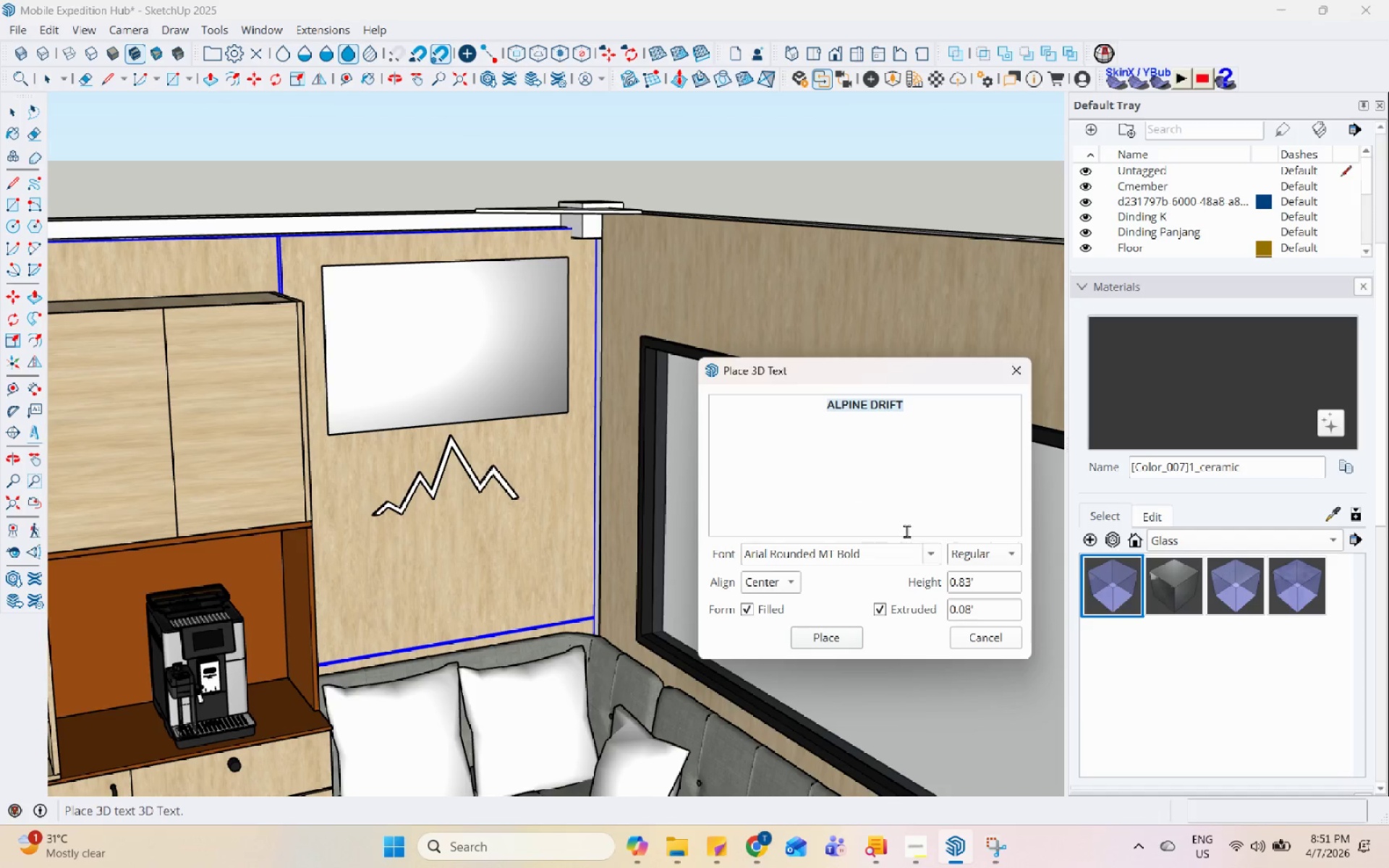 
left_click([927, 564])
 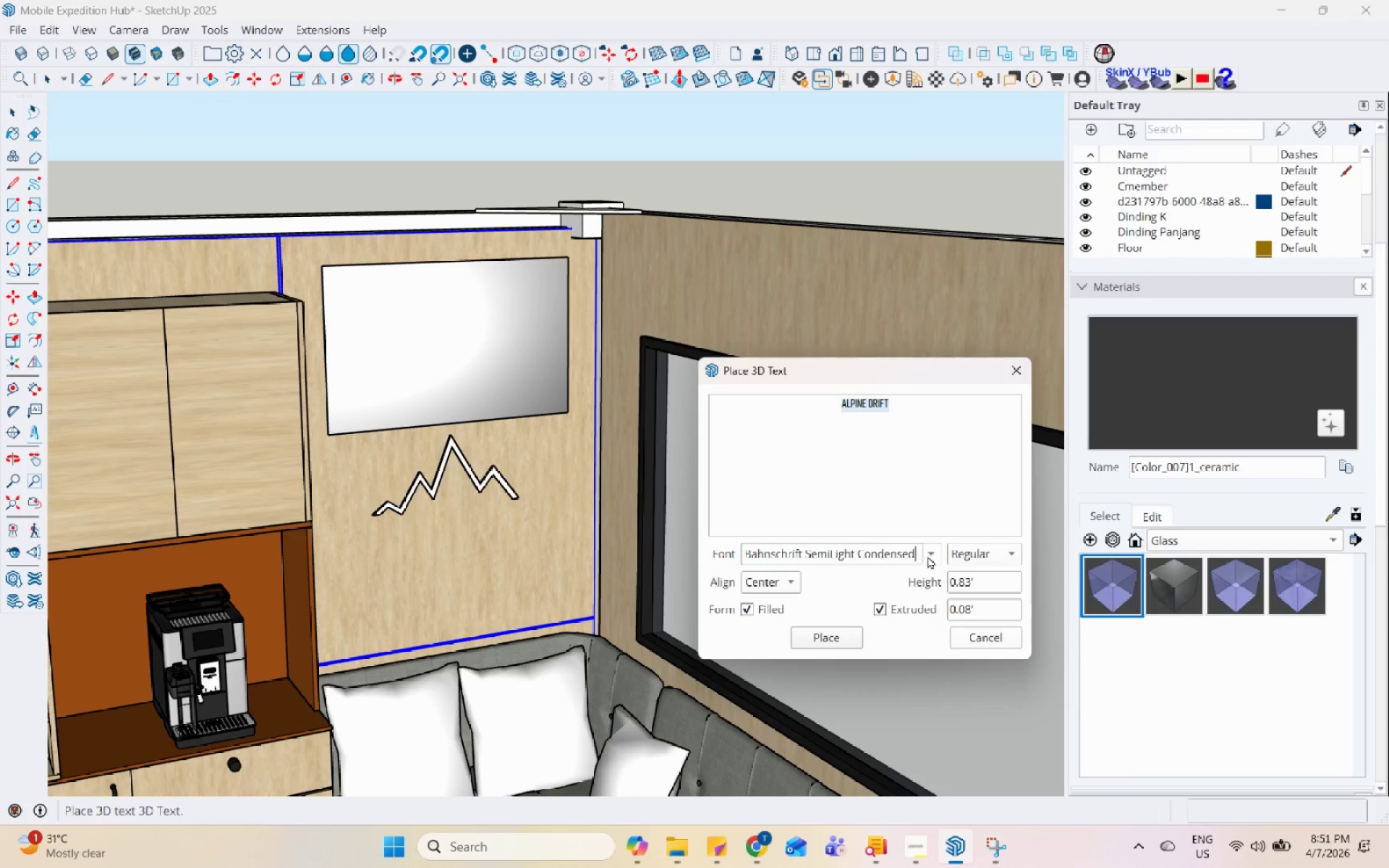 
left_click([928, 550])
 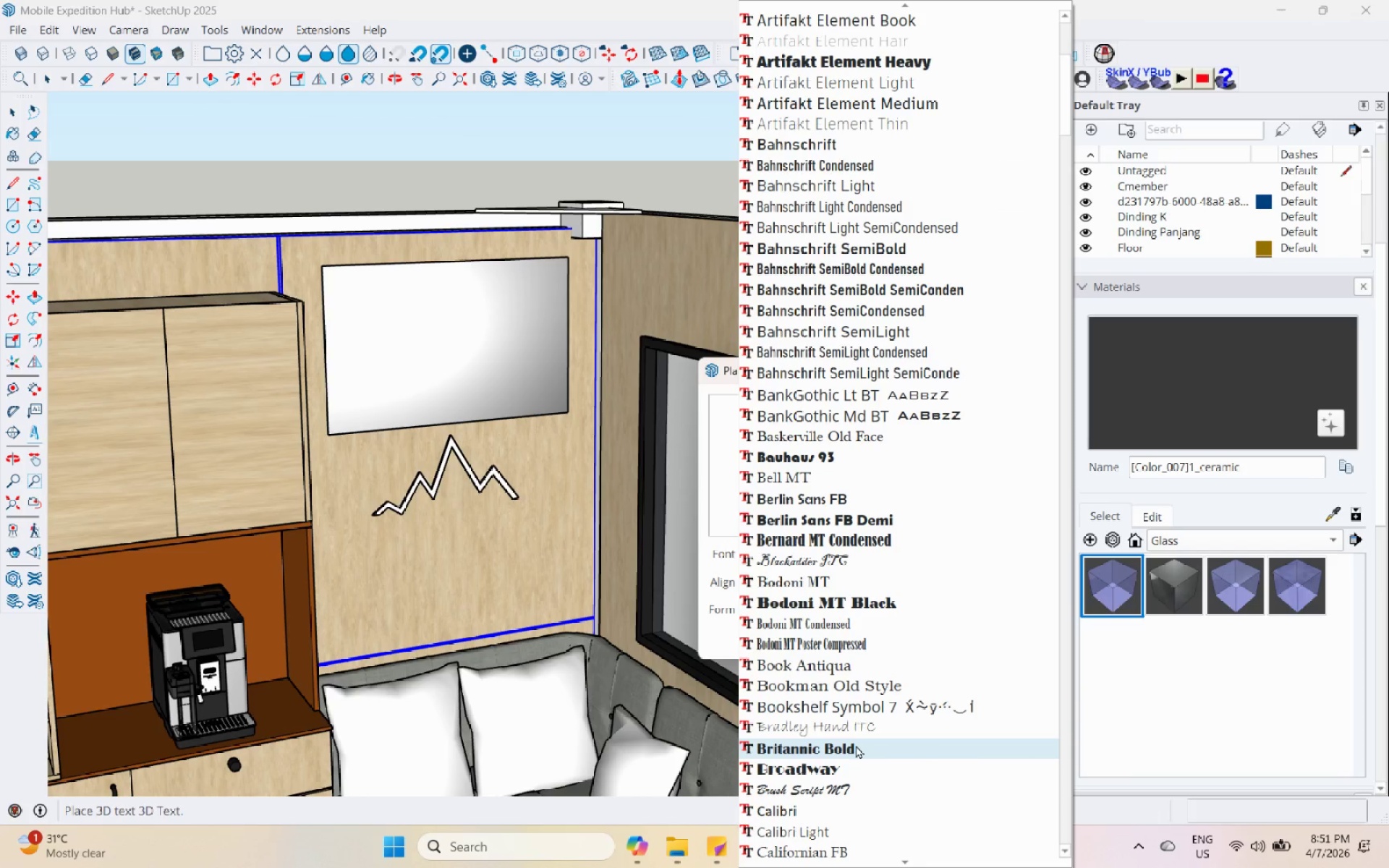 
scroll: coordinate [921, 241], scroll_direction: up, amount: 7.0
 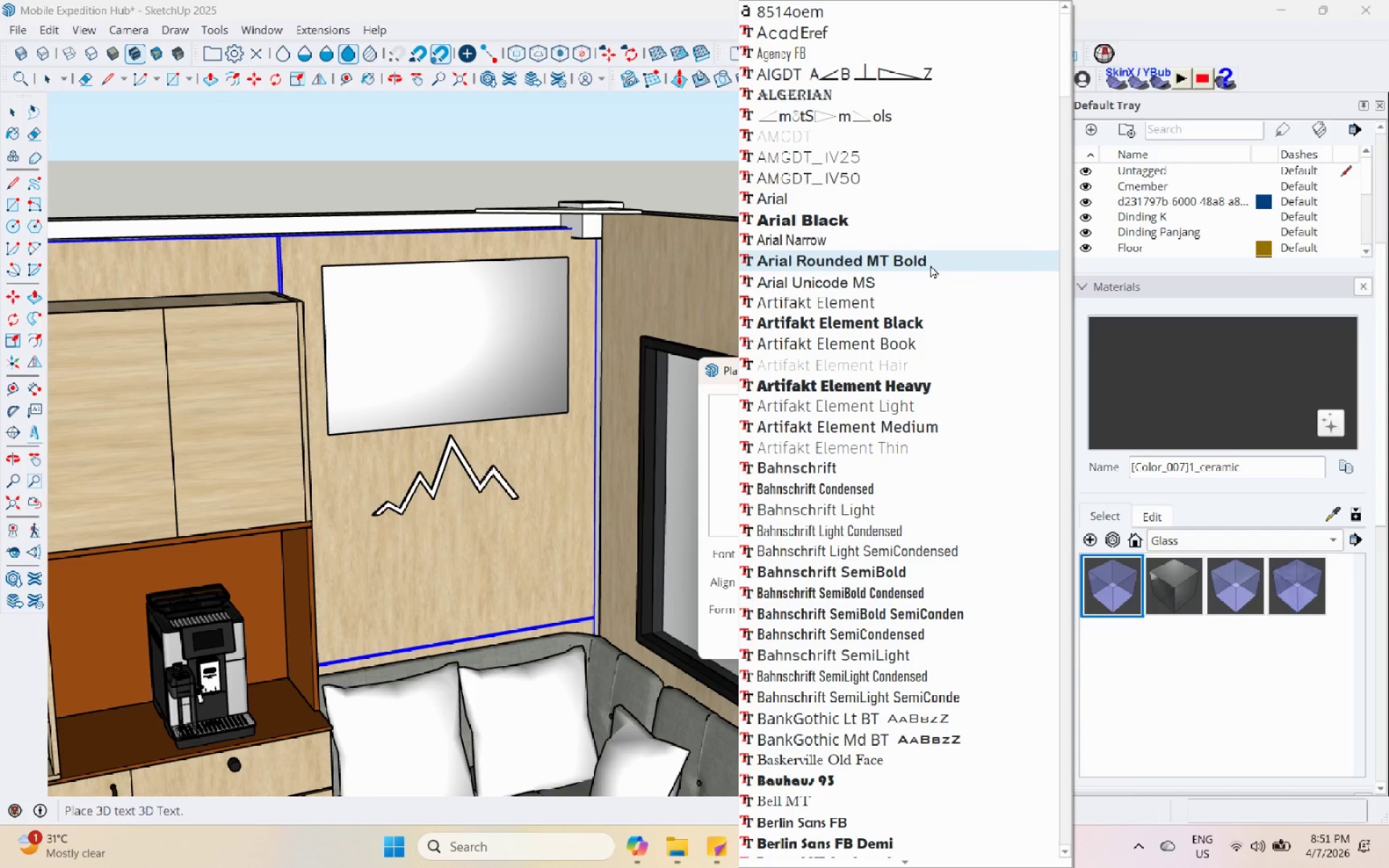 
left_click([930, 265])
 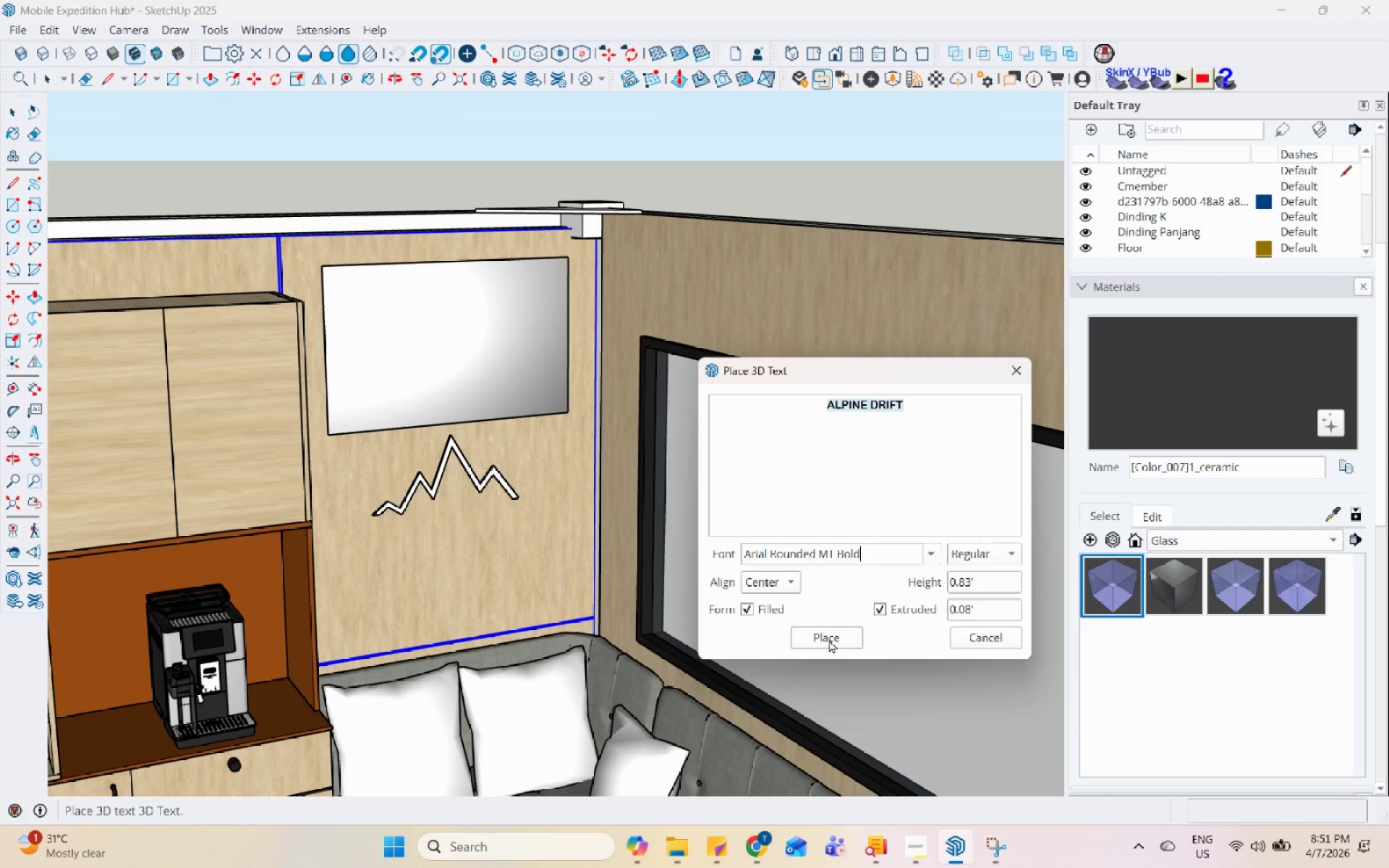 
left_click([831, 639])
 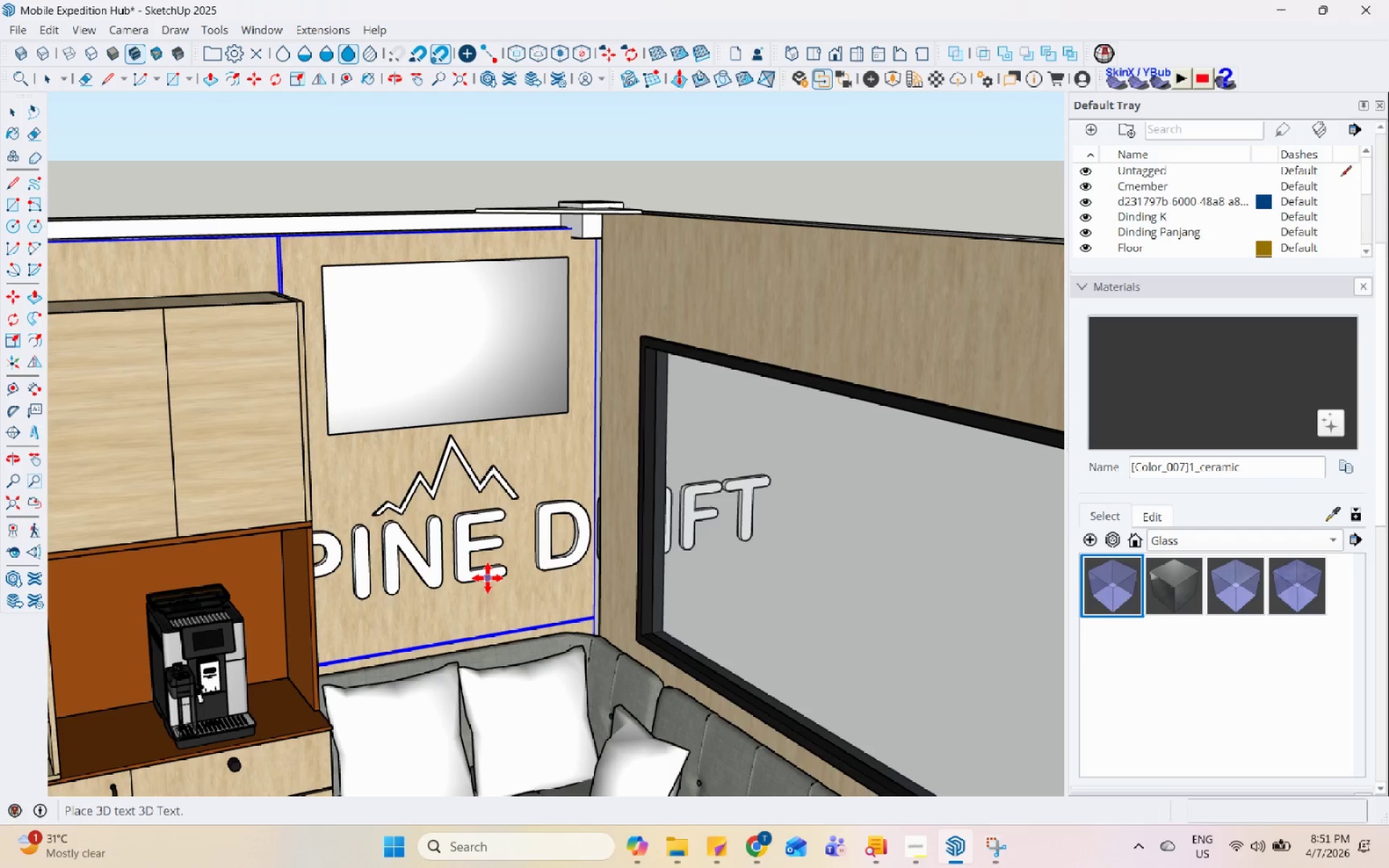 
left_click([486, 578])
 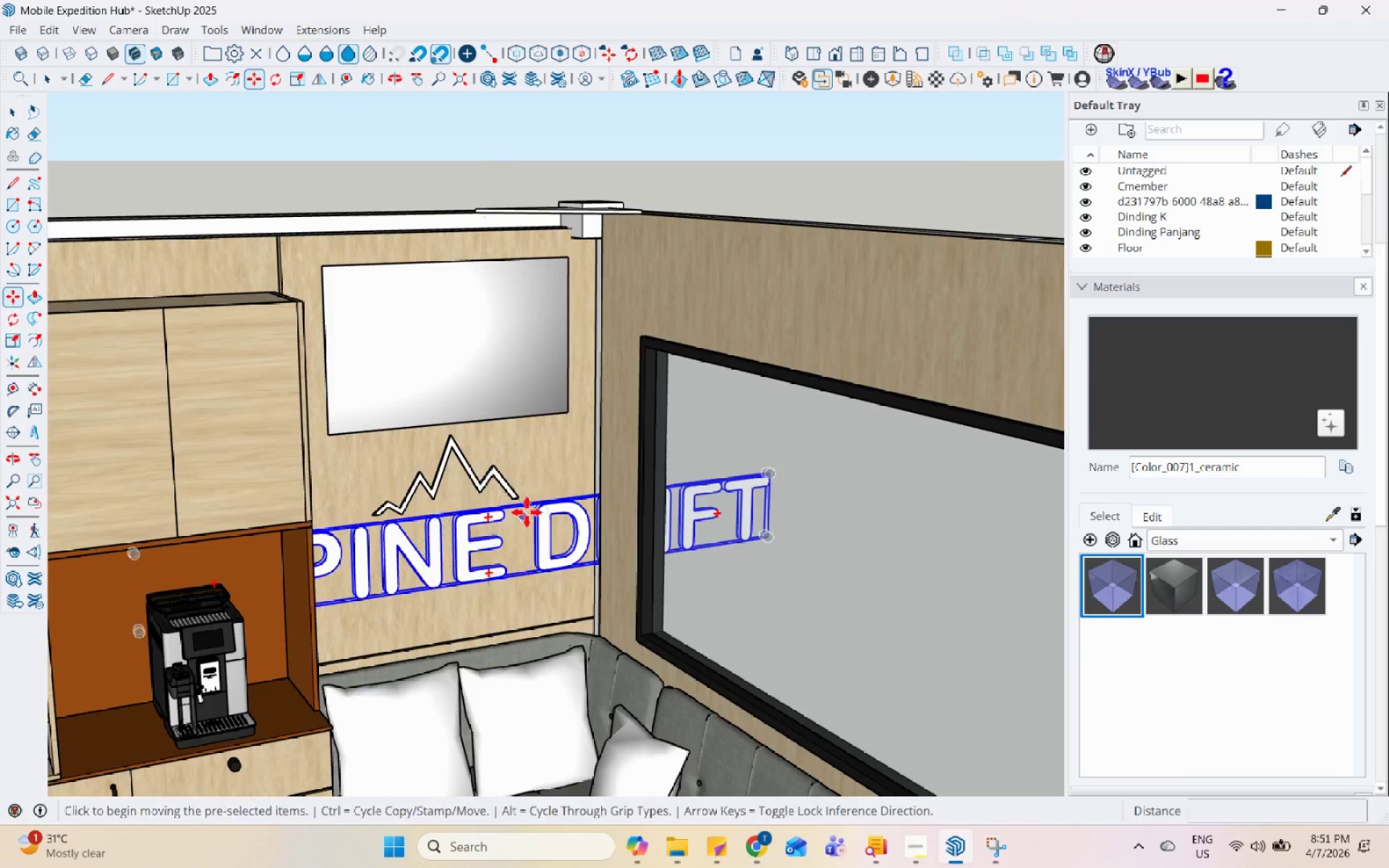 
scroll: coordinate [538, 498], scroll_direction: down, amount: 4.0
 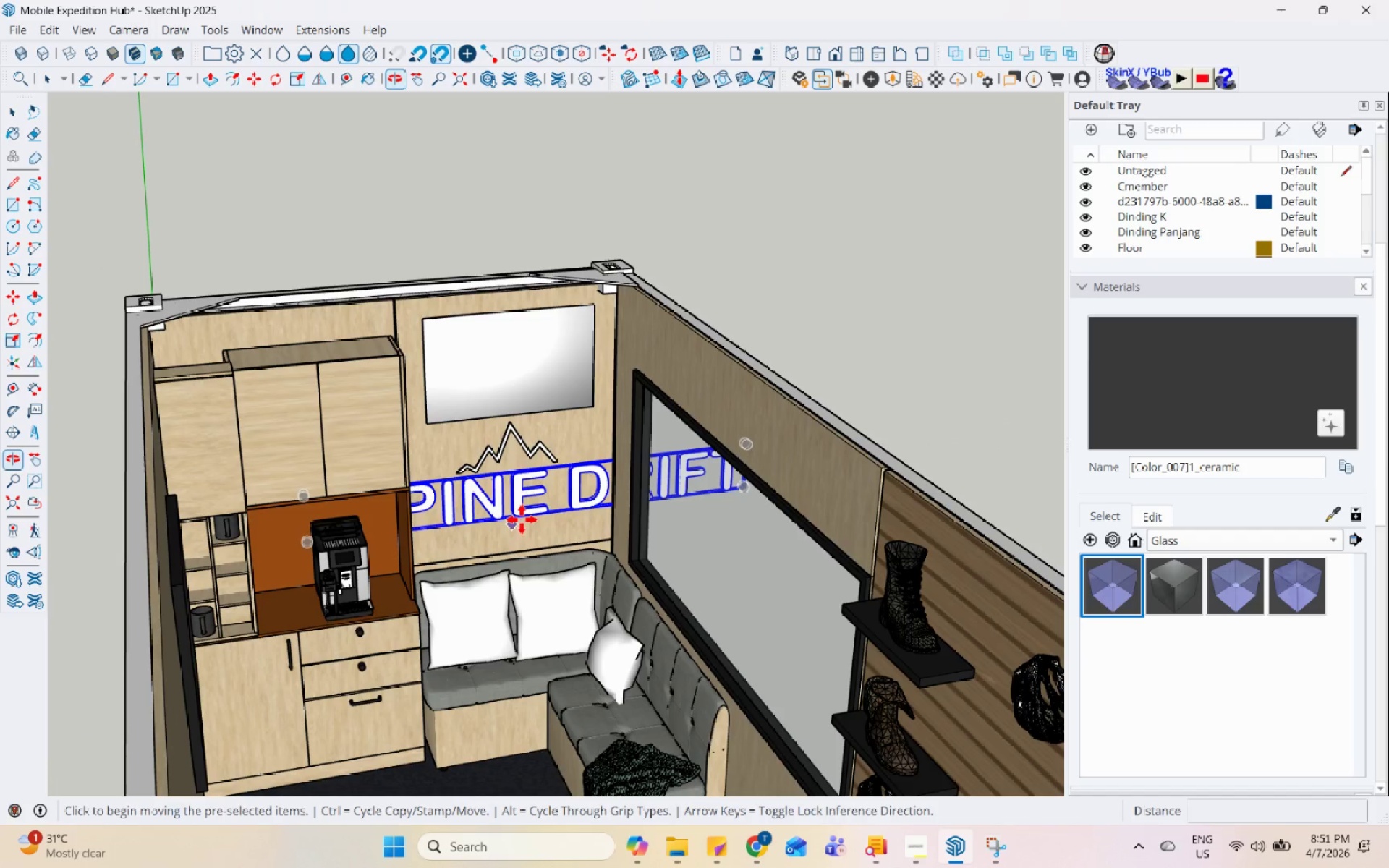 
scroll: coordinate [737, 430], scroll_direction: up, amount: 1.0
 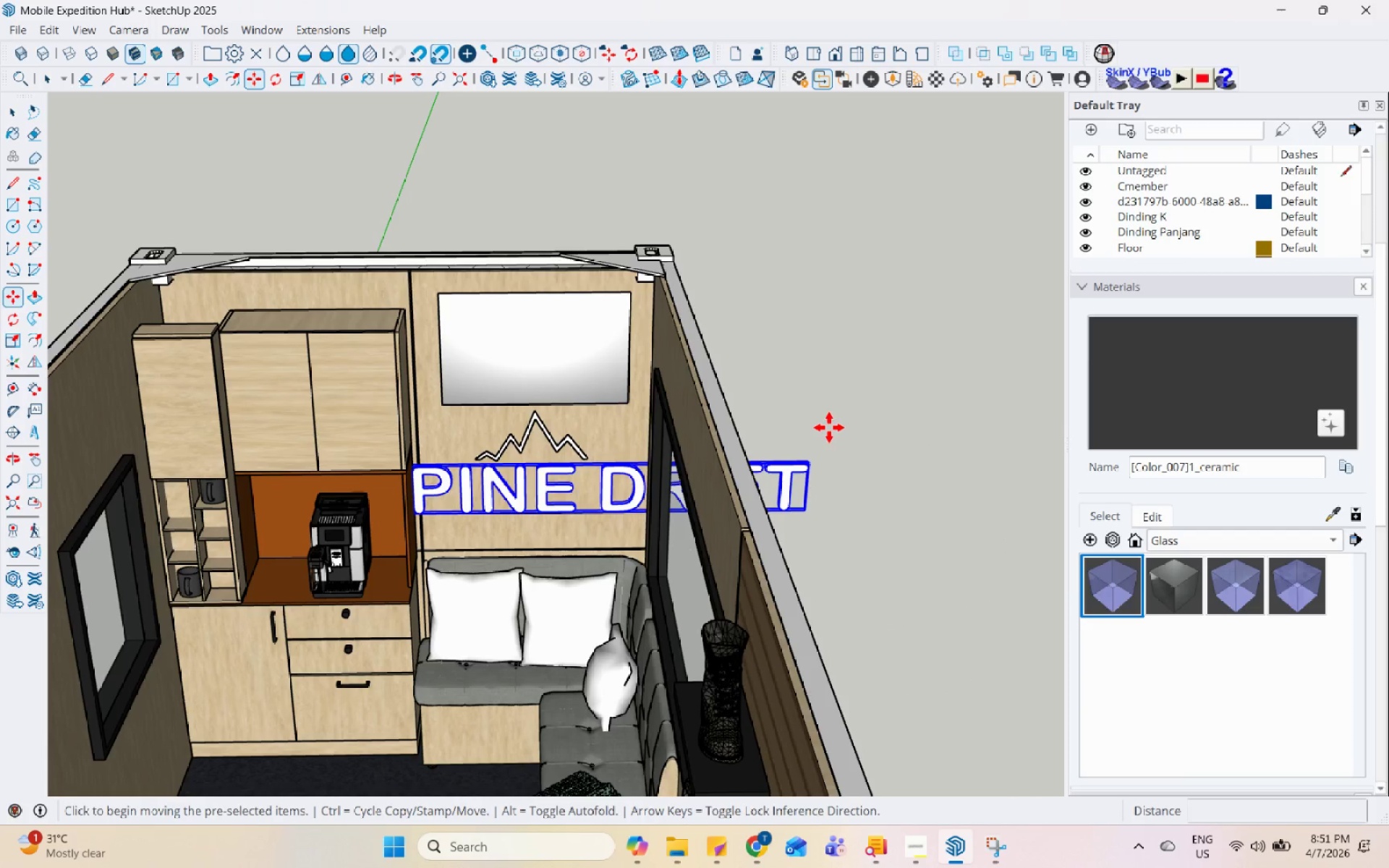 
key(S)
 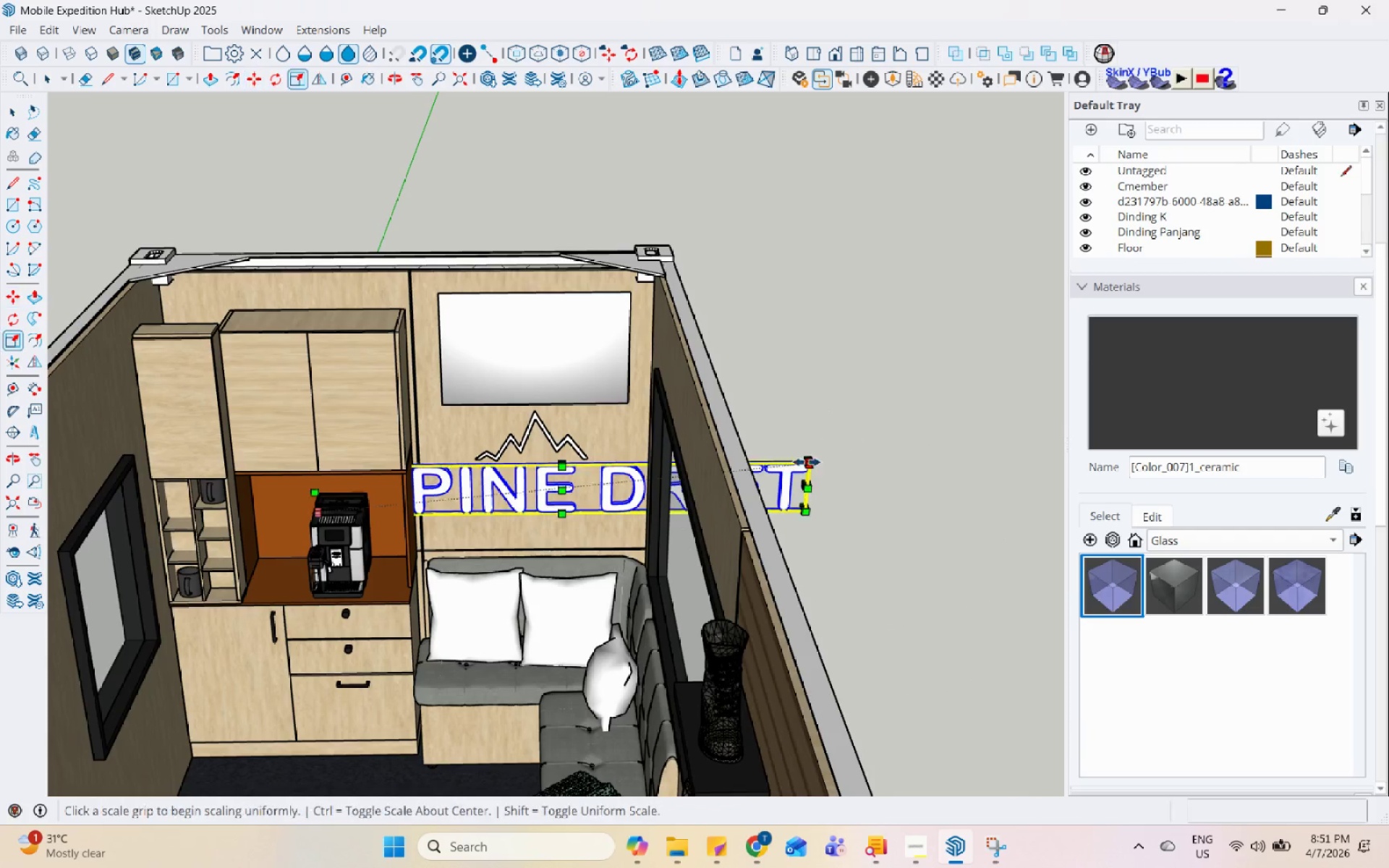 
scroll: coordinate [817, 455], scroll_direction: up, amount: 6.0
 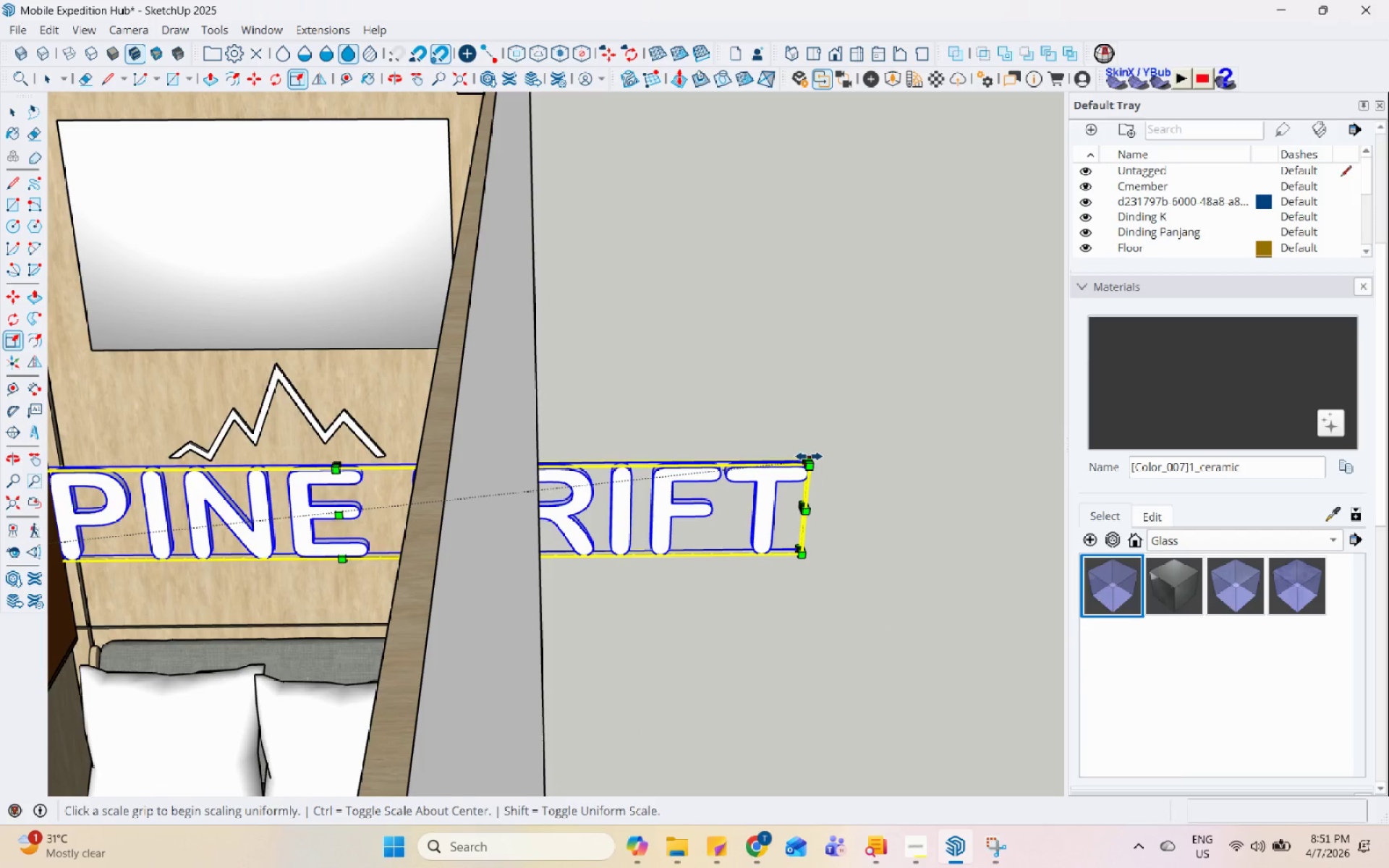 
left_click([809, 456])
 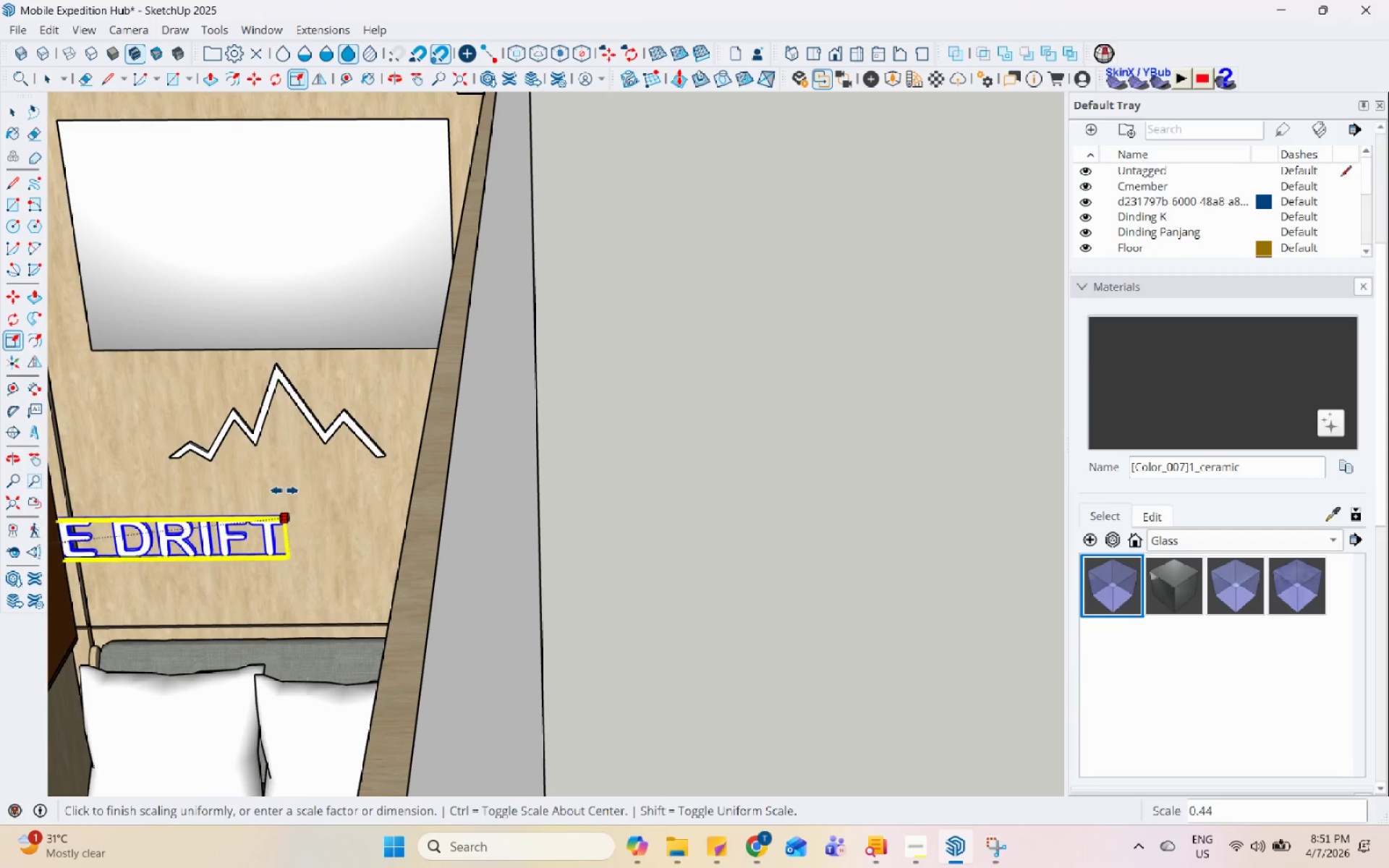 
key(Space)
 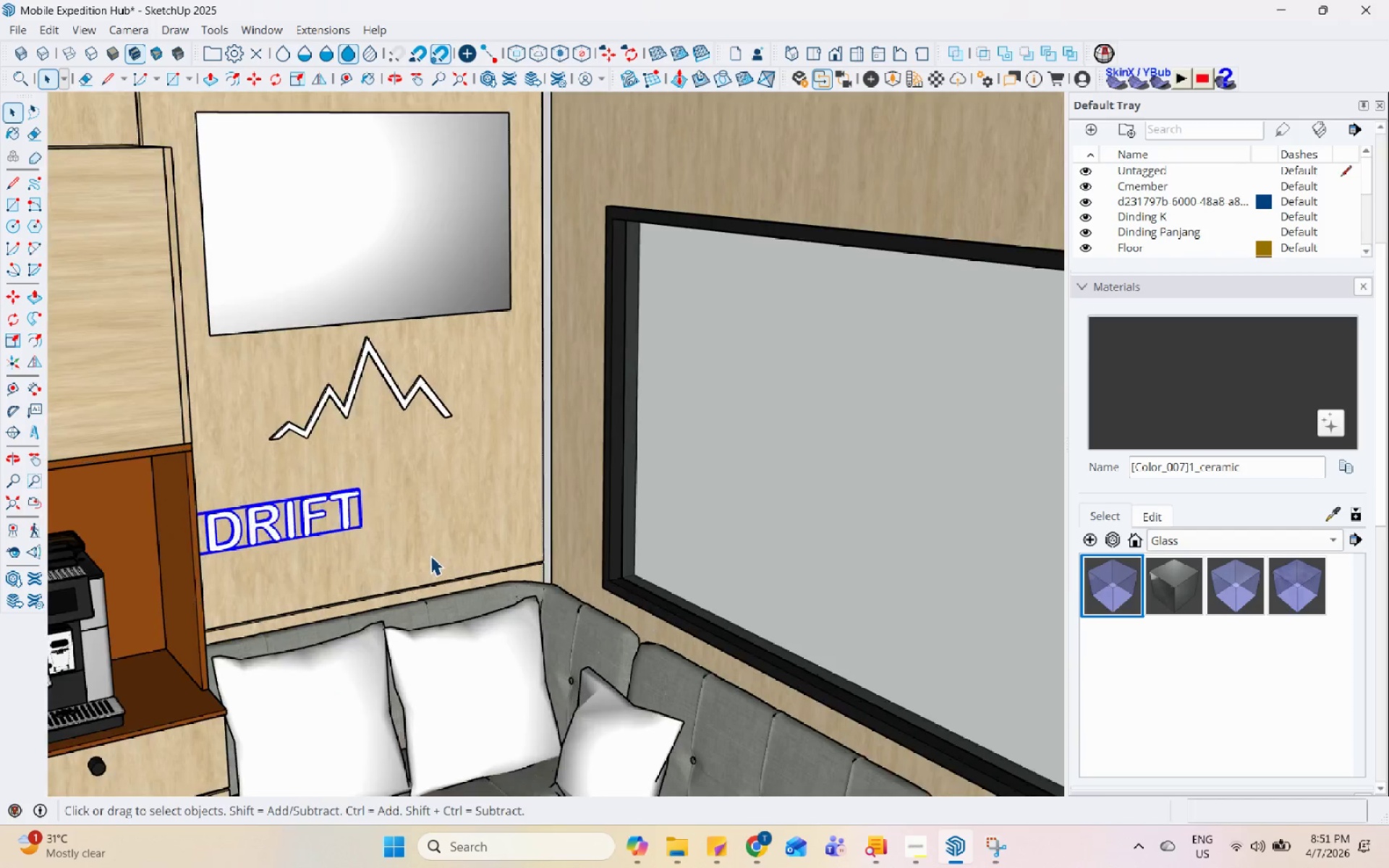 
key(M)
 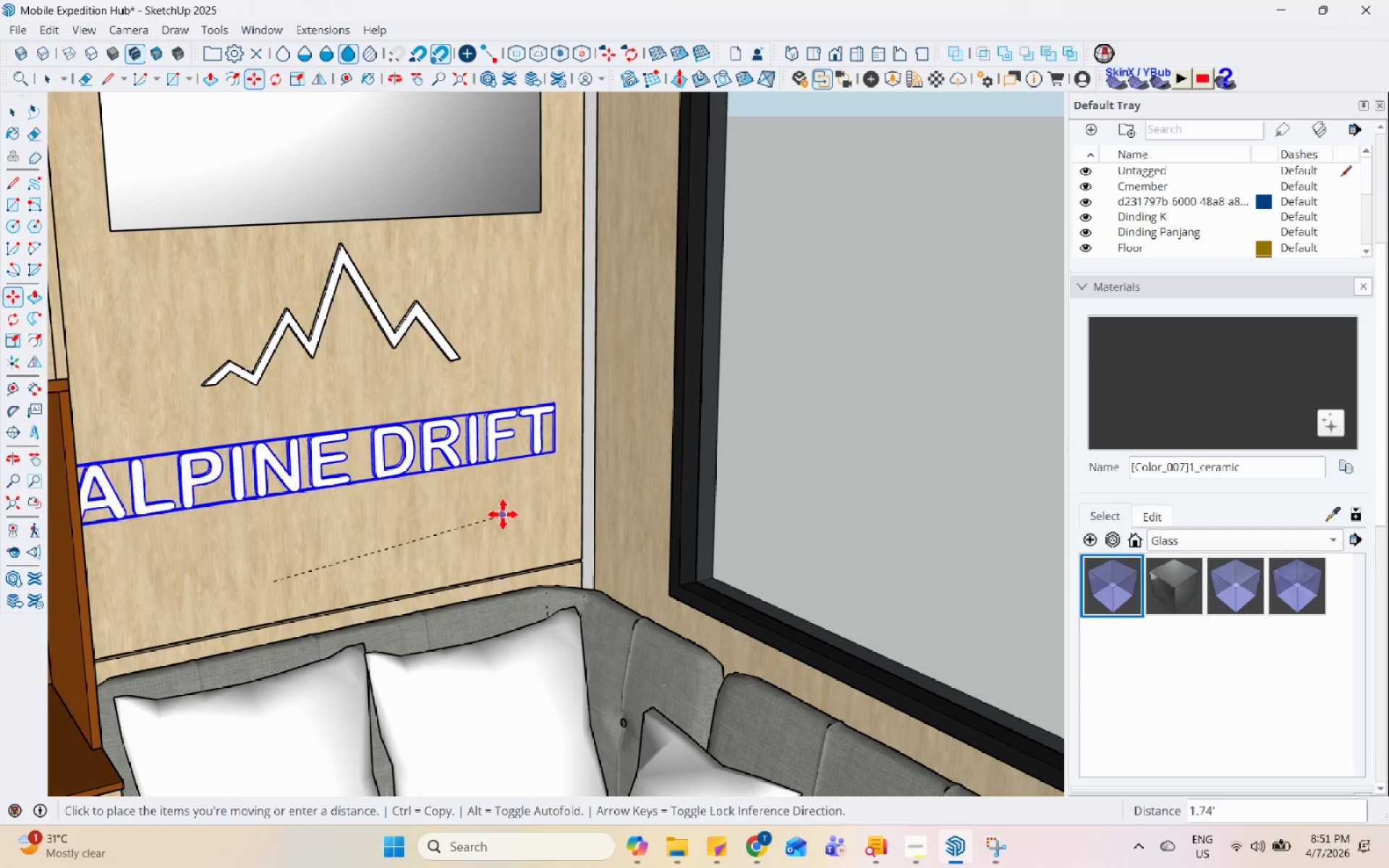 
scroll: coordinate [430, 571], scroll_direction: none, amount: 0.0
 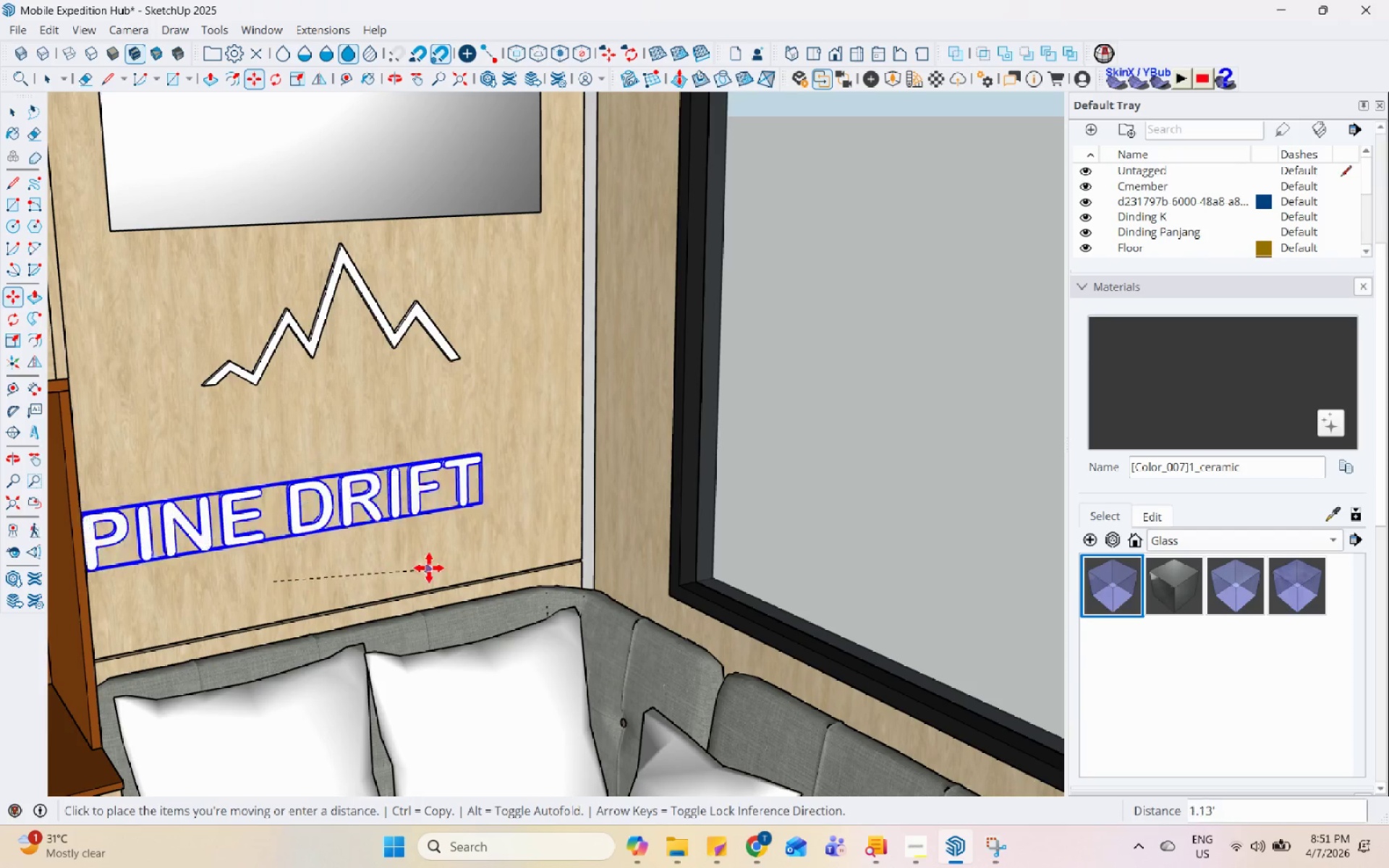 
left_click([509, 509])
 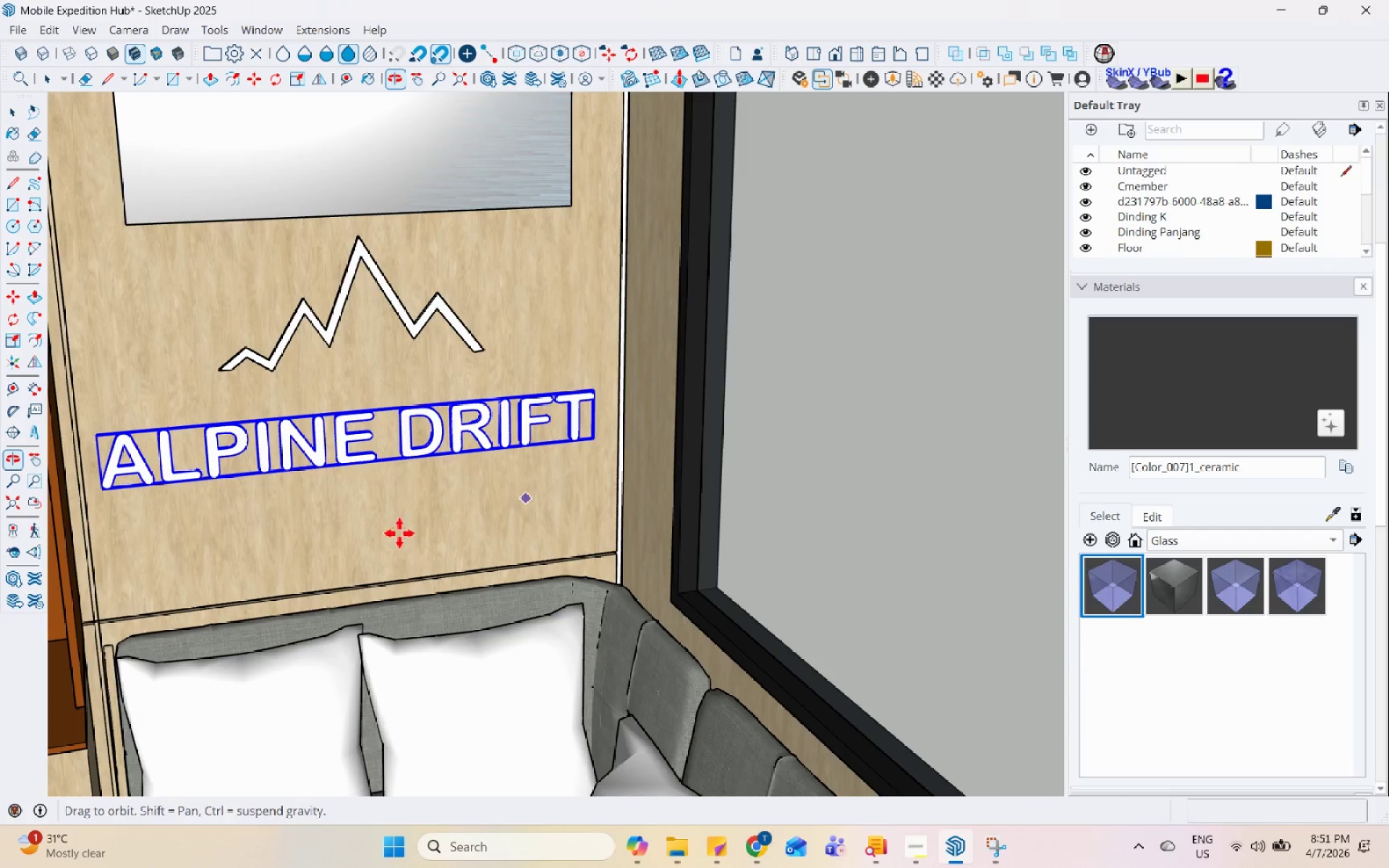 
key(S)
 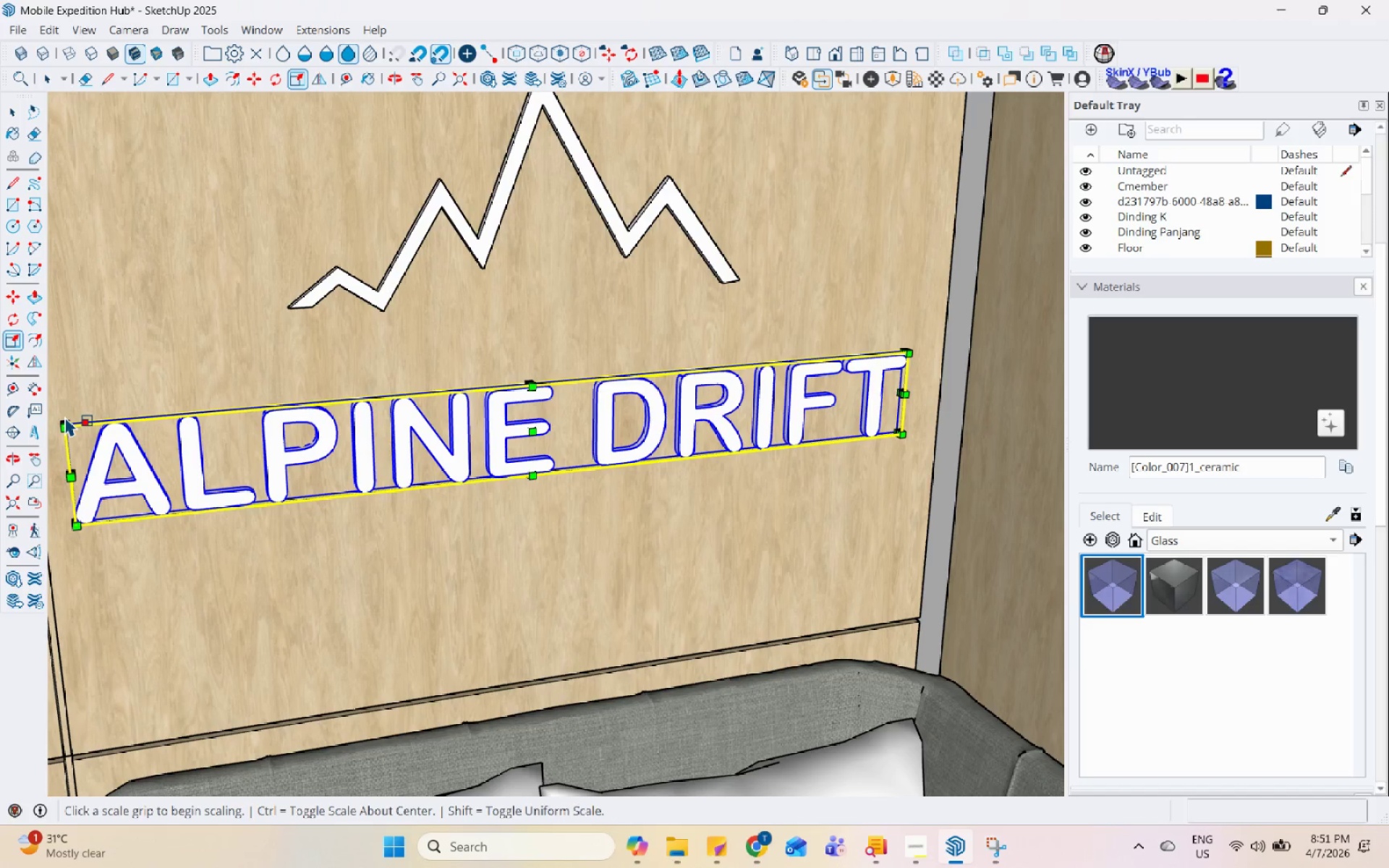 
scroll: coordinate [67, 419], scroll_direction: up, amount: 7.0
 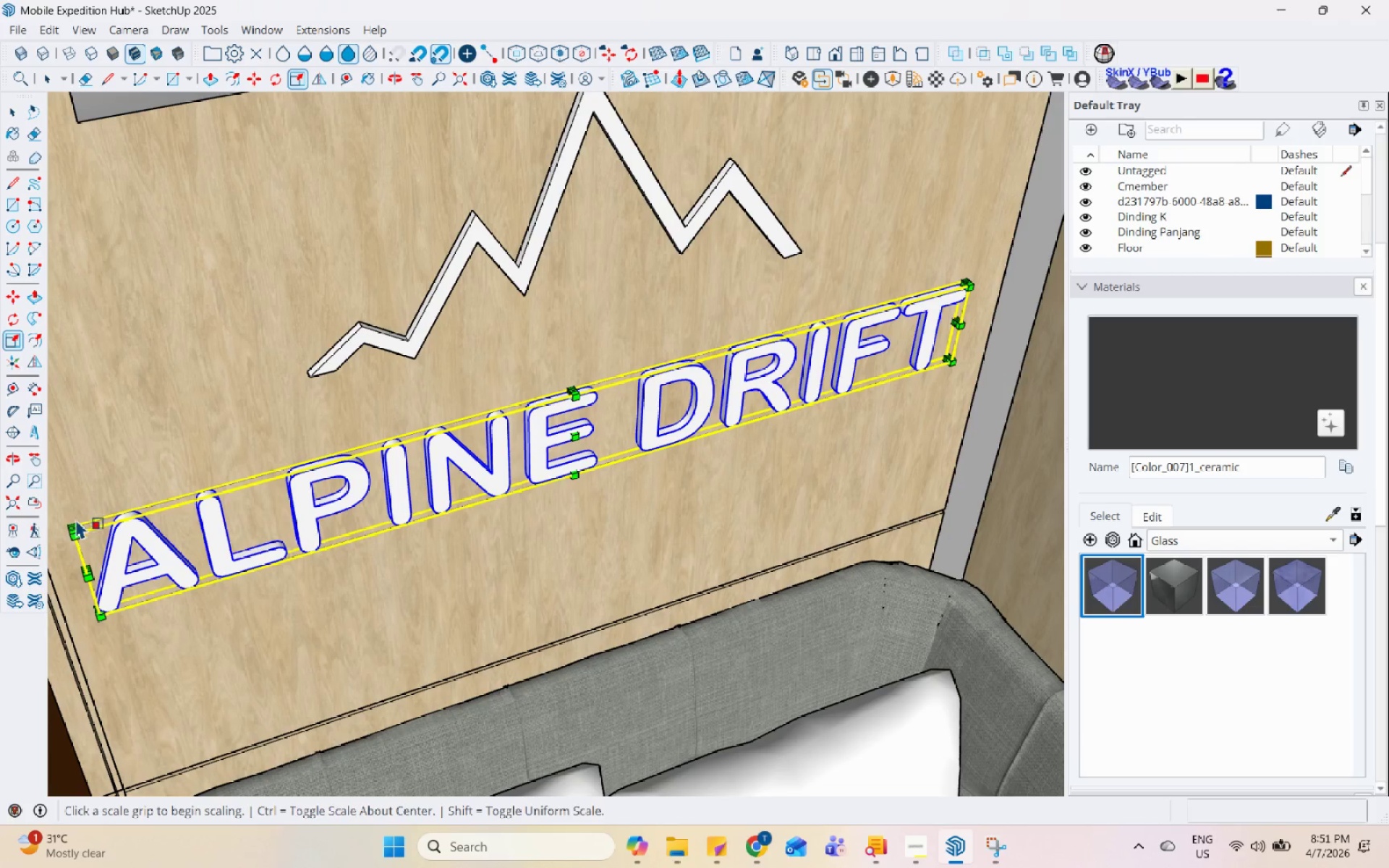 
left_click([75, 520])
 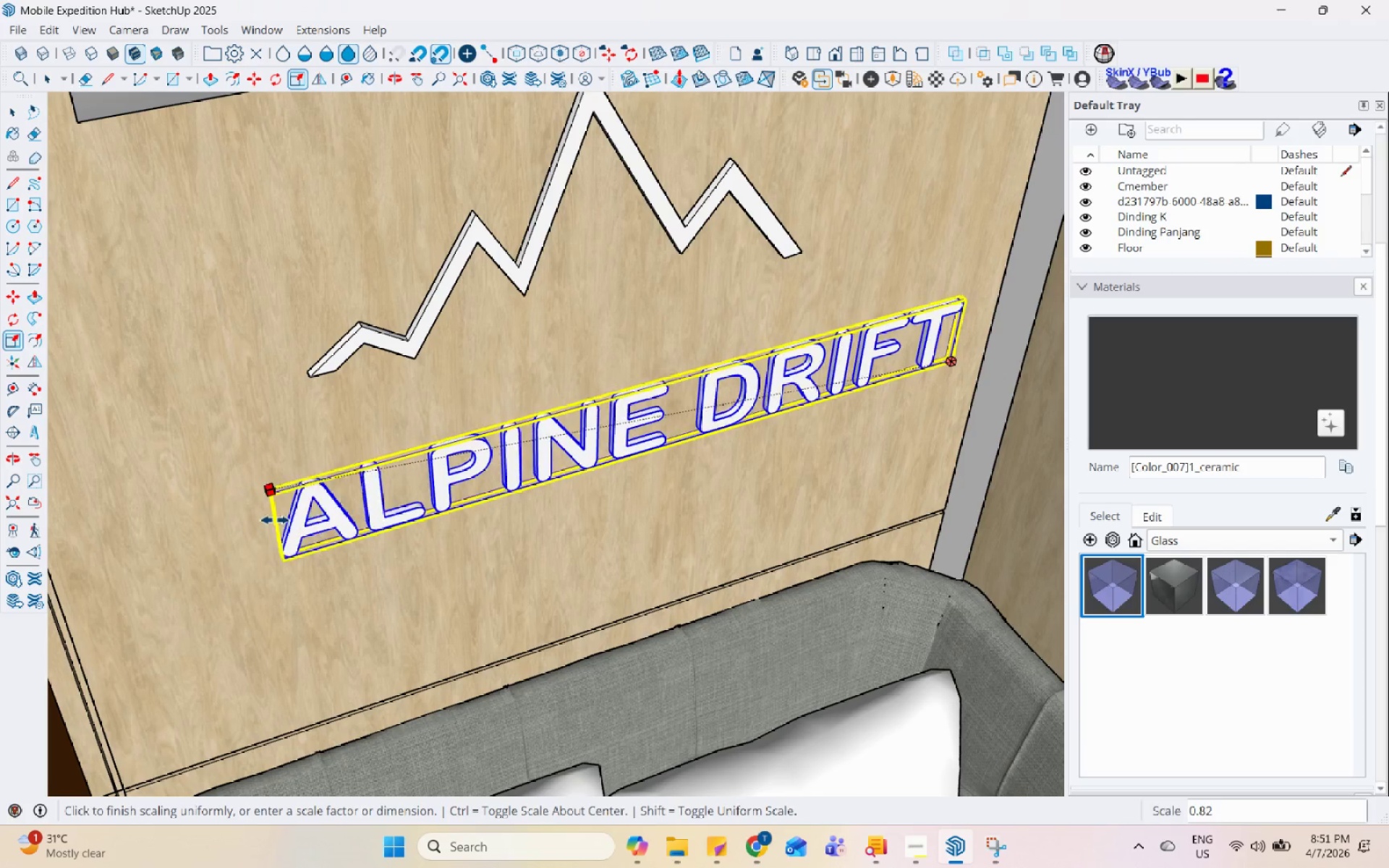 
left_click([313, 511])
 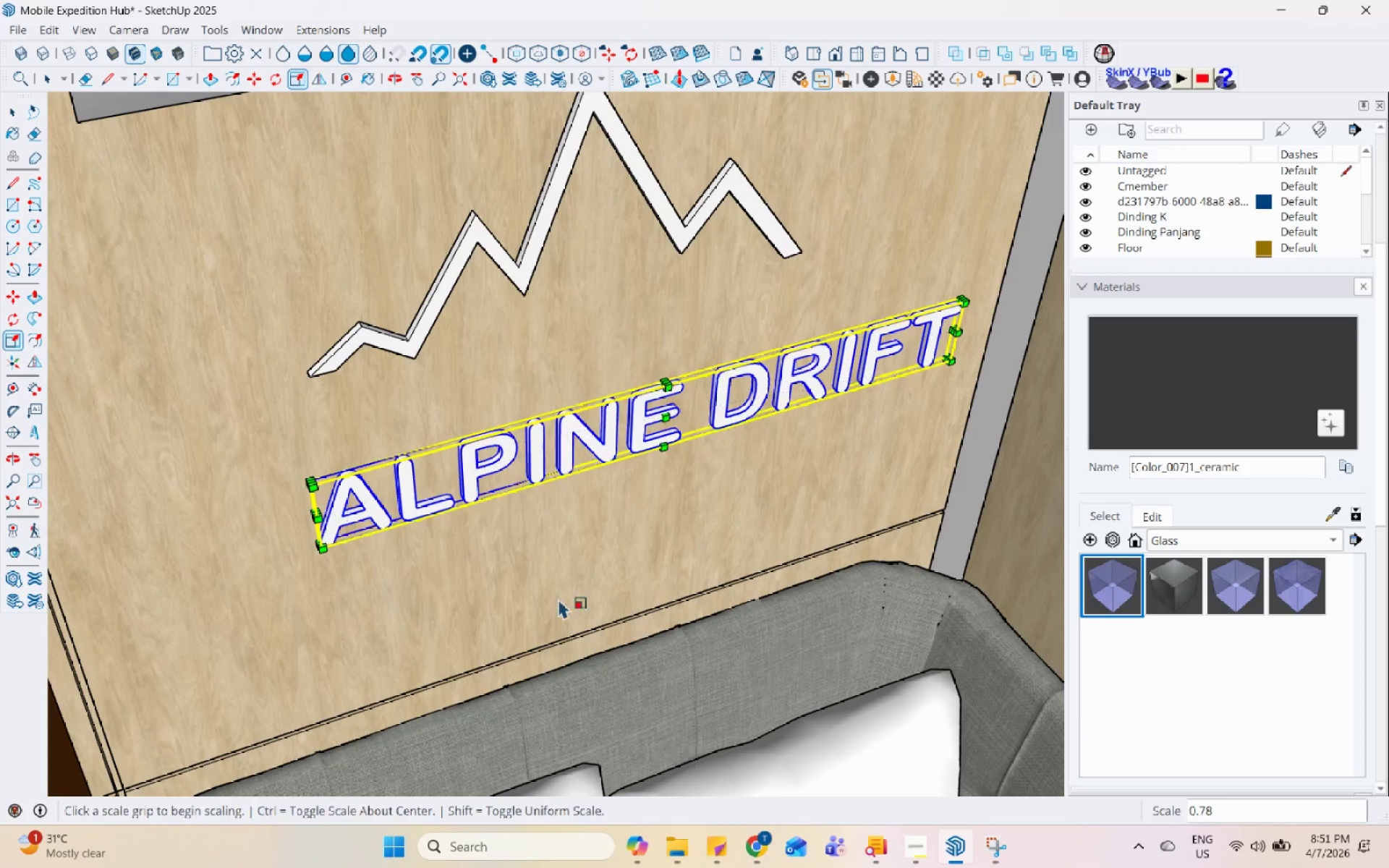 
scroll: coordinate [527, 393], scroll_direction: down, amount: 2.0
 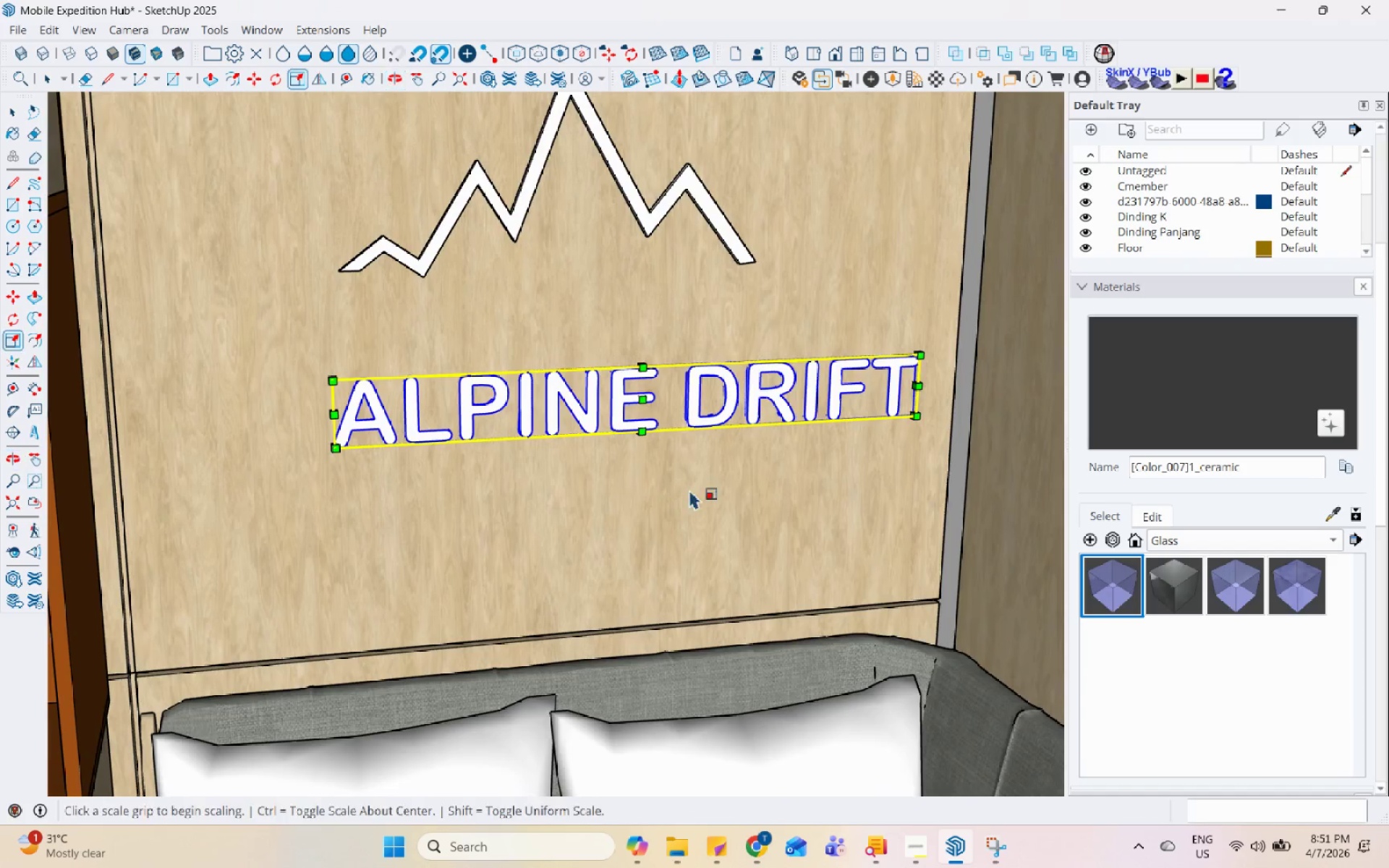 
key(M)
 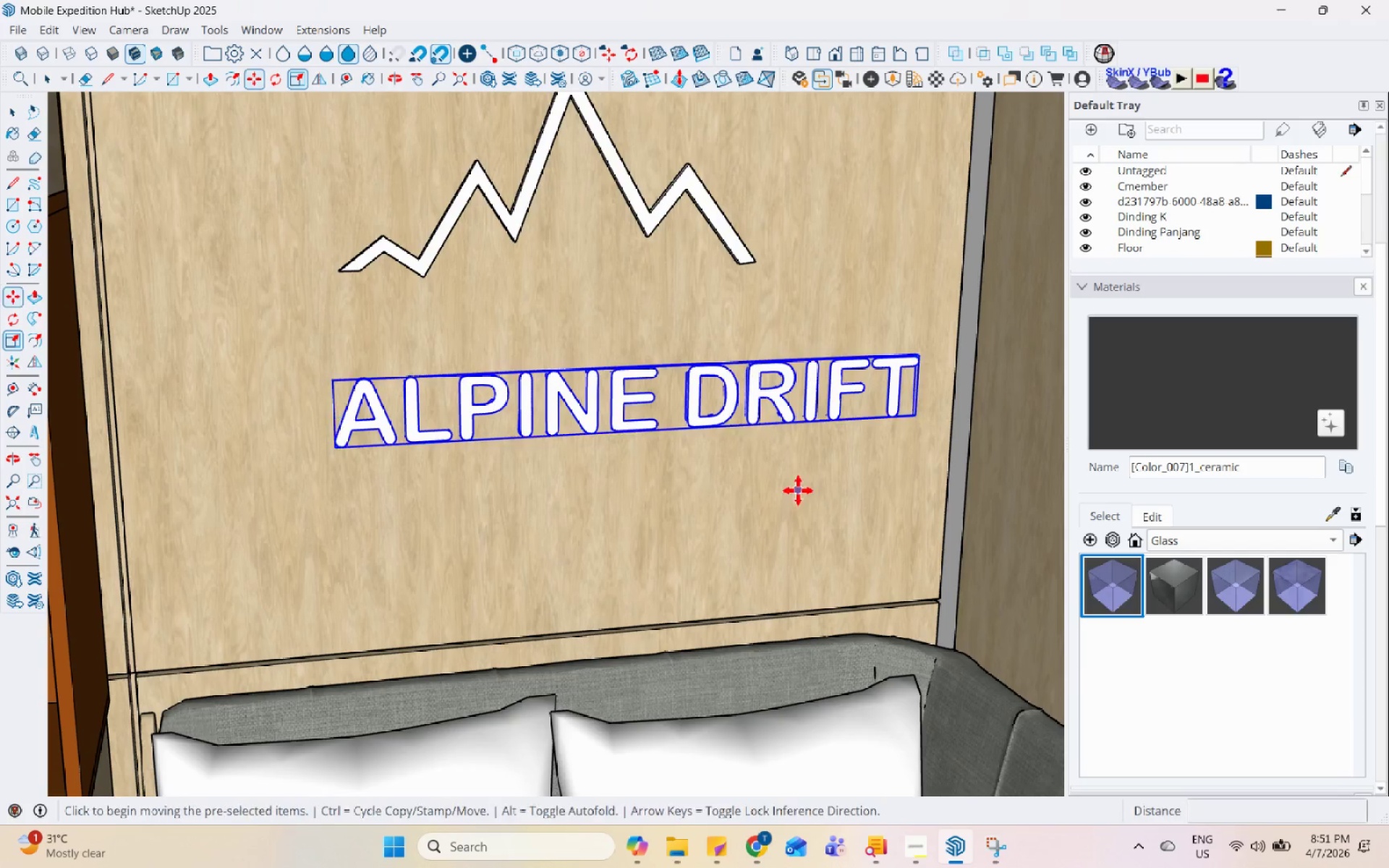 
left_click([798, 490])
 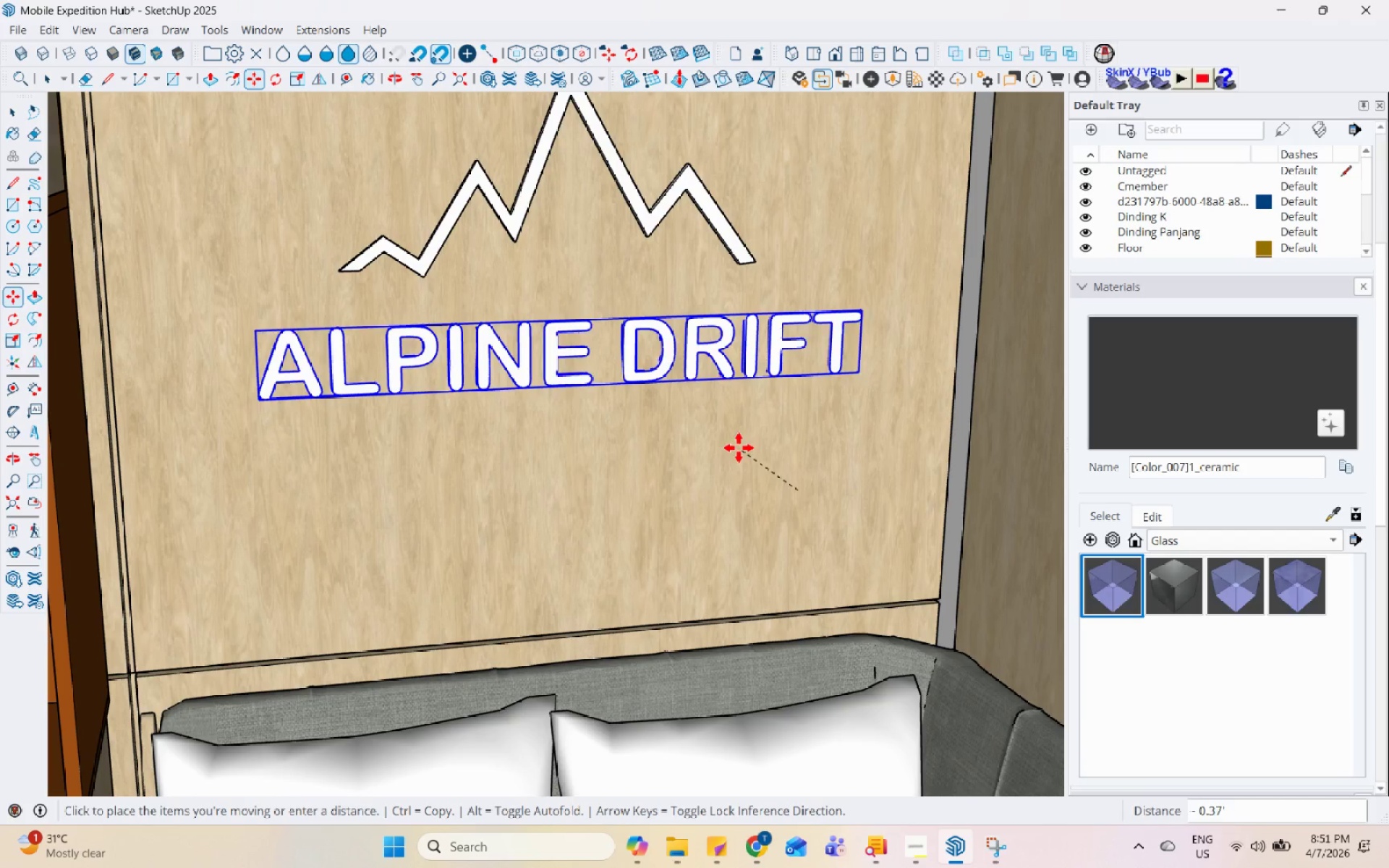 
left_click([740, 430])
 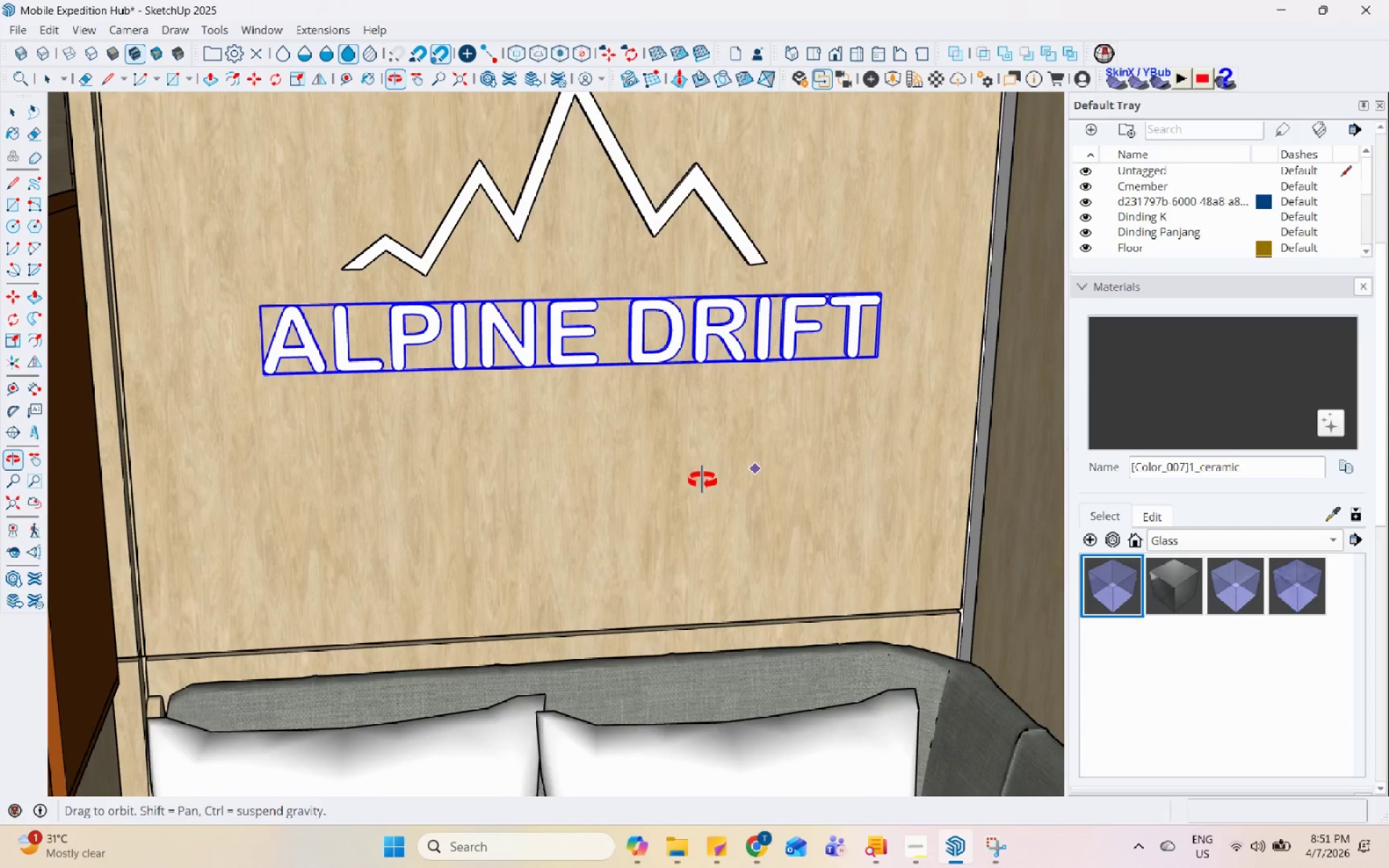 
key(Space)
 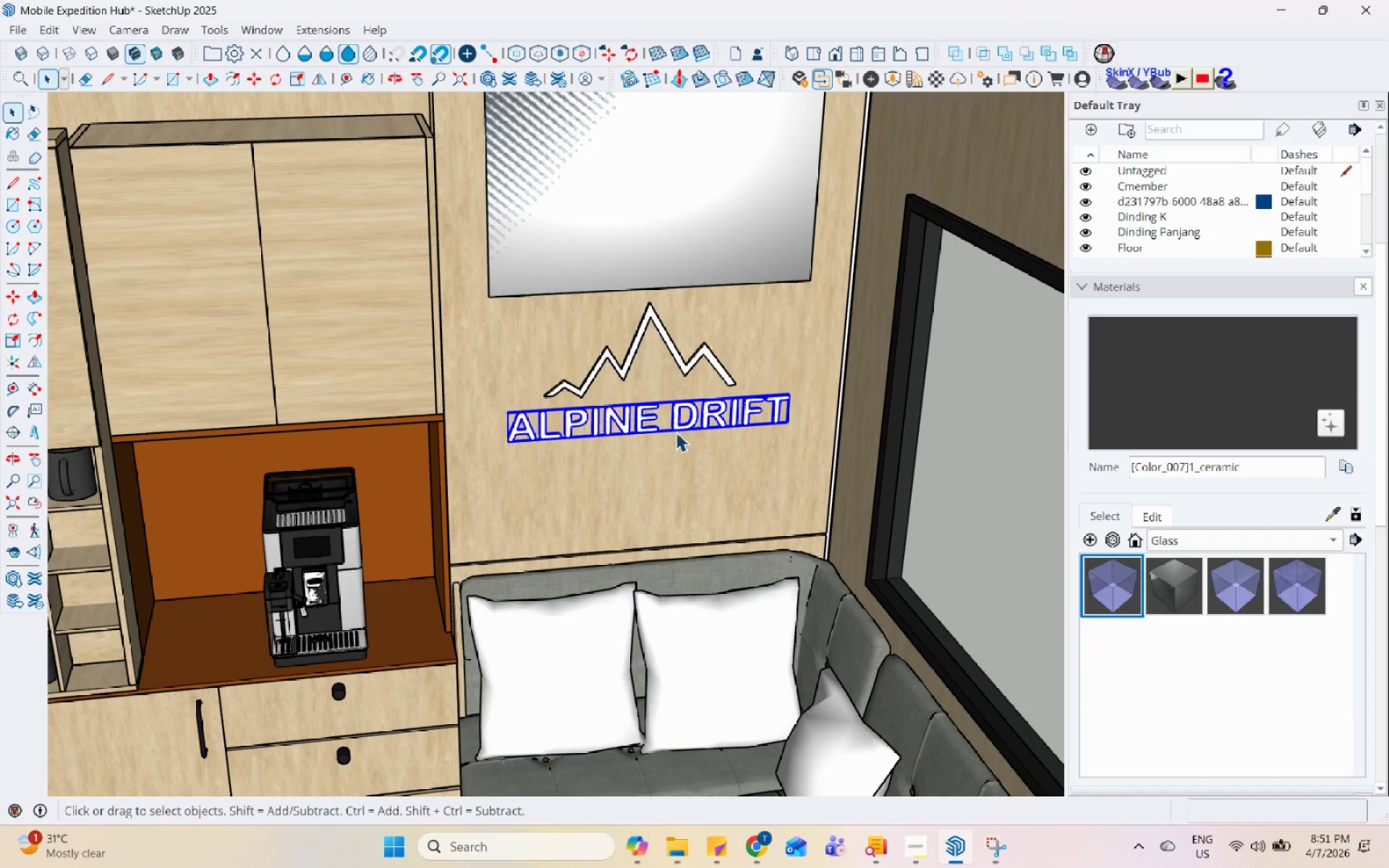 
scroll: coordinate [708, 477], scroll_direction: down, amount: 8.0
 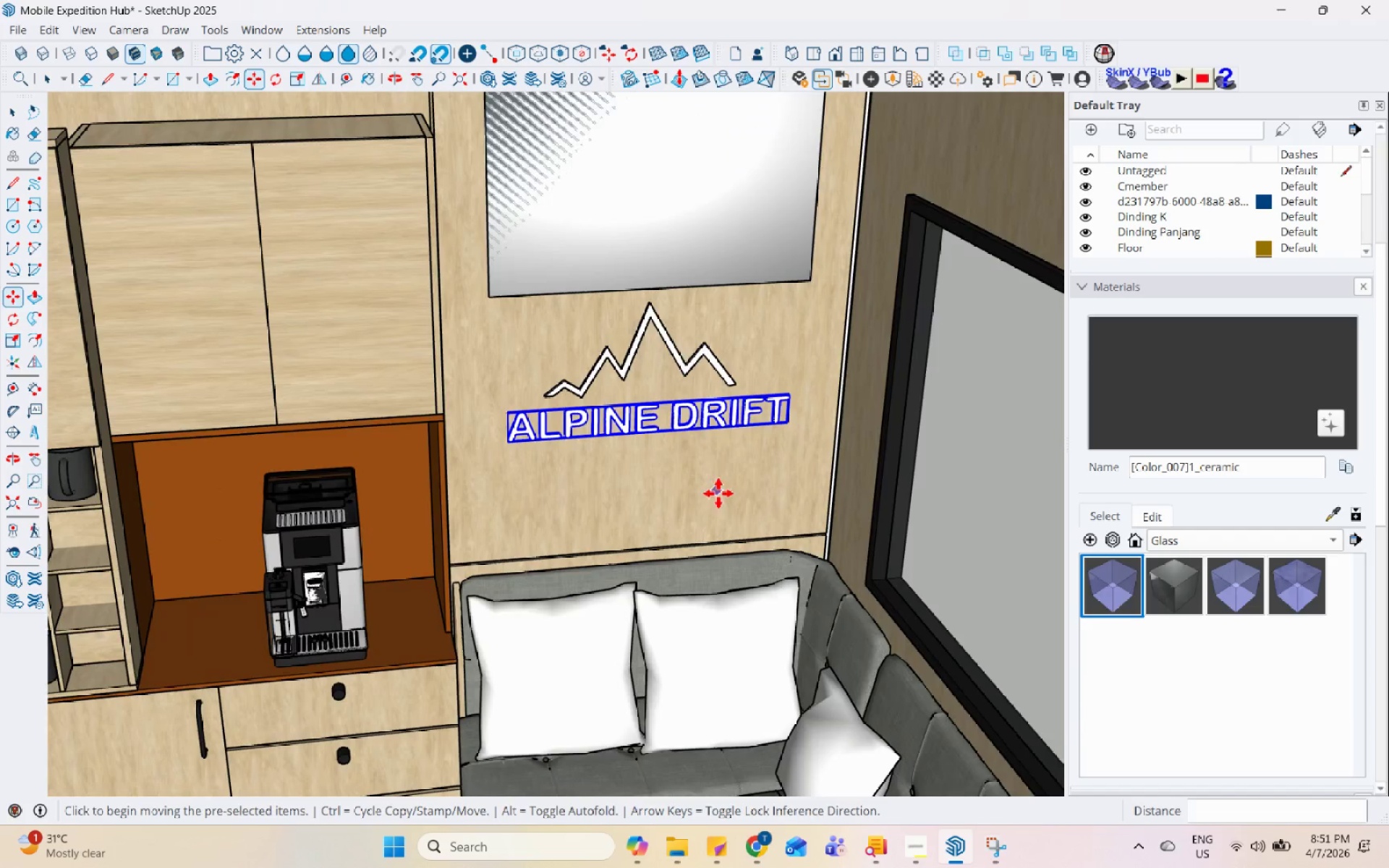 
left_click([674, 422])
 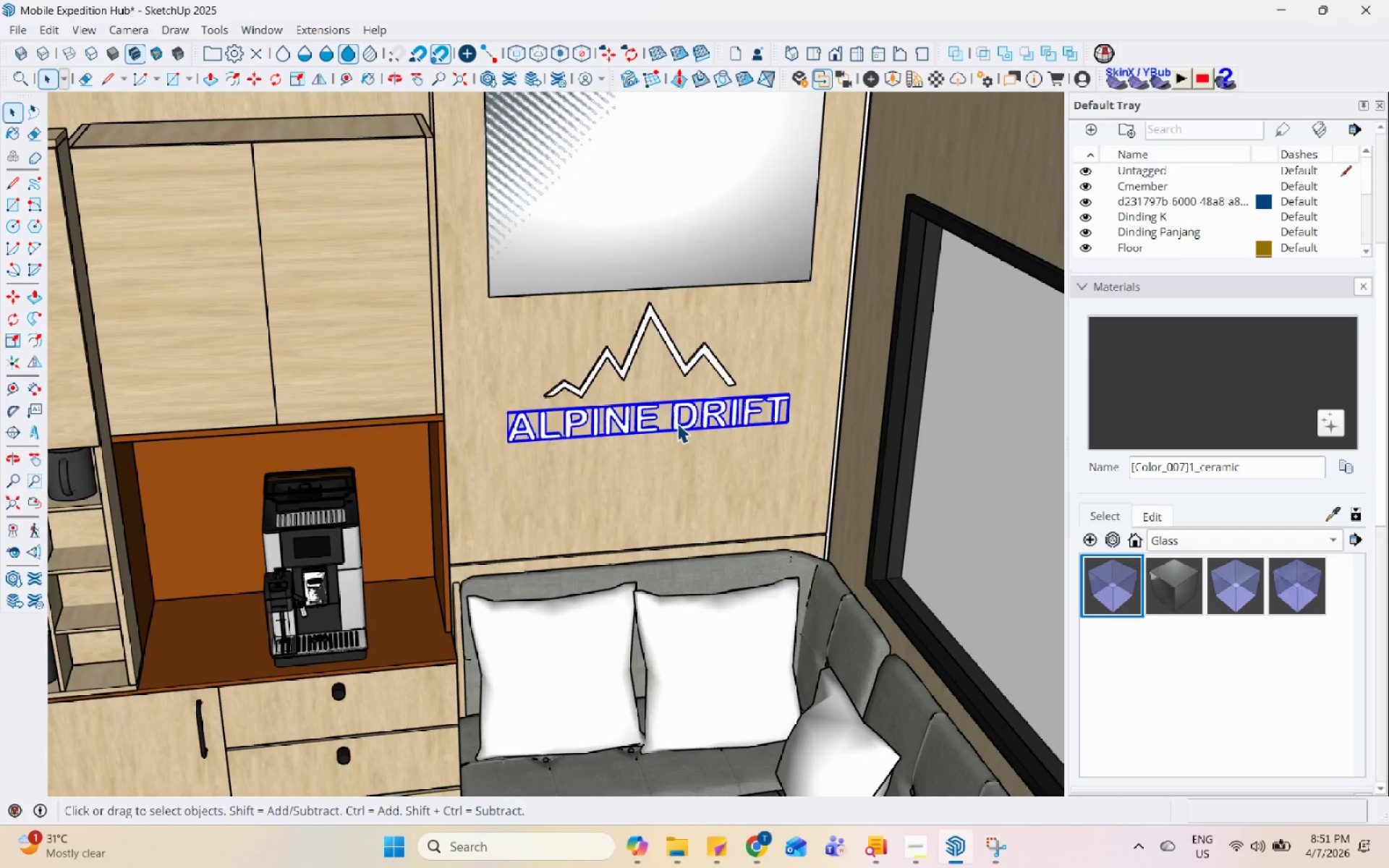 
scroll: coordinate [679, 425], scroll_direction: up, amount: 4.0
 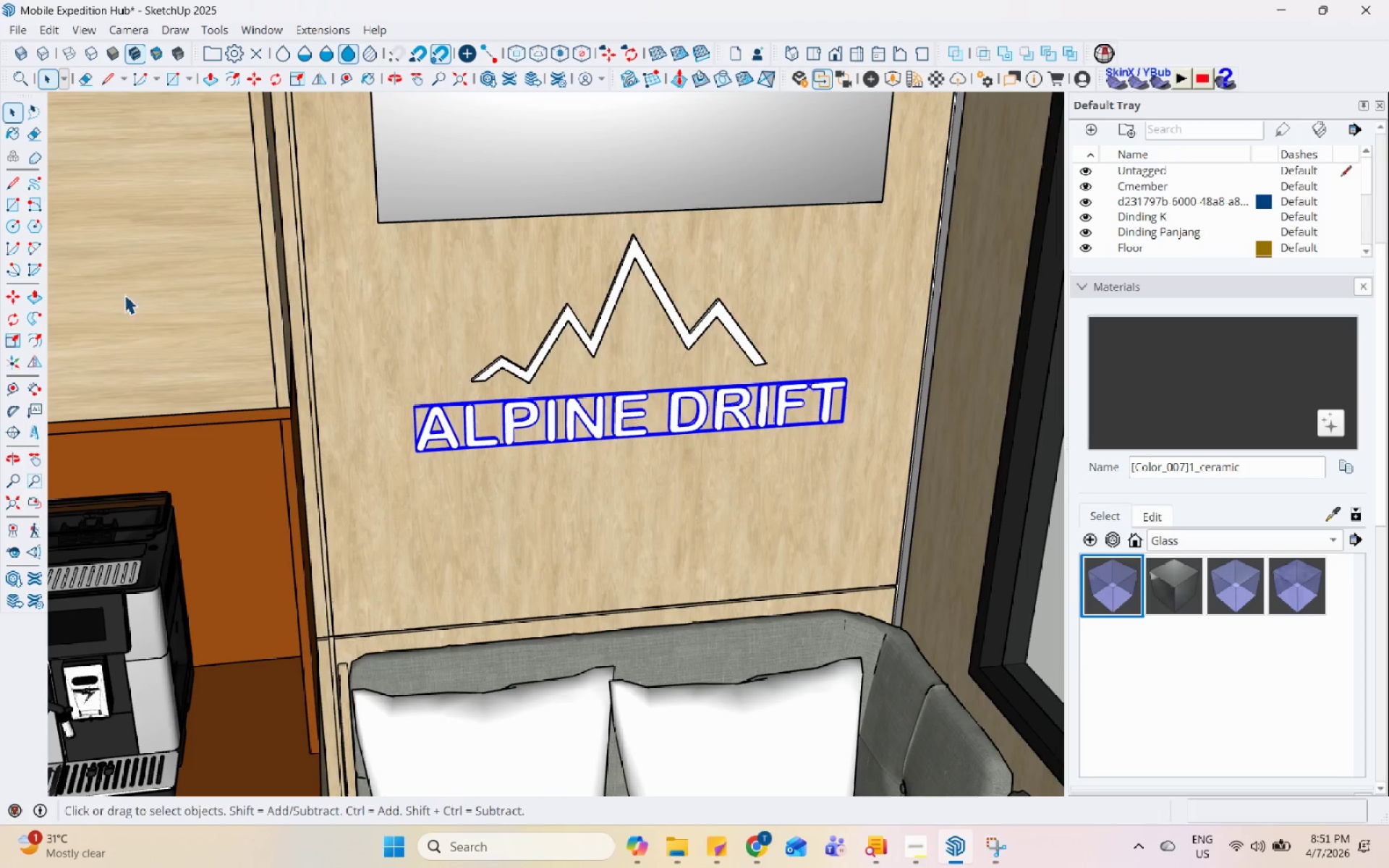 
left_click([38, 438])
 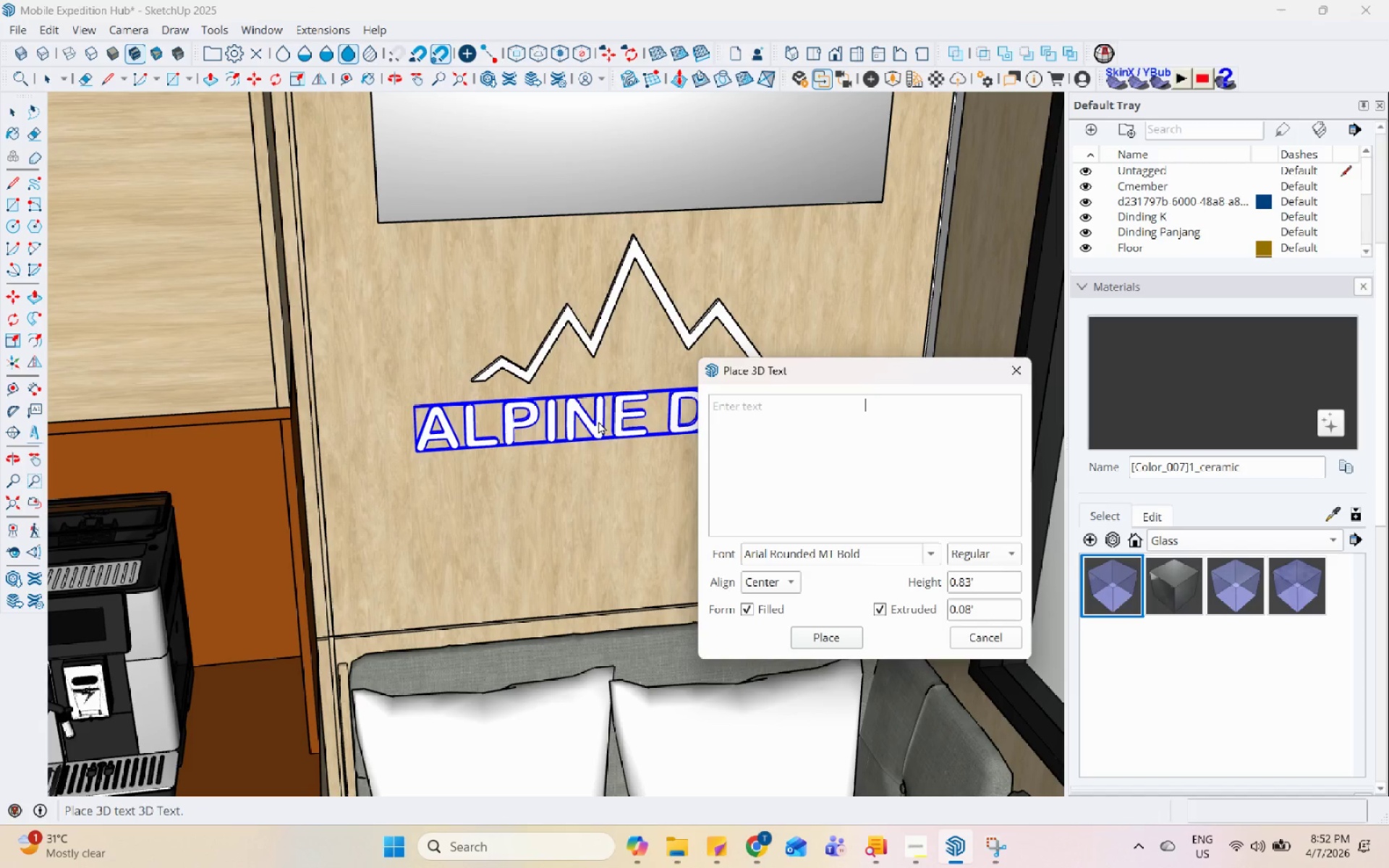 
type(epe)
key(Backspace)
key(Backspace)
key(Backspace)
type(EXPEDITIONS)
 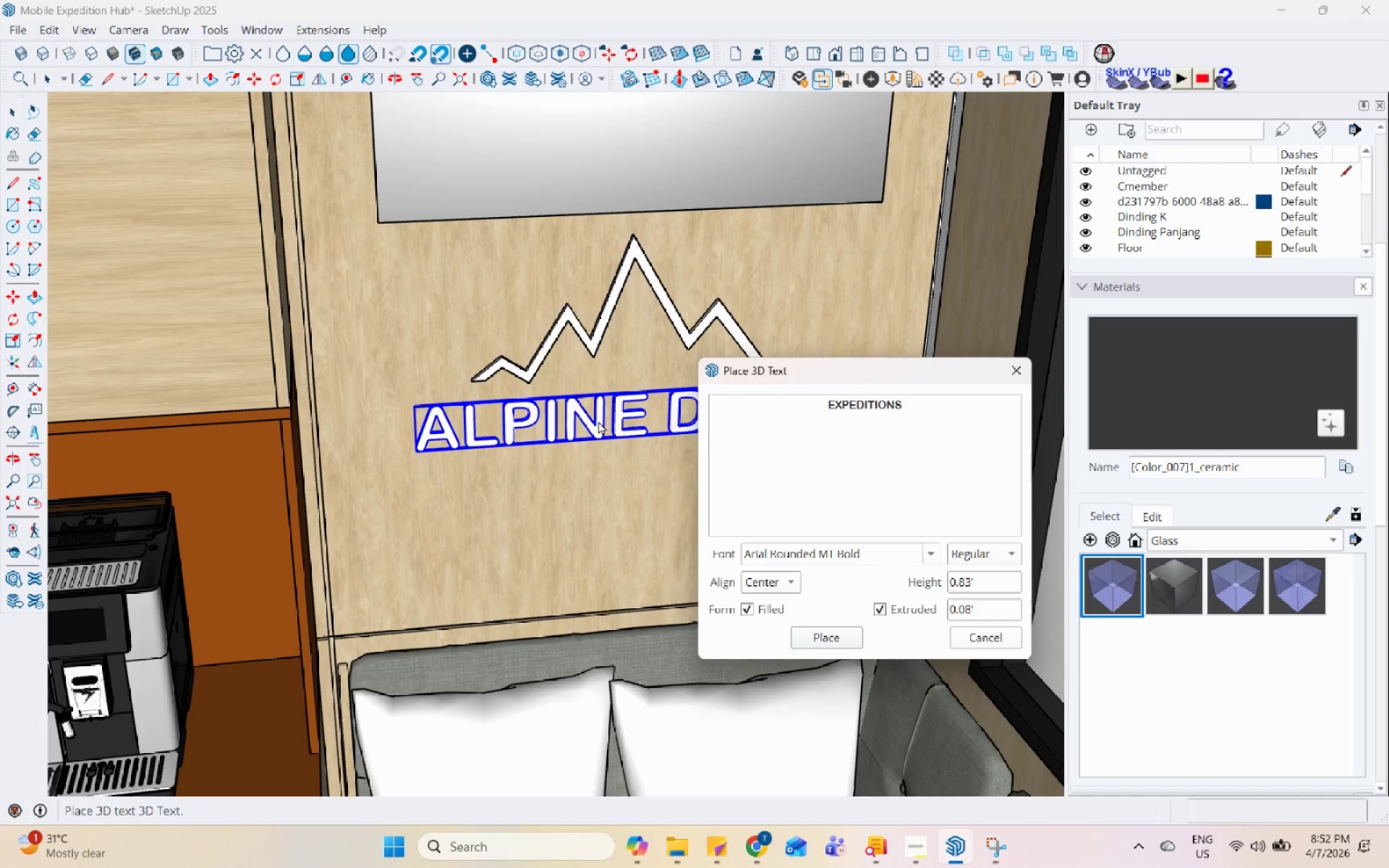 
left_click([828, 639])
 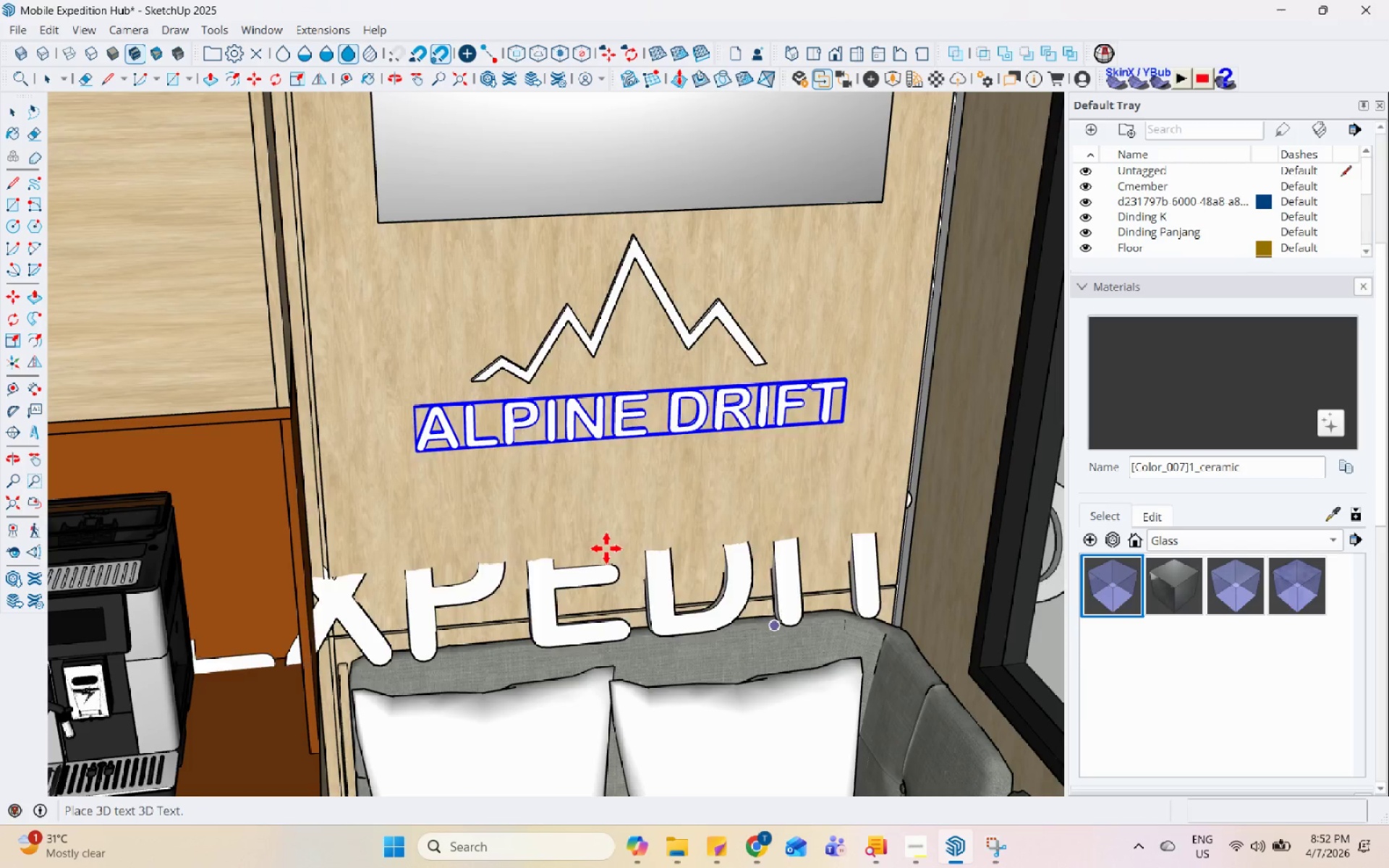 
scroll: coordinate [595, 540], scroll_direction: down, amount: 4.0
 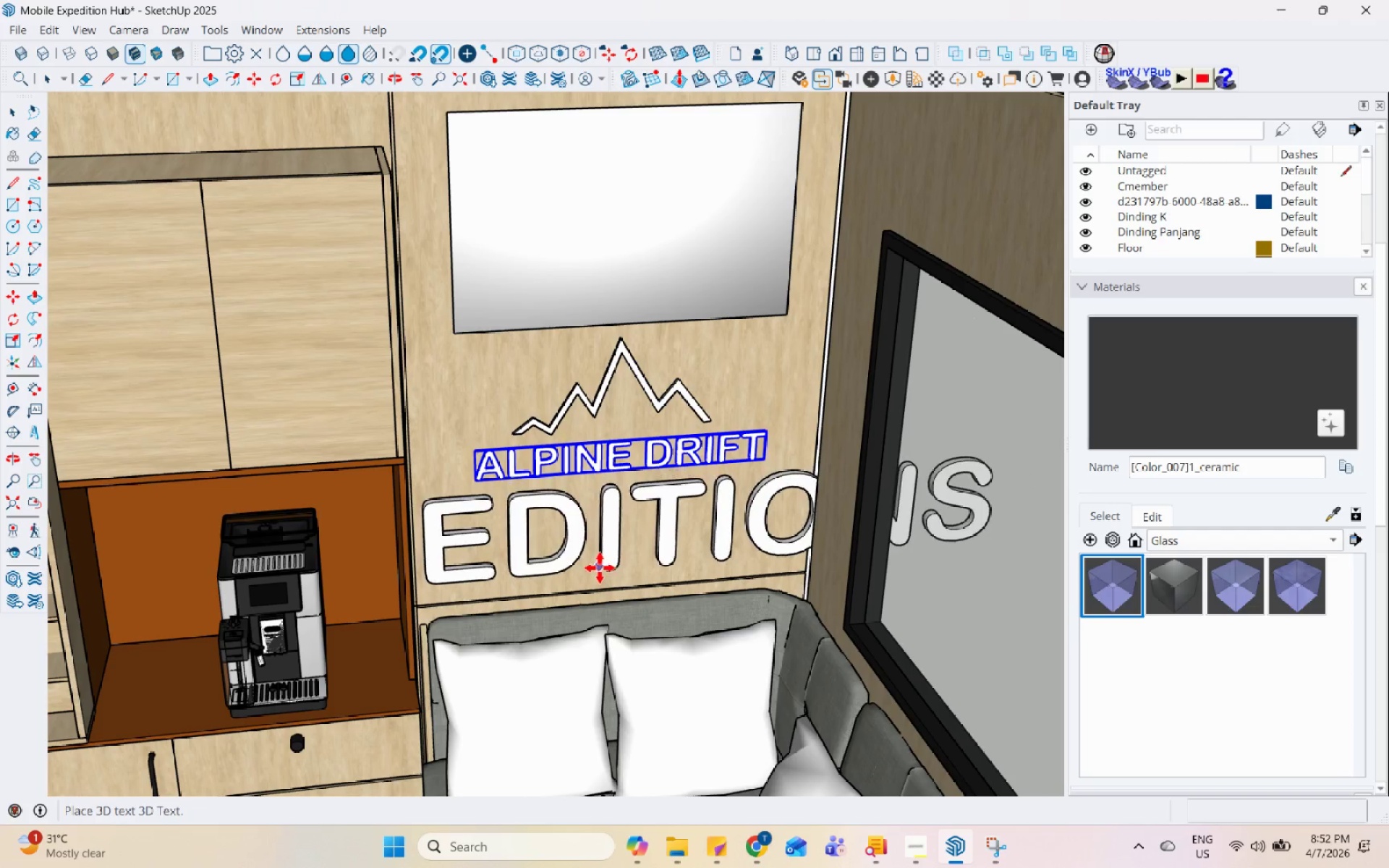 
left_click([602, 570])
 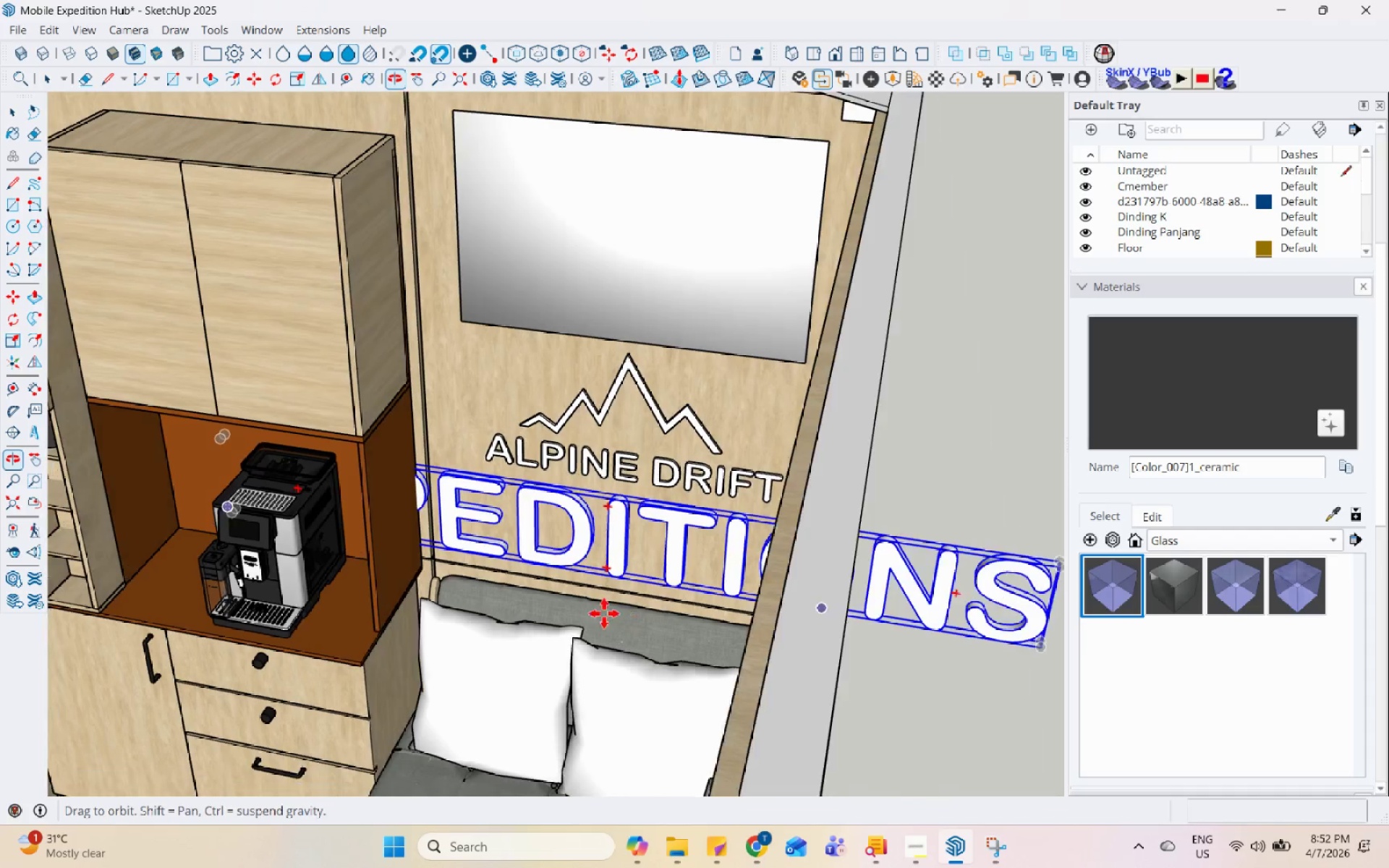 
scroll: coordinate [606, 541], scroll_direction: down, amount: 4.0
 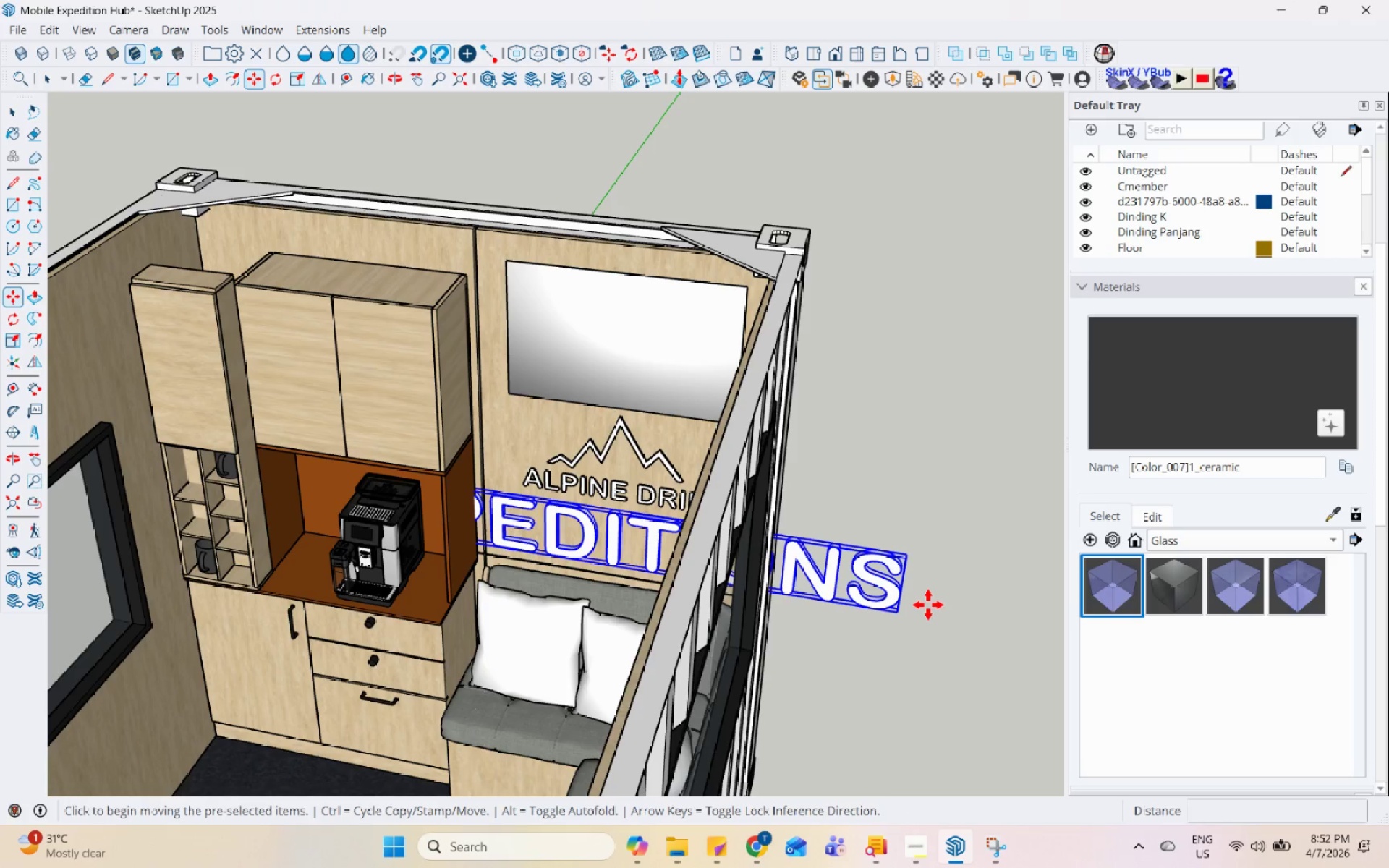 
key(S)
 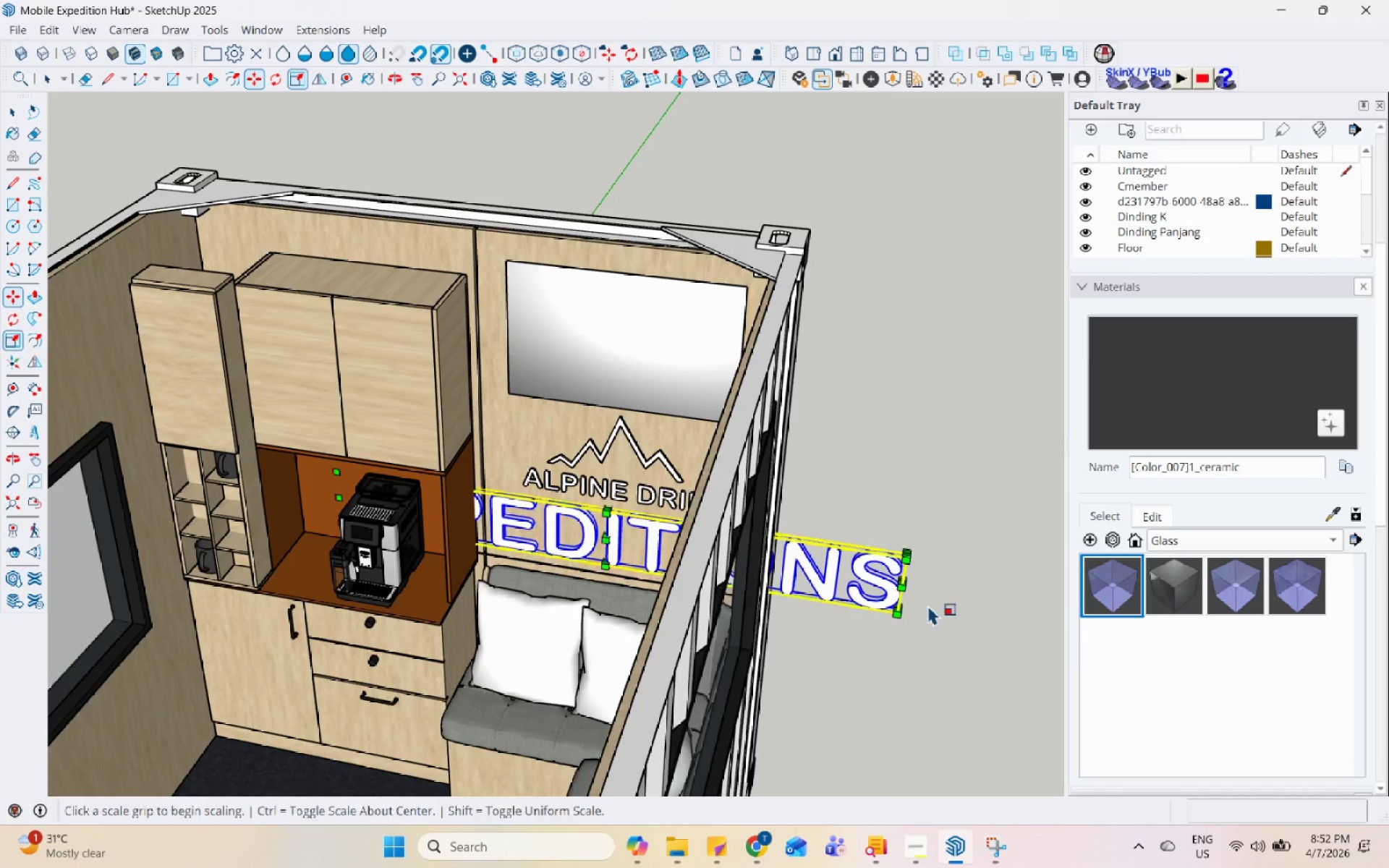 
scroll: coordinate [927, 600], scroll_direction: up, amount: 3.0
 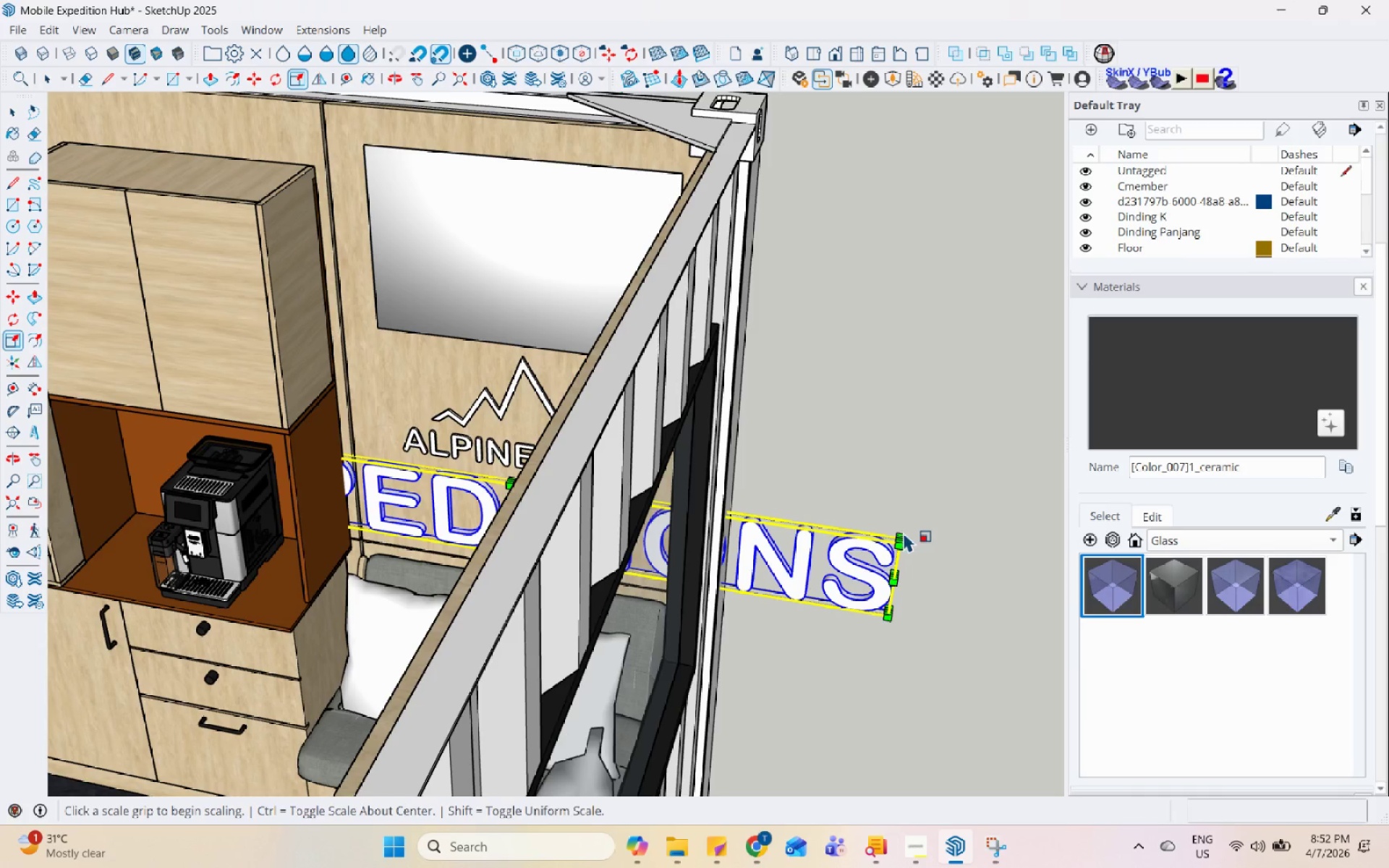 
left_click([903, 533])
 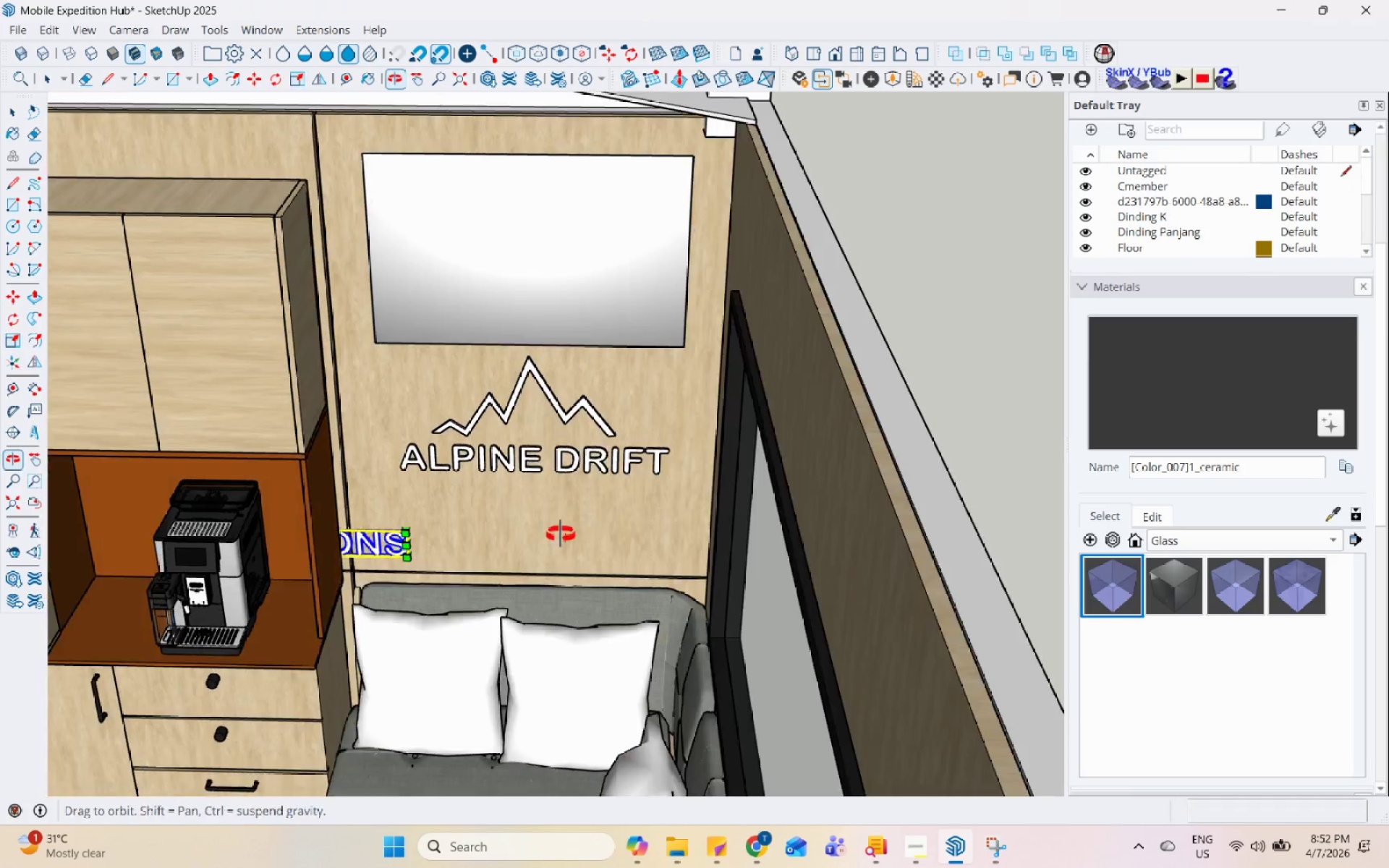 
key(M)
 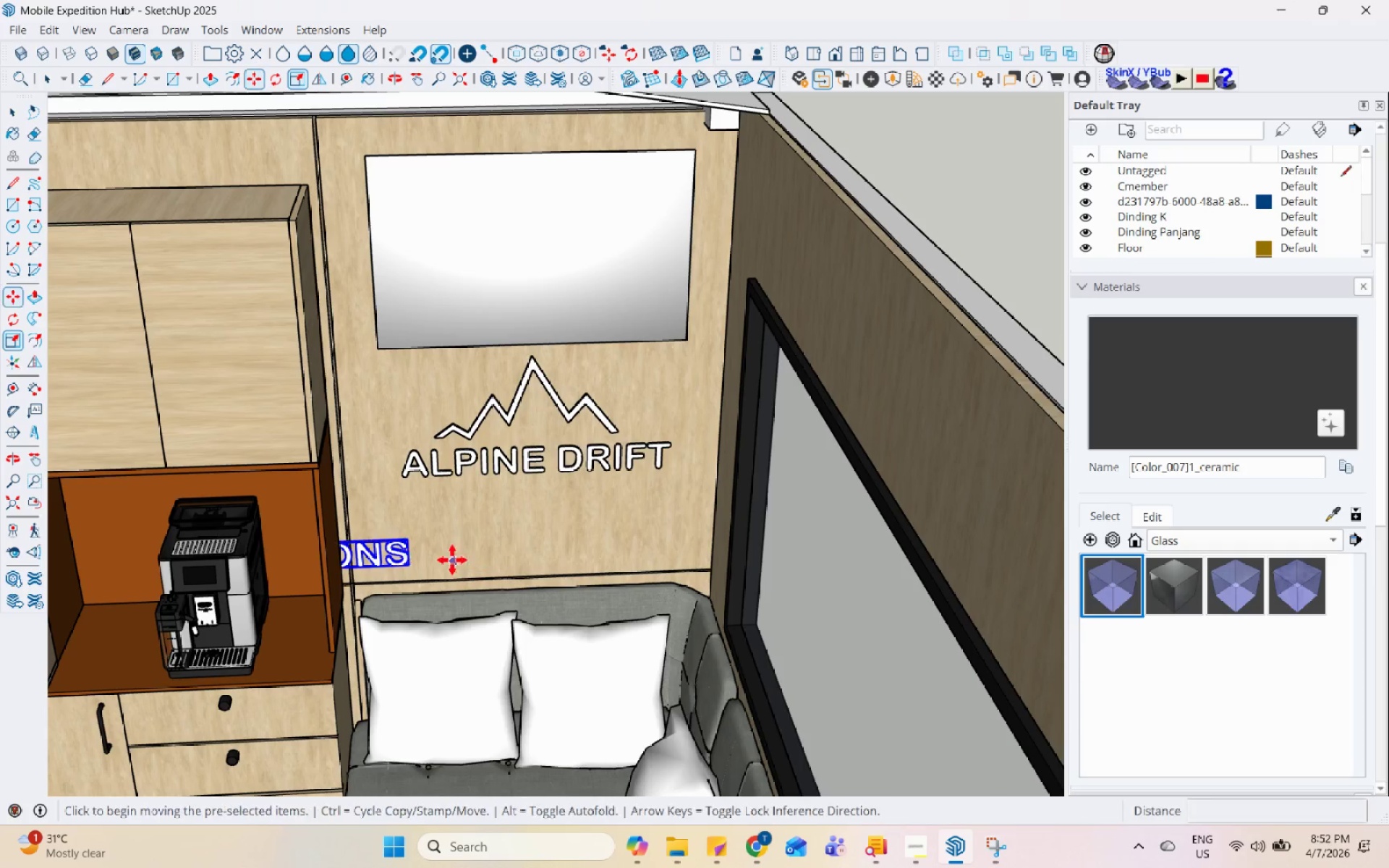 
left_click_drag(start_coordinate=[453, 545], to_coordinate=[457, 544])
 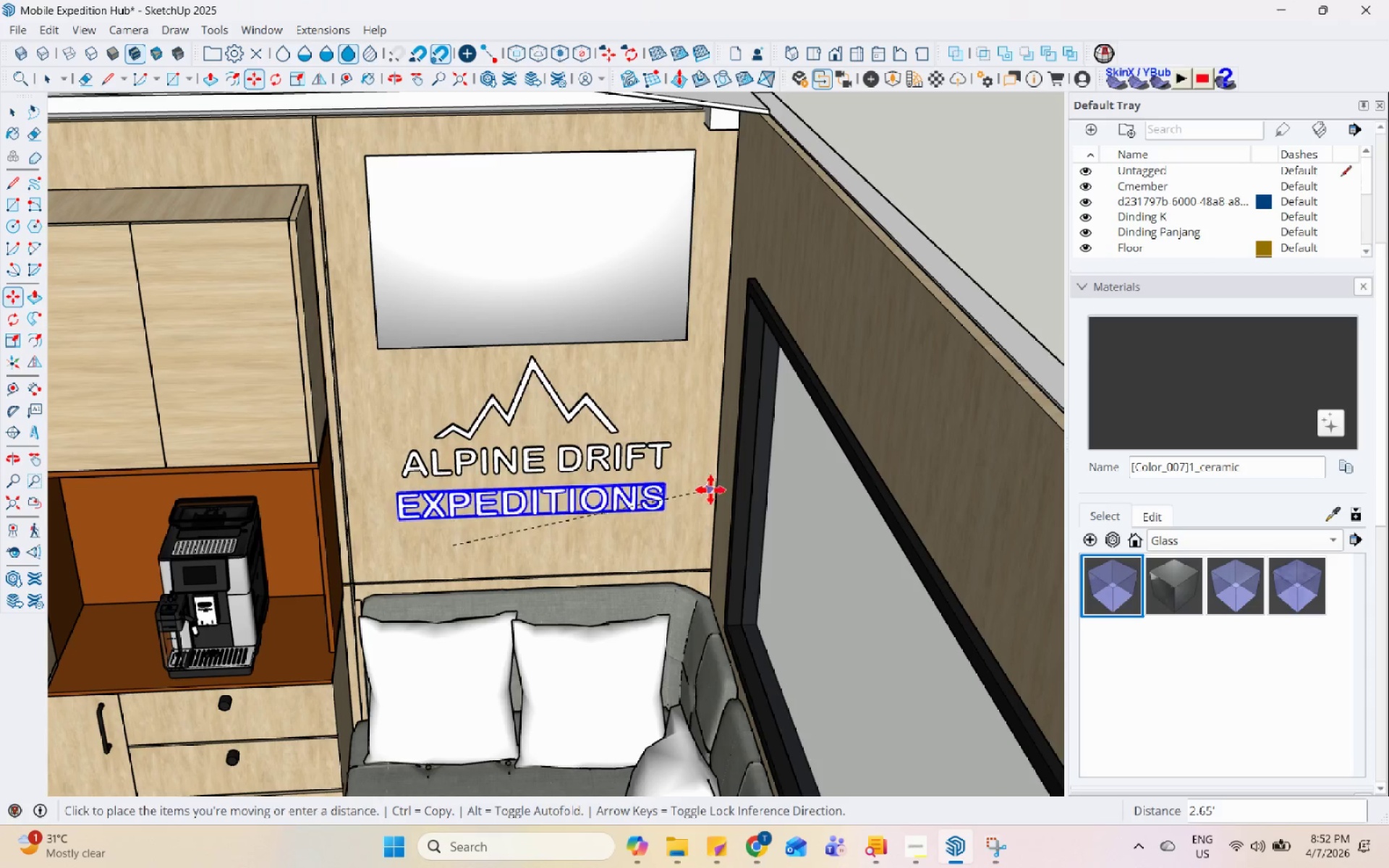 
left_click([720, 493])
 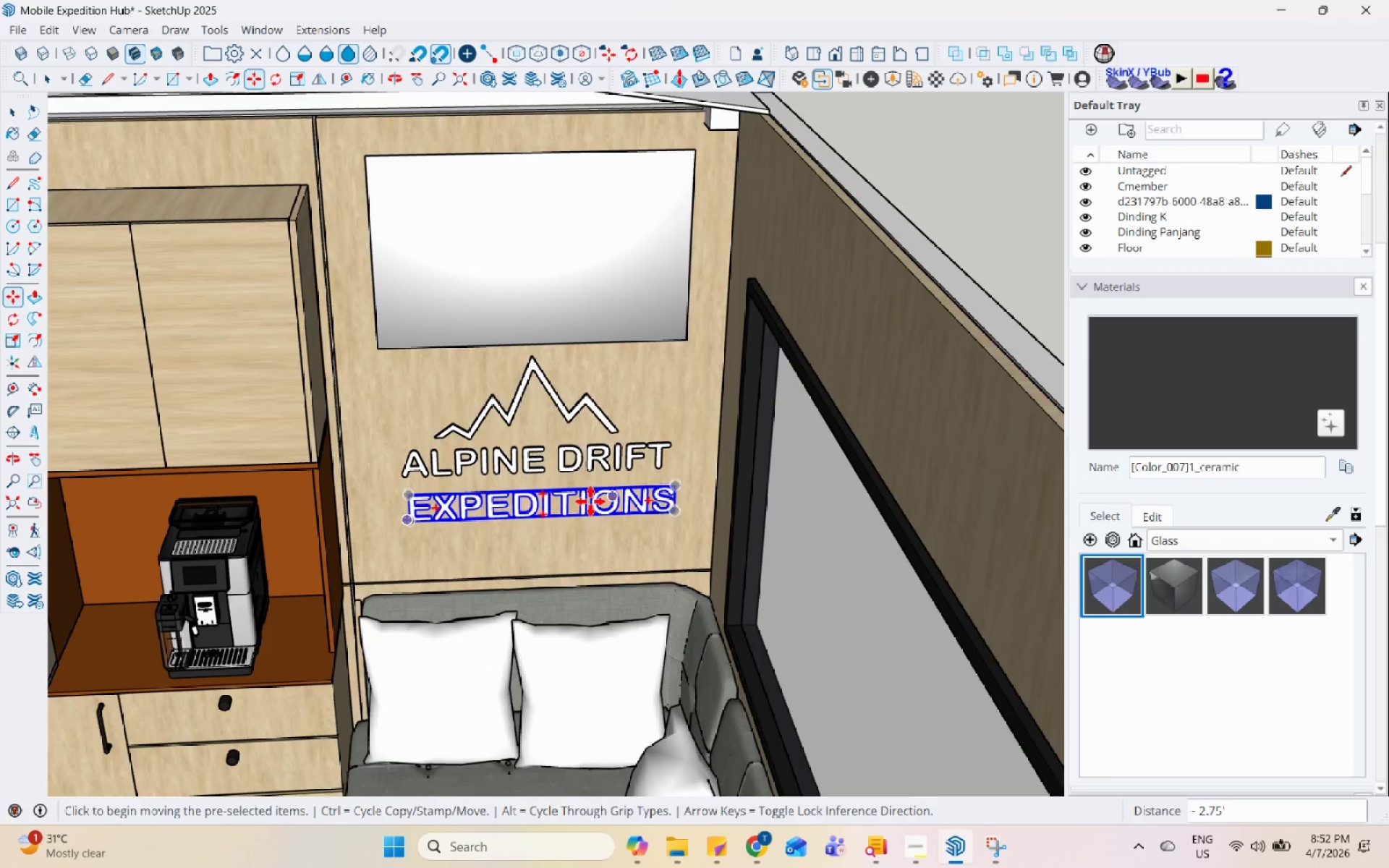 
key(S)
 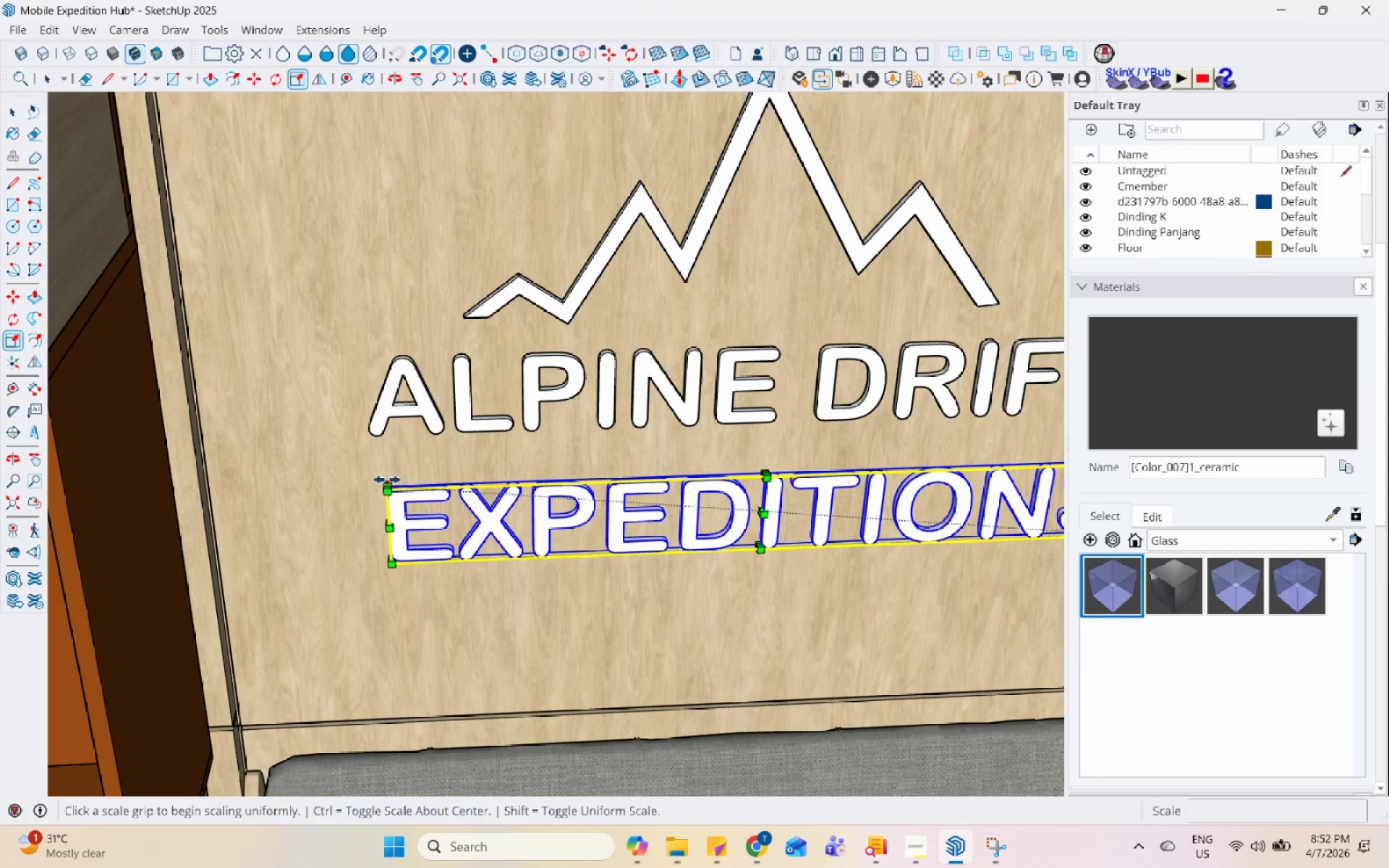 
scroll: coordinate [429, 493], scroll_direction: up, amount: 10.0
 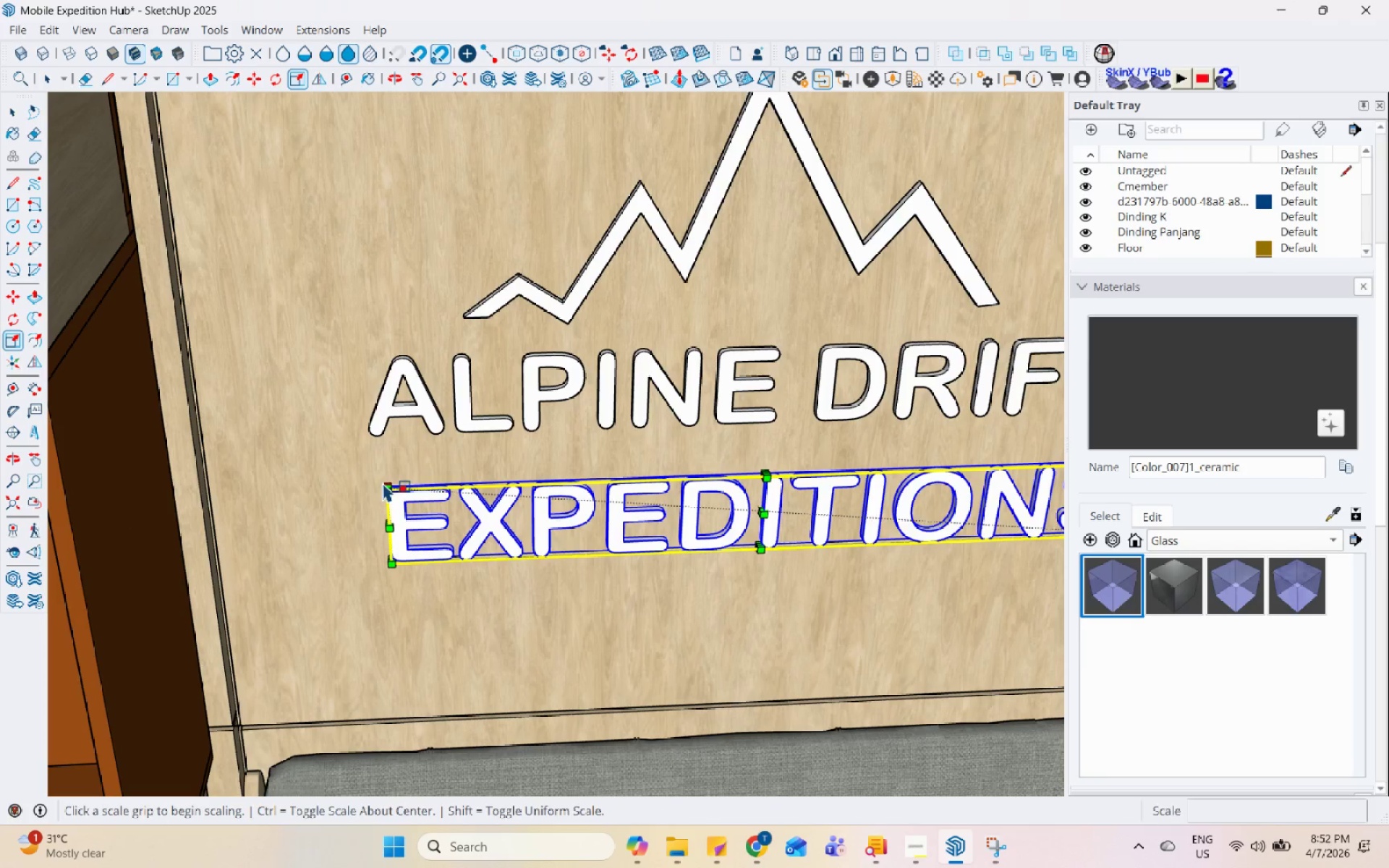 
left_click([387, 480])
 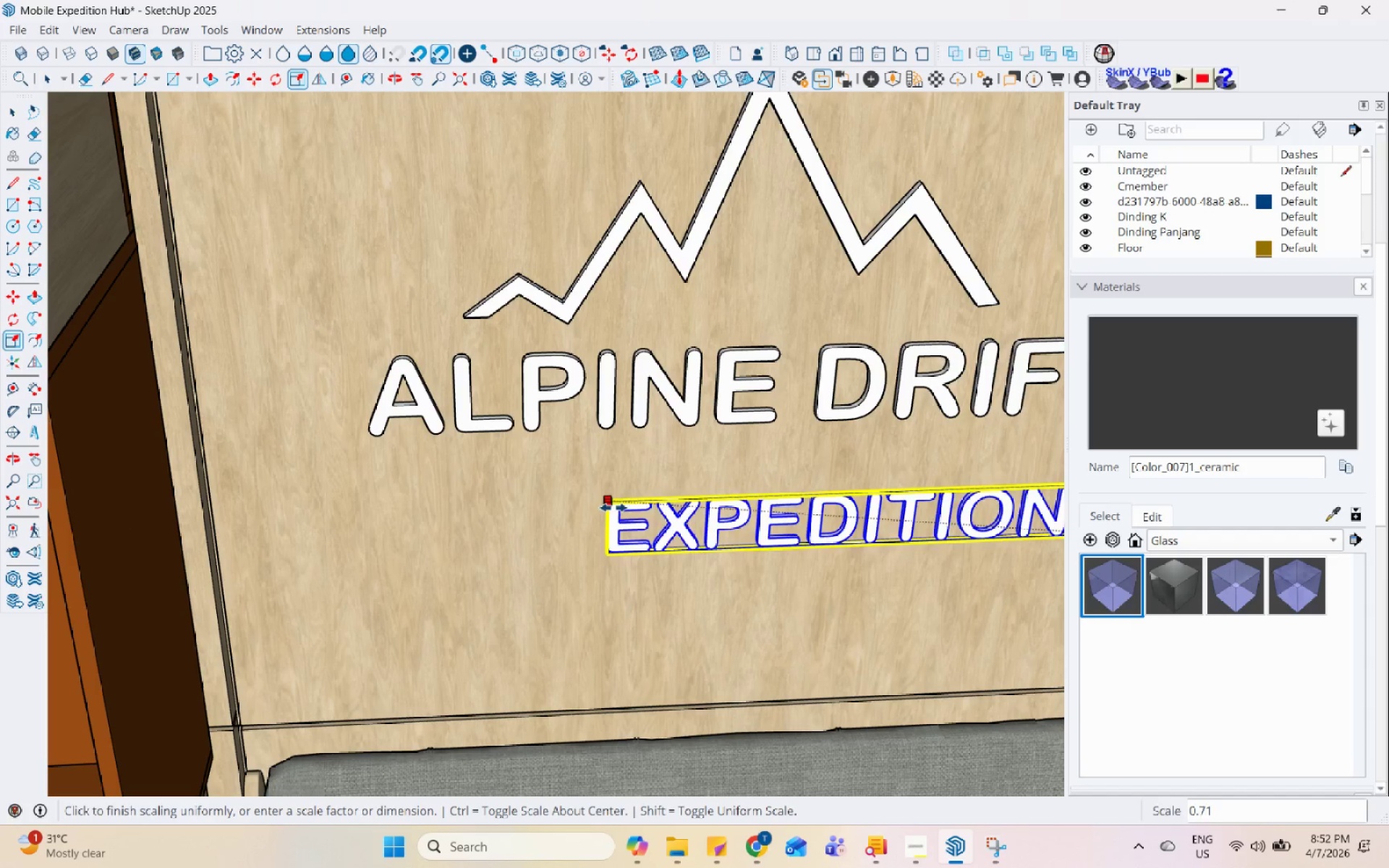 
left_click([661, 508])
 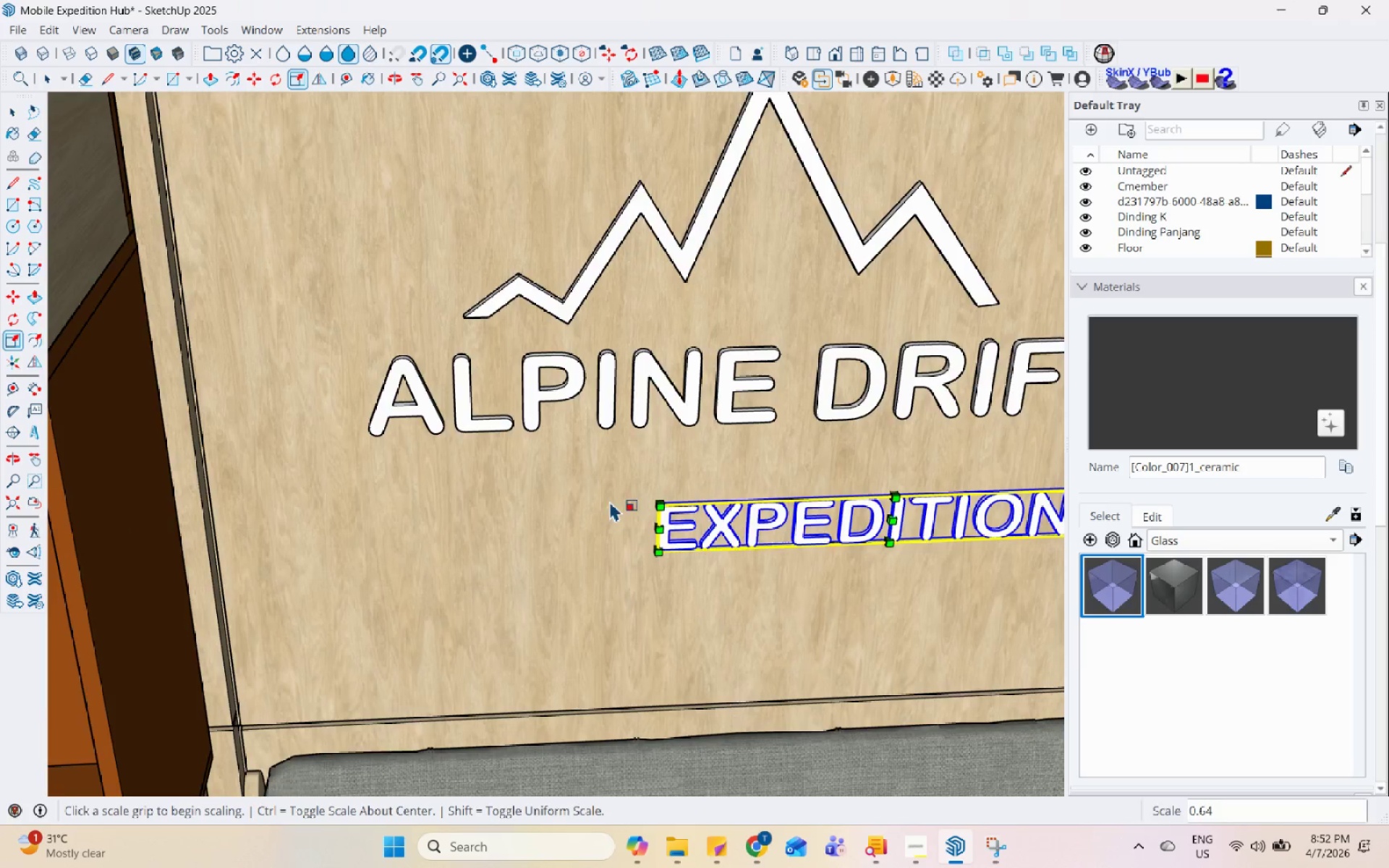 
scroll: coordinate [523, 484], scroll_direction: down, amount: 6.0
 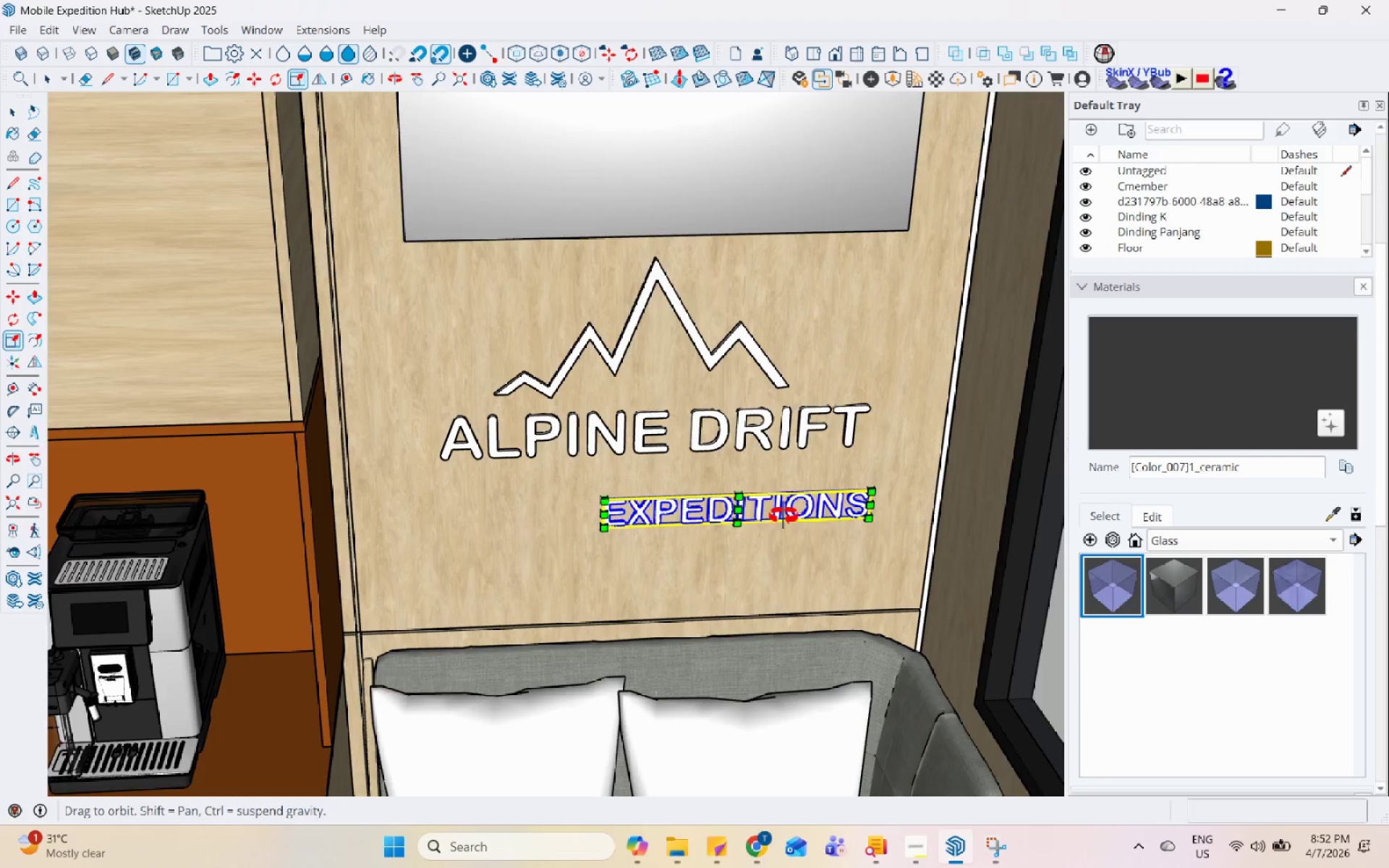 
key(Space)
 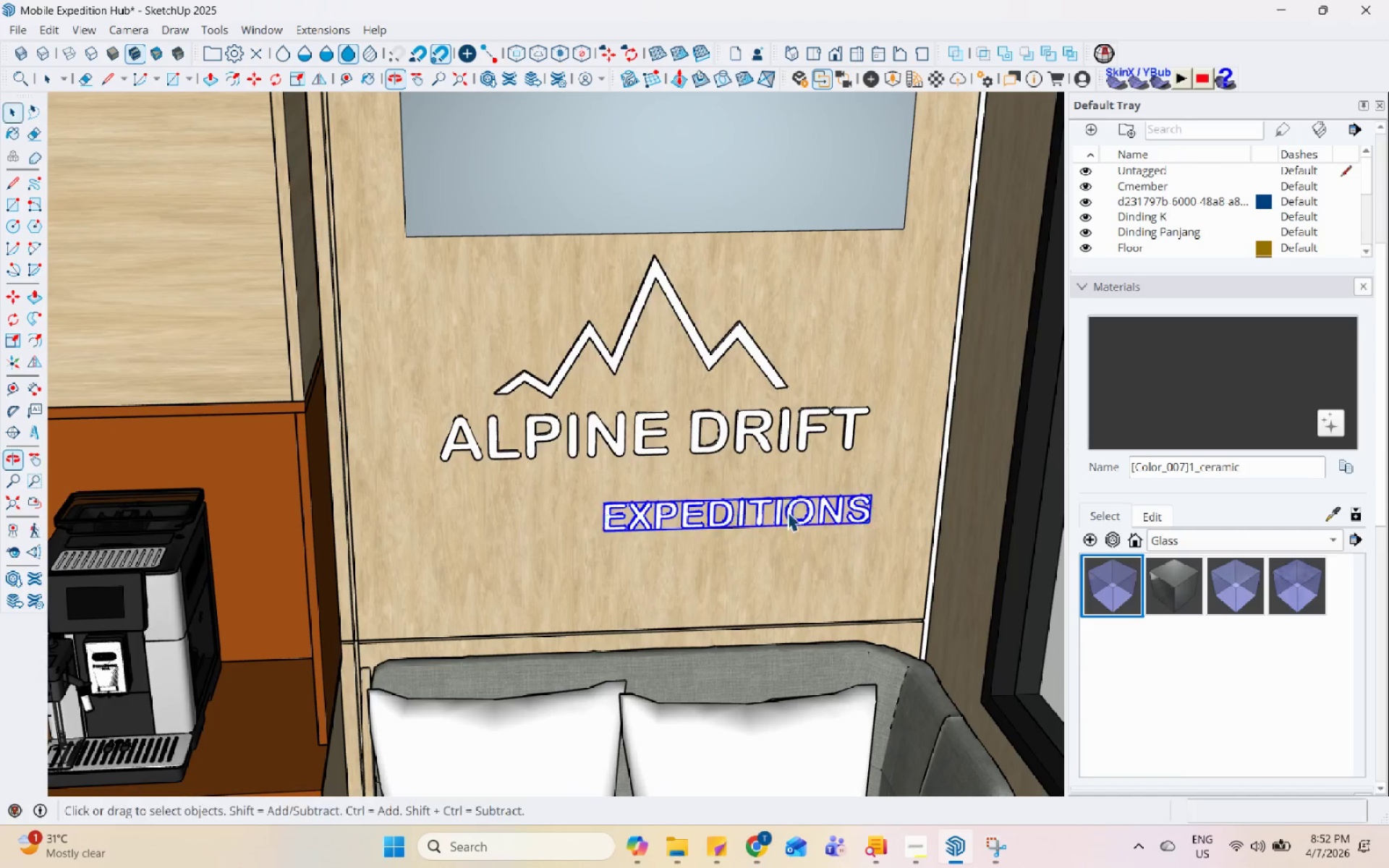 
scroll: coordinate [789, 556], scroll_direction: up, amount: 3.0
 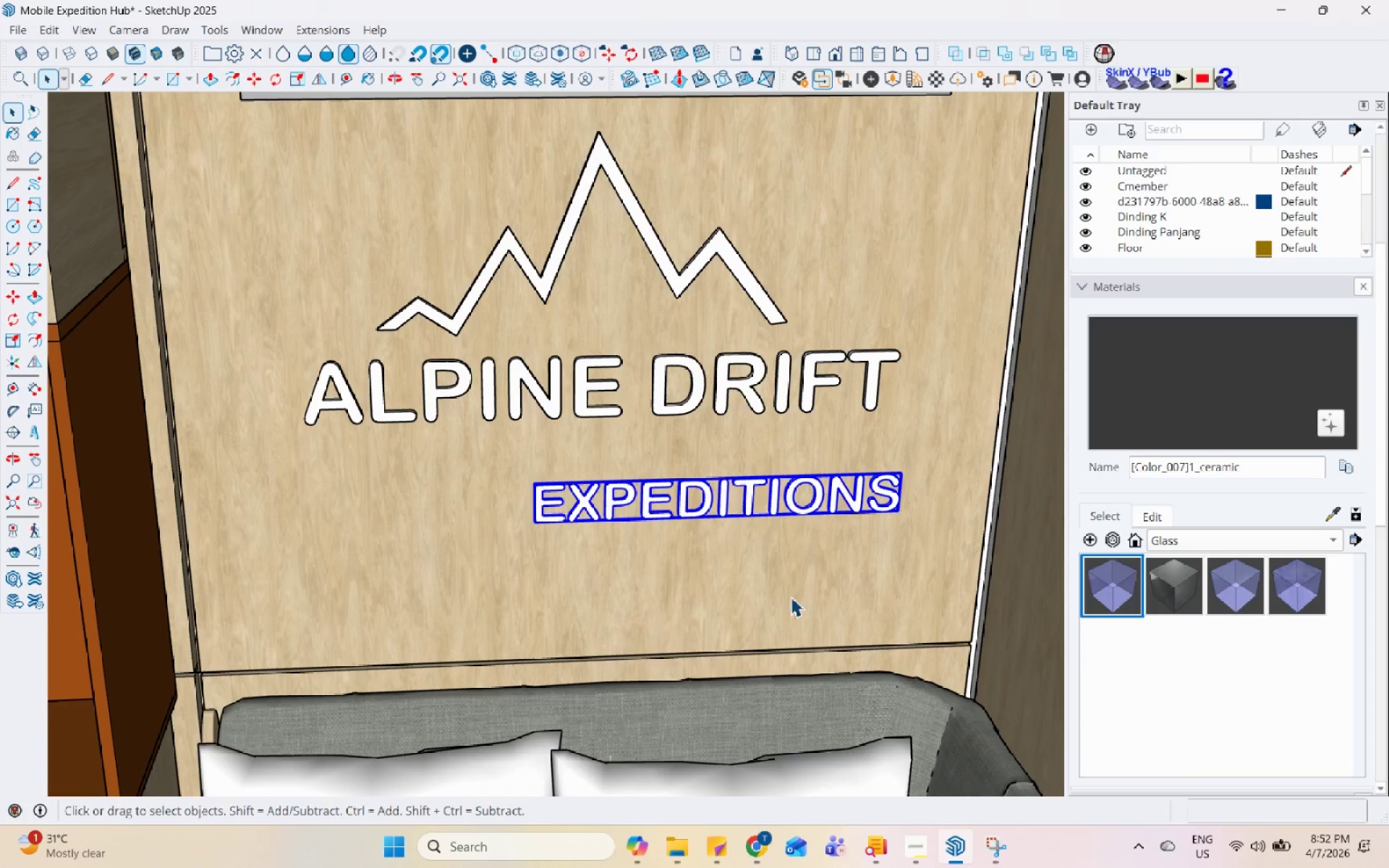 
key(M)
 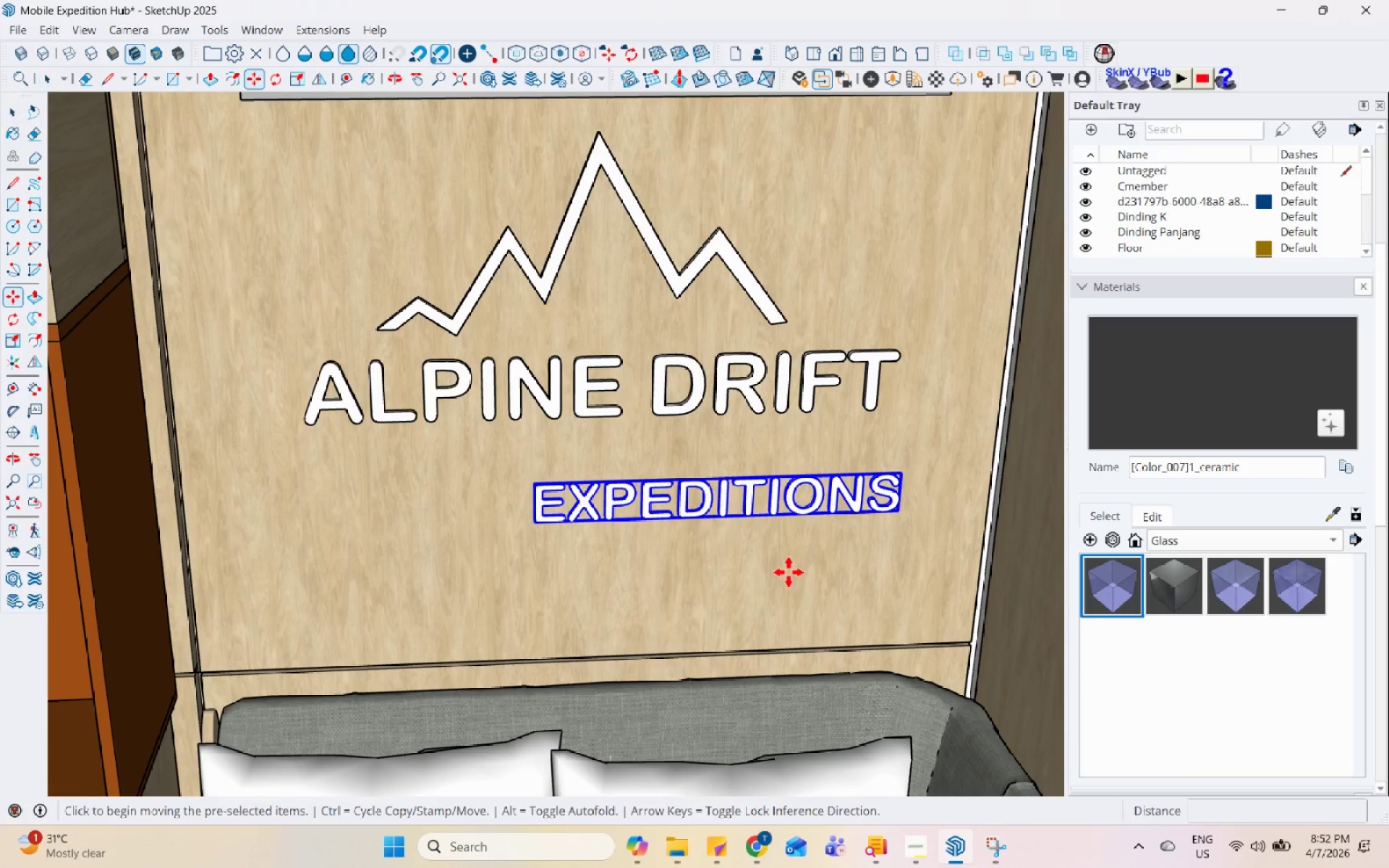 
left_click([789, 572])
 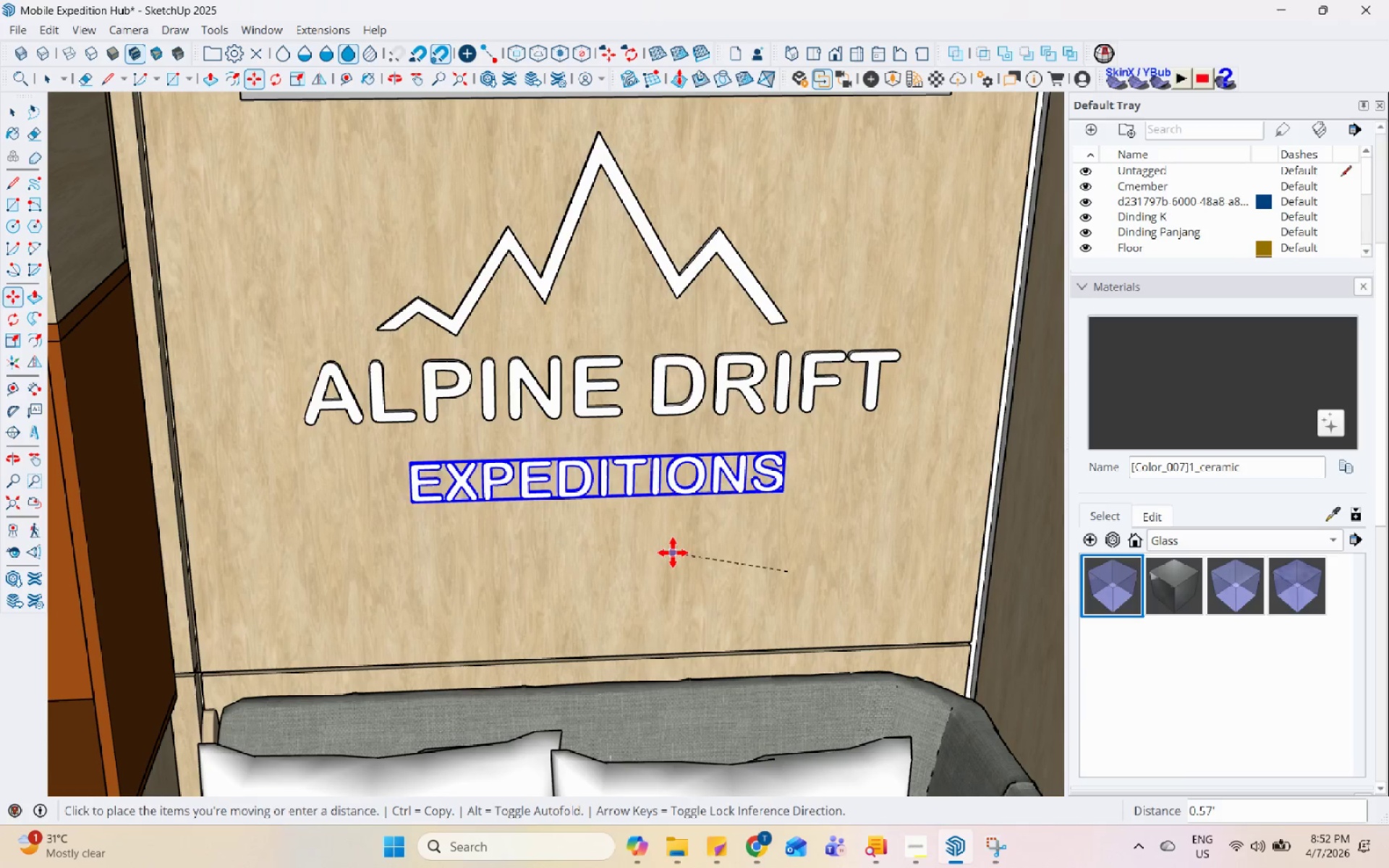 
left_click([678, 546])
 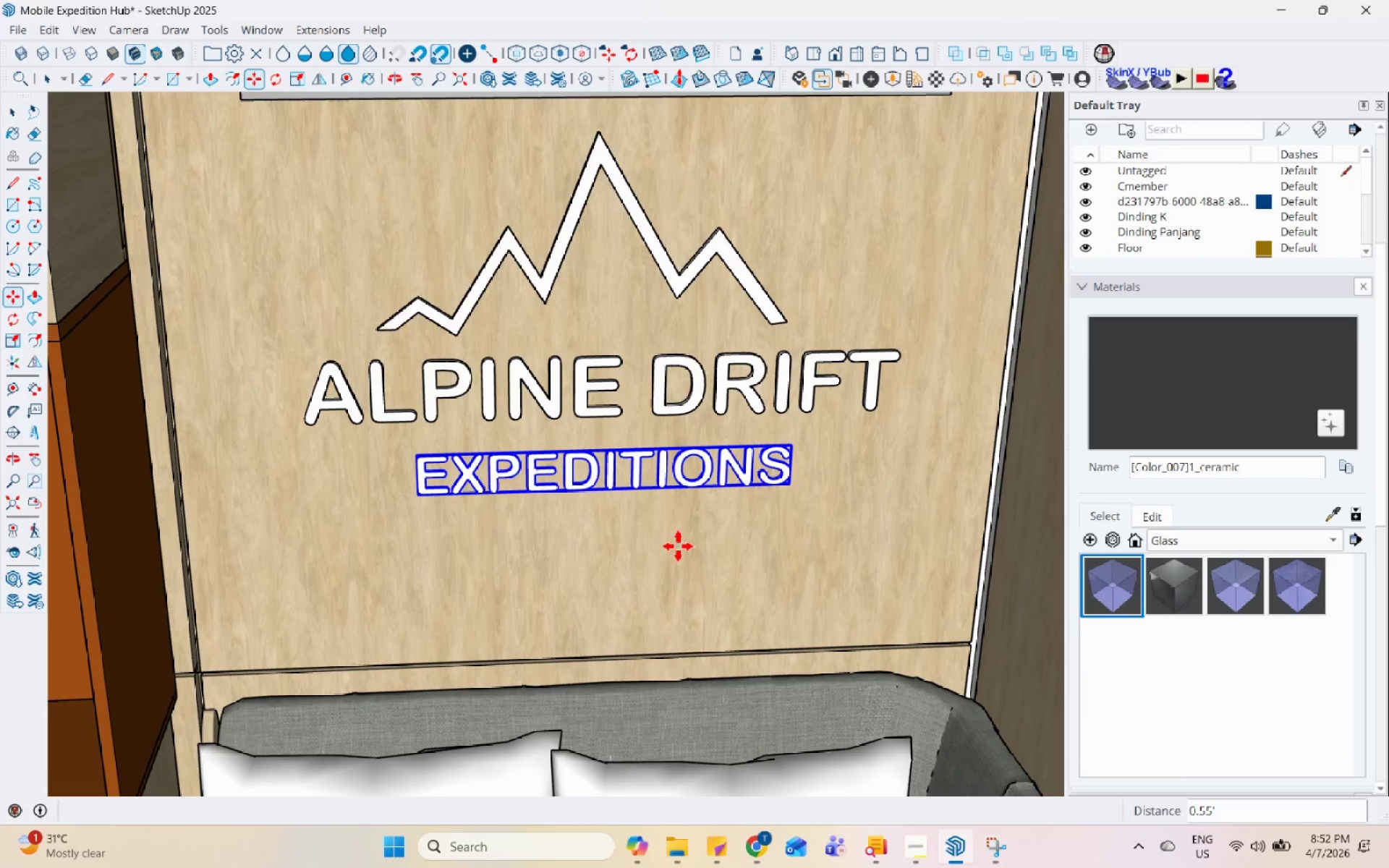 
key(Space)
 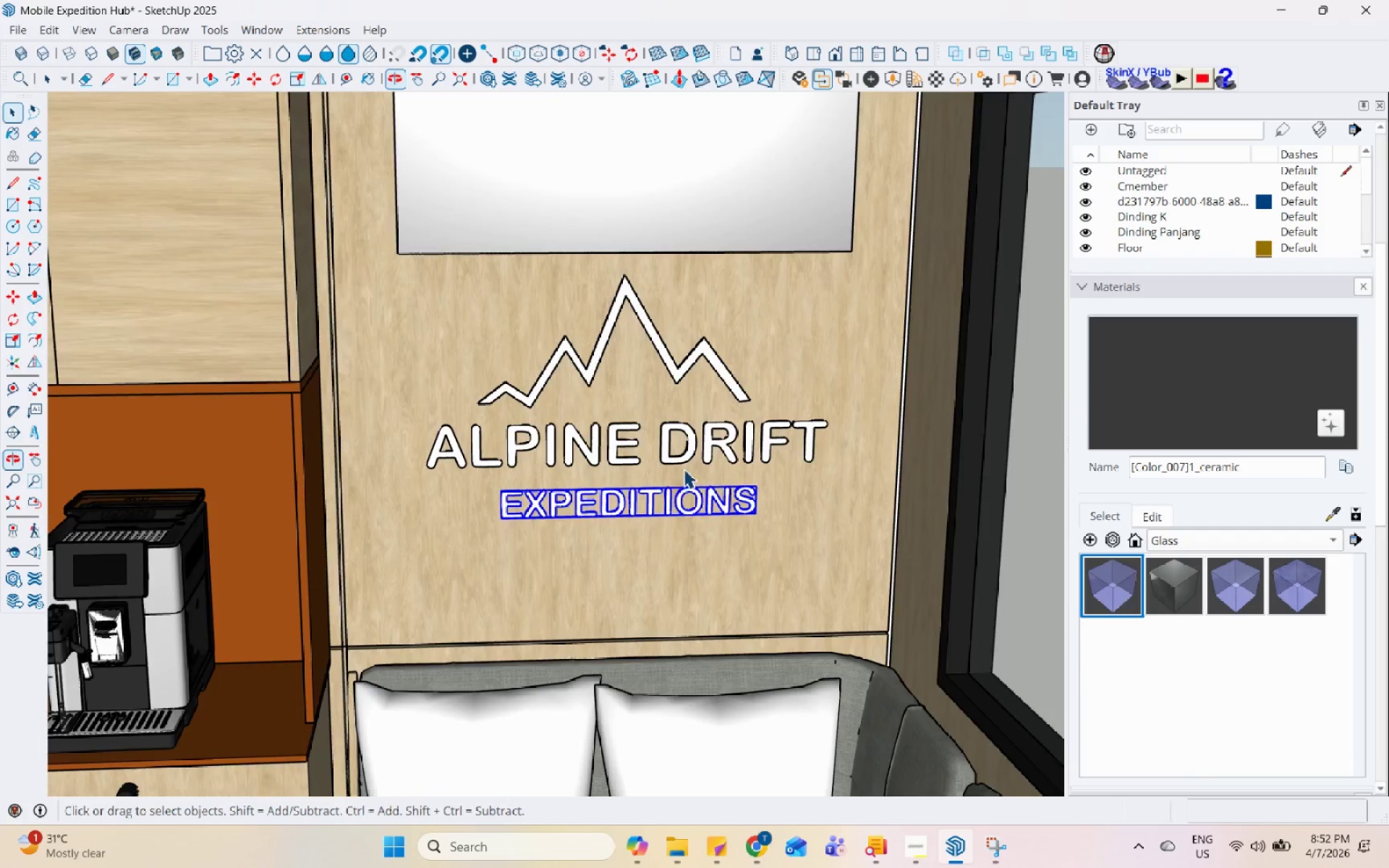 
scroll: coordinate [681, 470], scroll_direction: down, amount: 10.0
 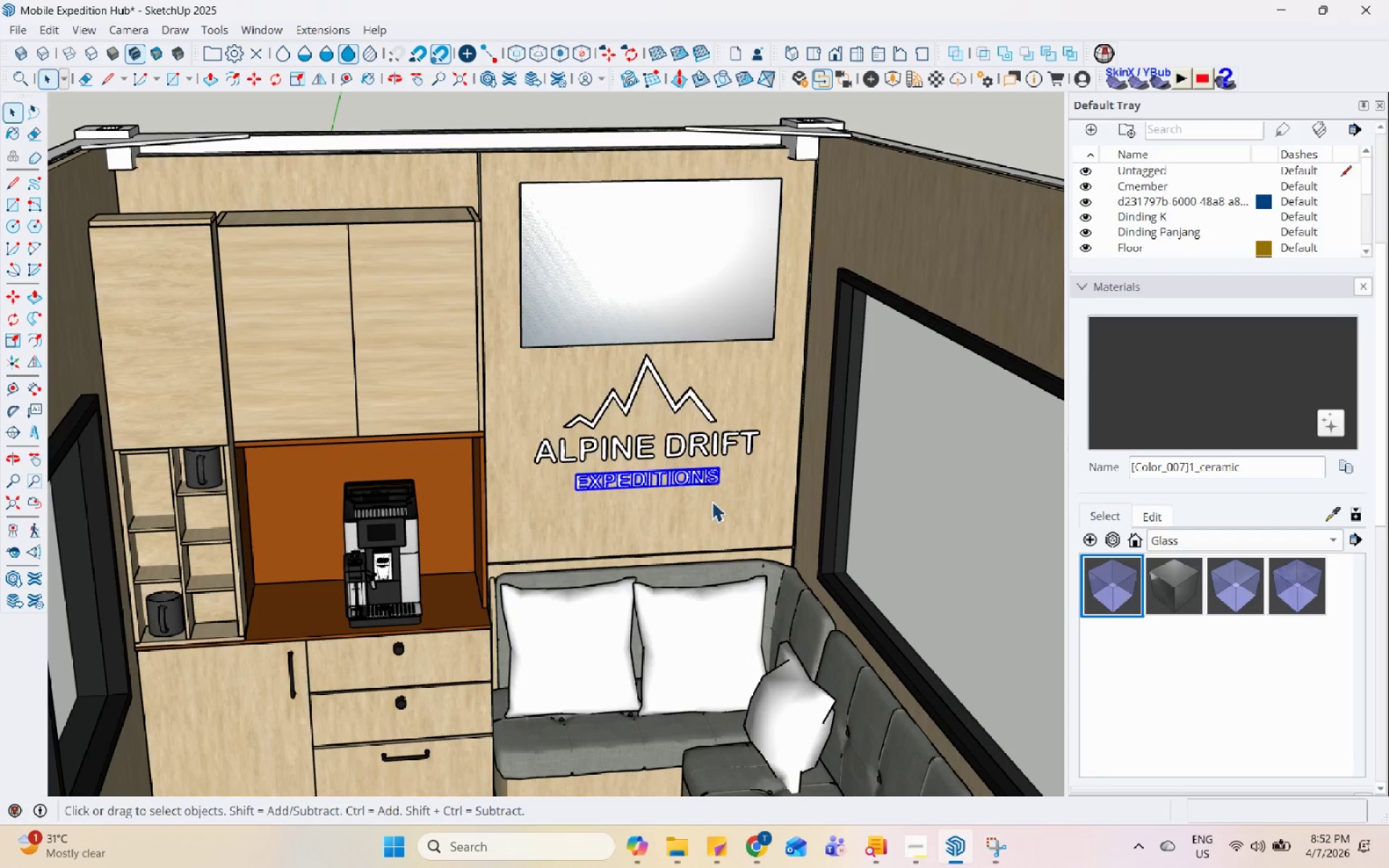 
left_click([860, 218])
 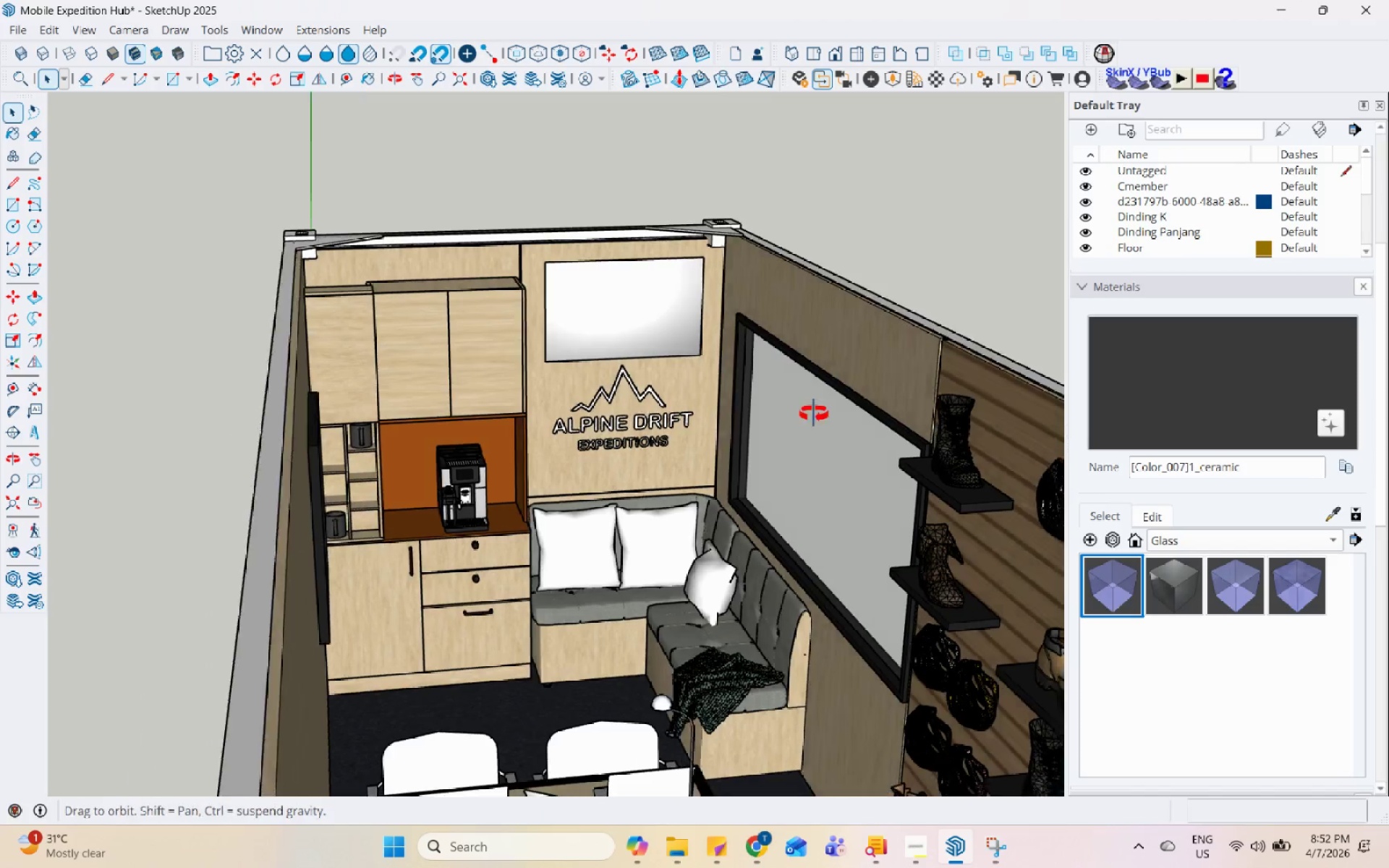 
scroll: coordinate [434, 319], scroll_direction: down, amount: 12.0
 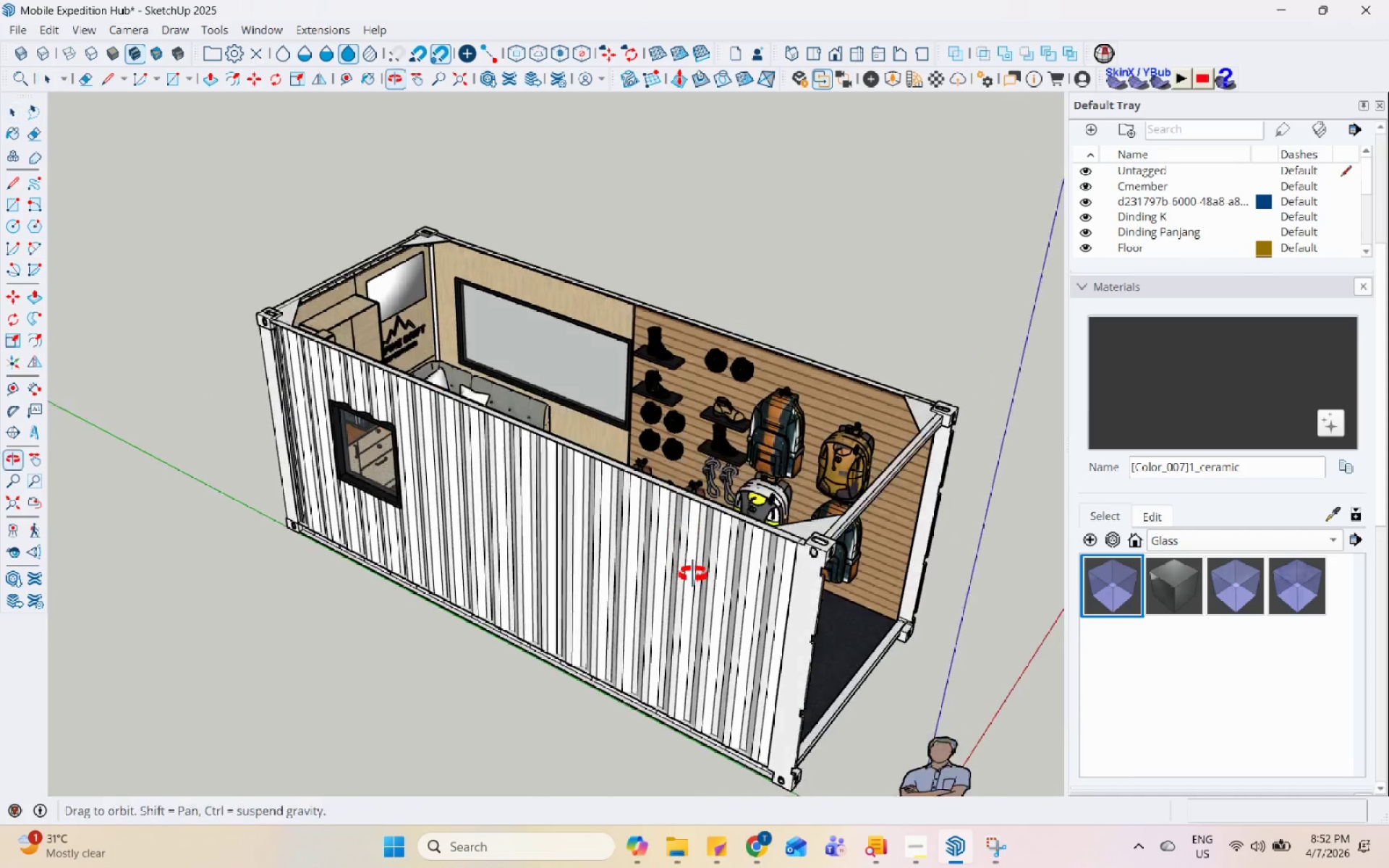 
scroll: coordinate [730, 425], scroll_direction: up, amount: 9.0
 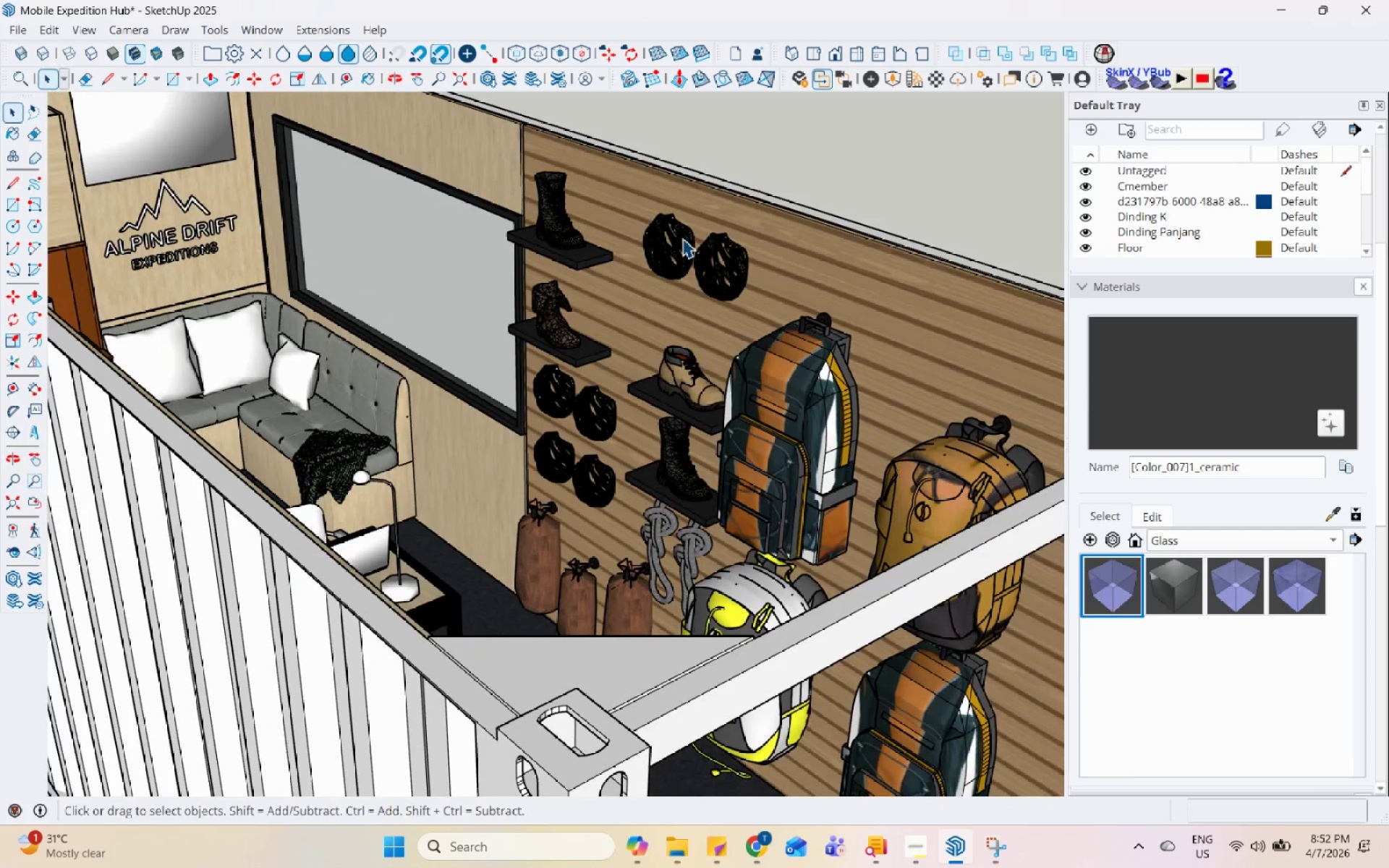 
double_click([708, 265])
 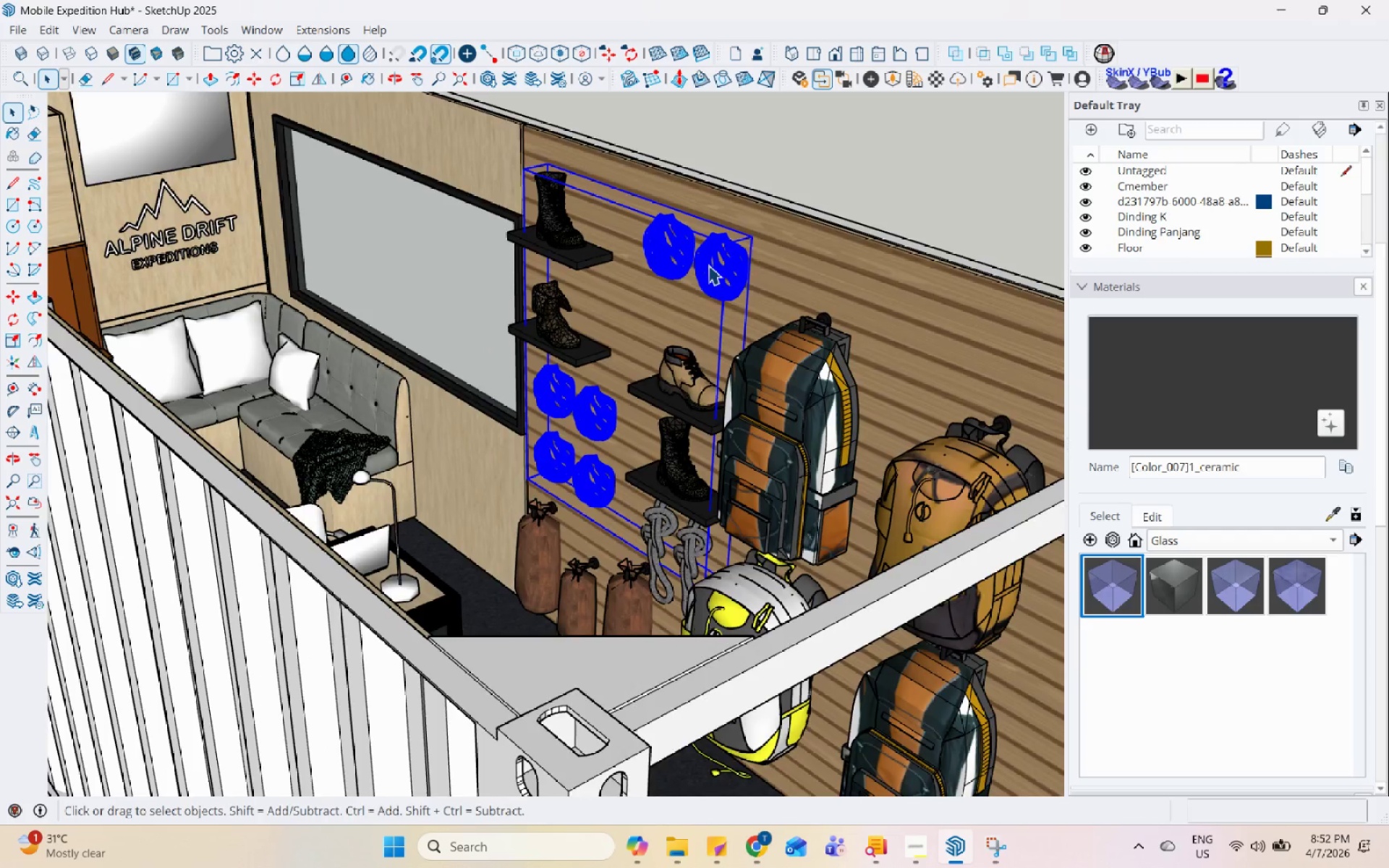 
triple_click([708, 265])
 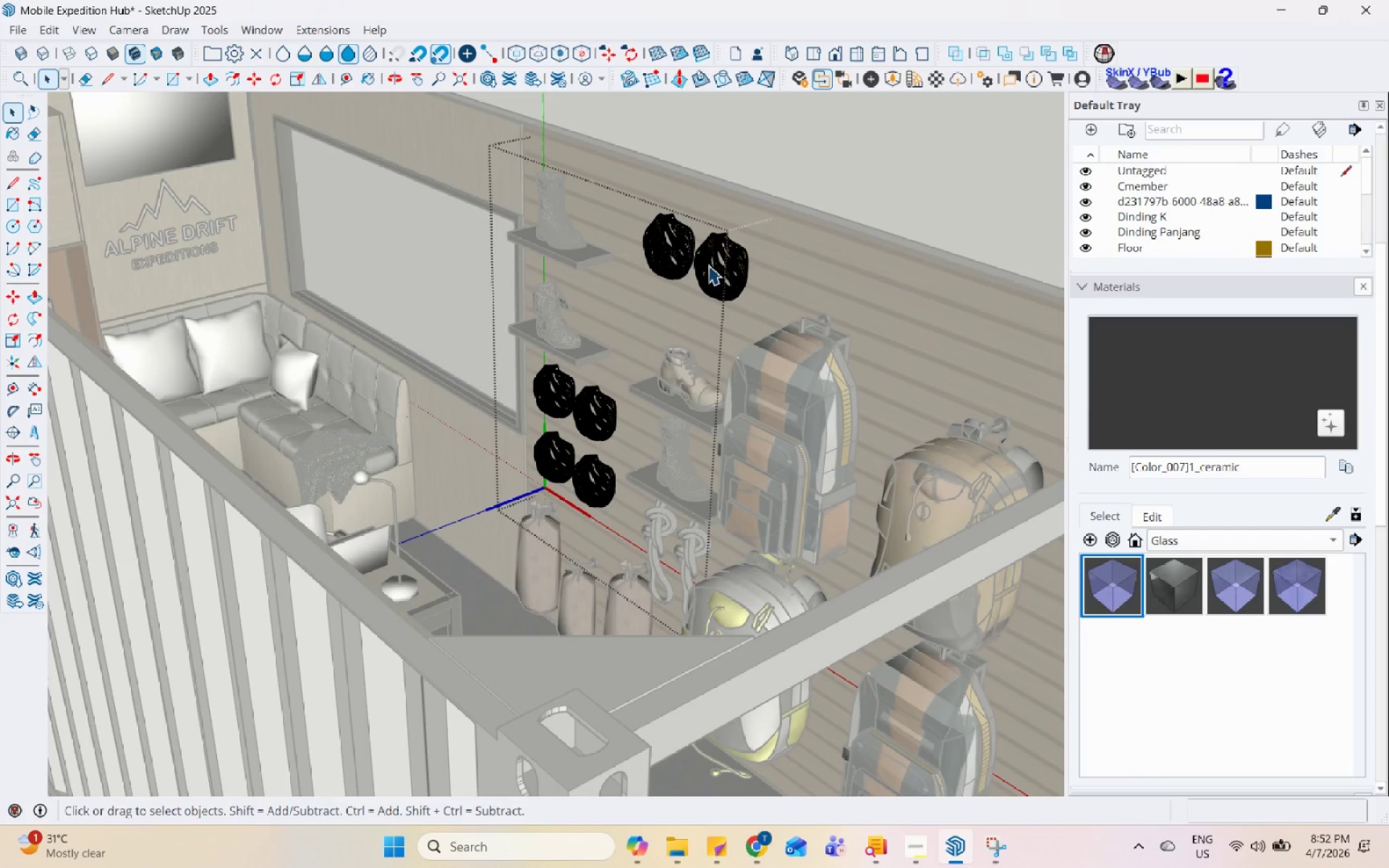 
triple_click([708, 265])
 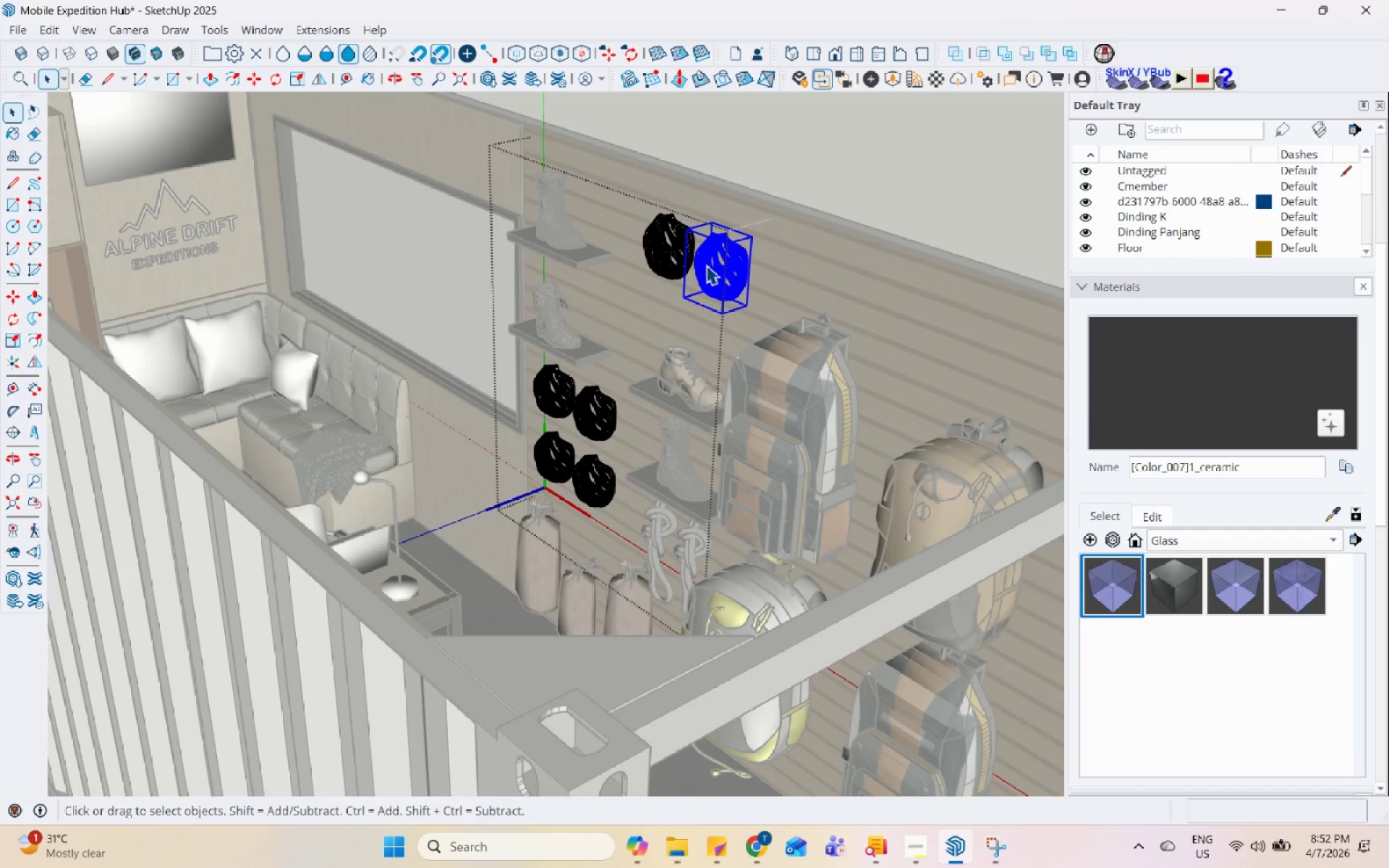 
hold_key(key=ControlLeft, duration=0.55)
 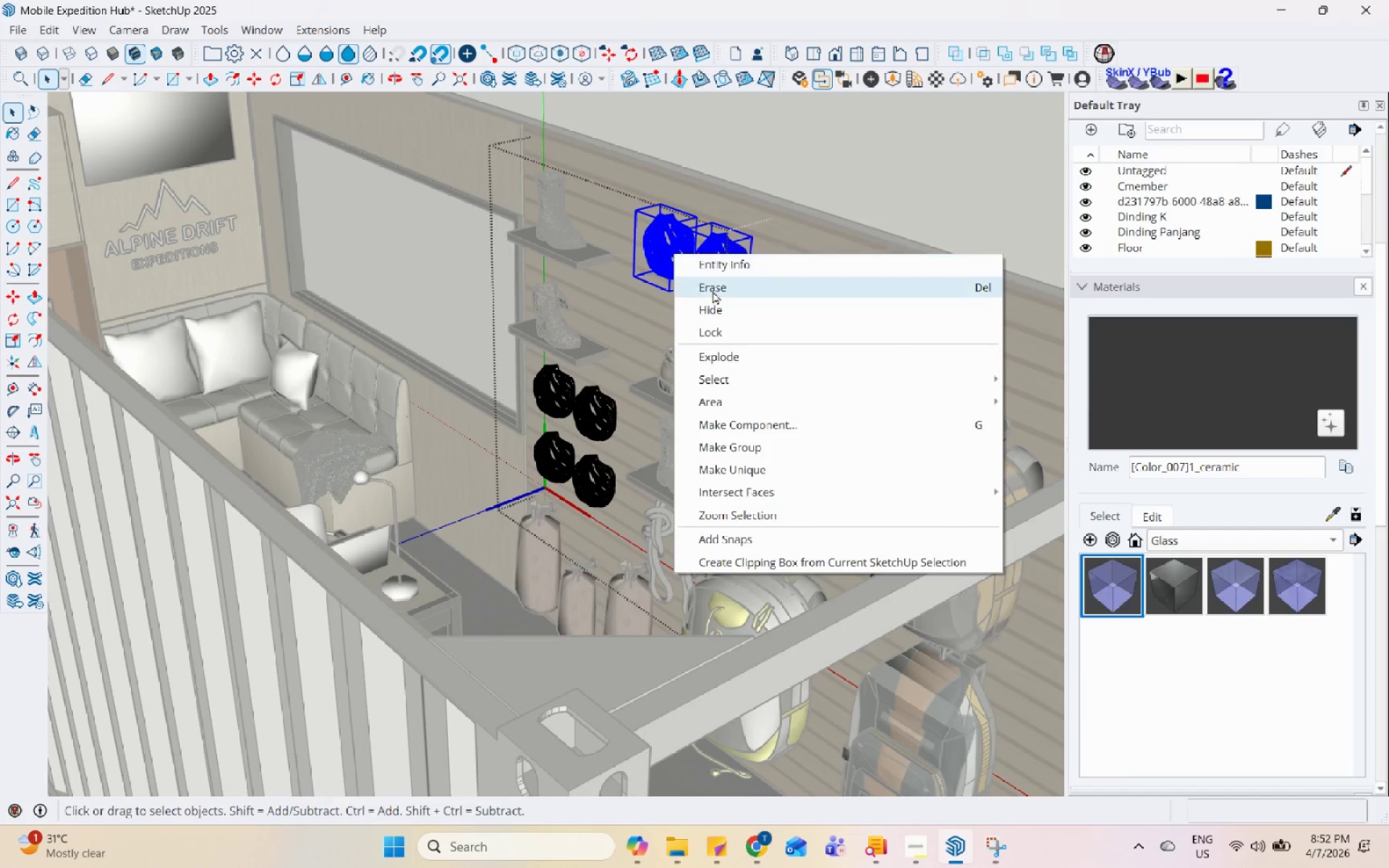 
left_click([715, 293])
 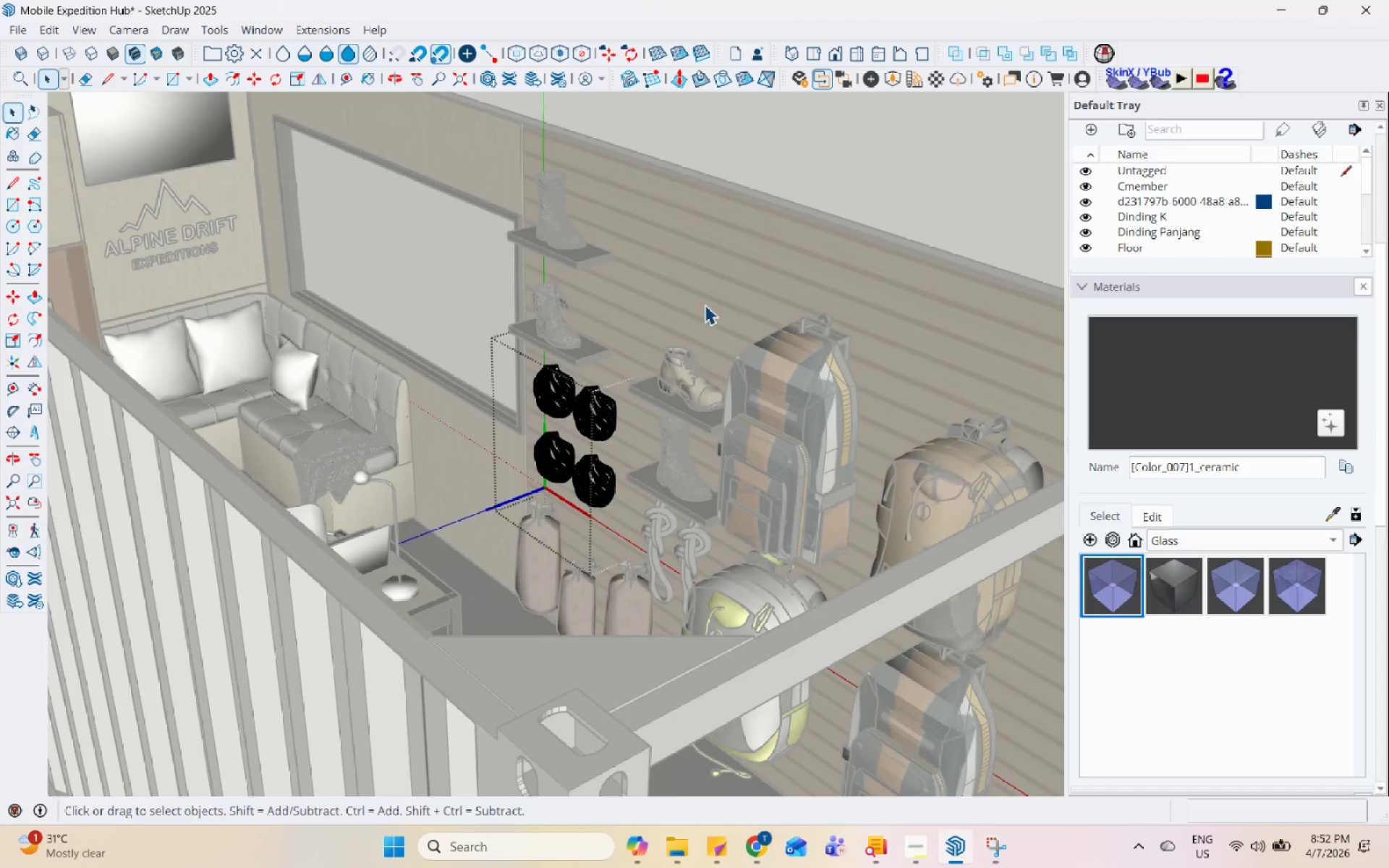 
key(Escape)
 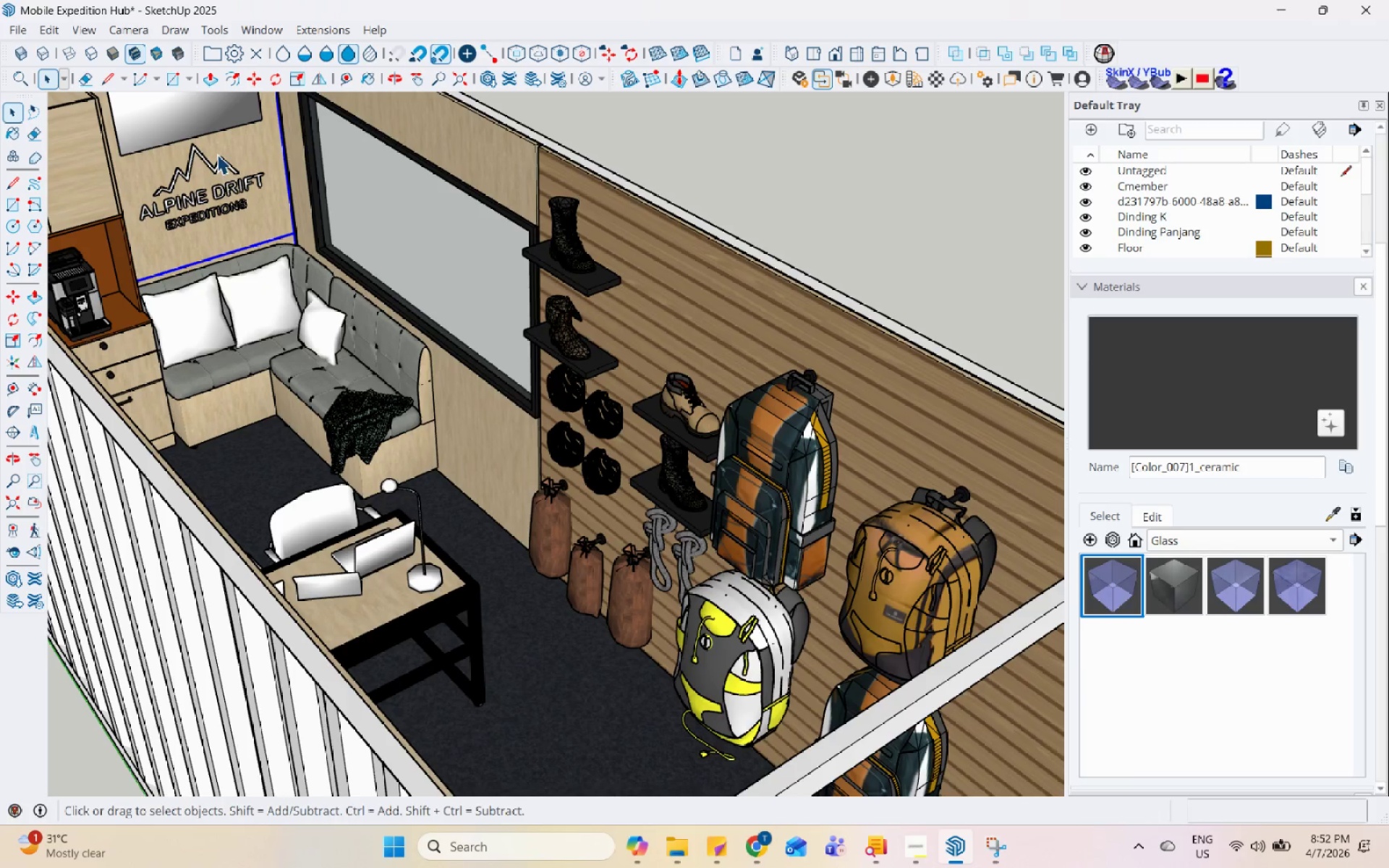 
scroll: coordinate [697, 368], scroll_direction: down, amount: 1.0
 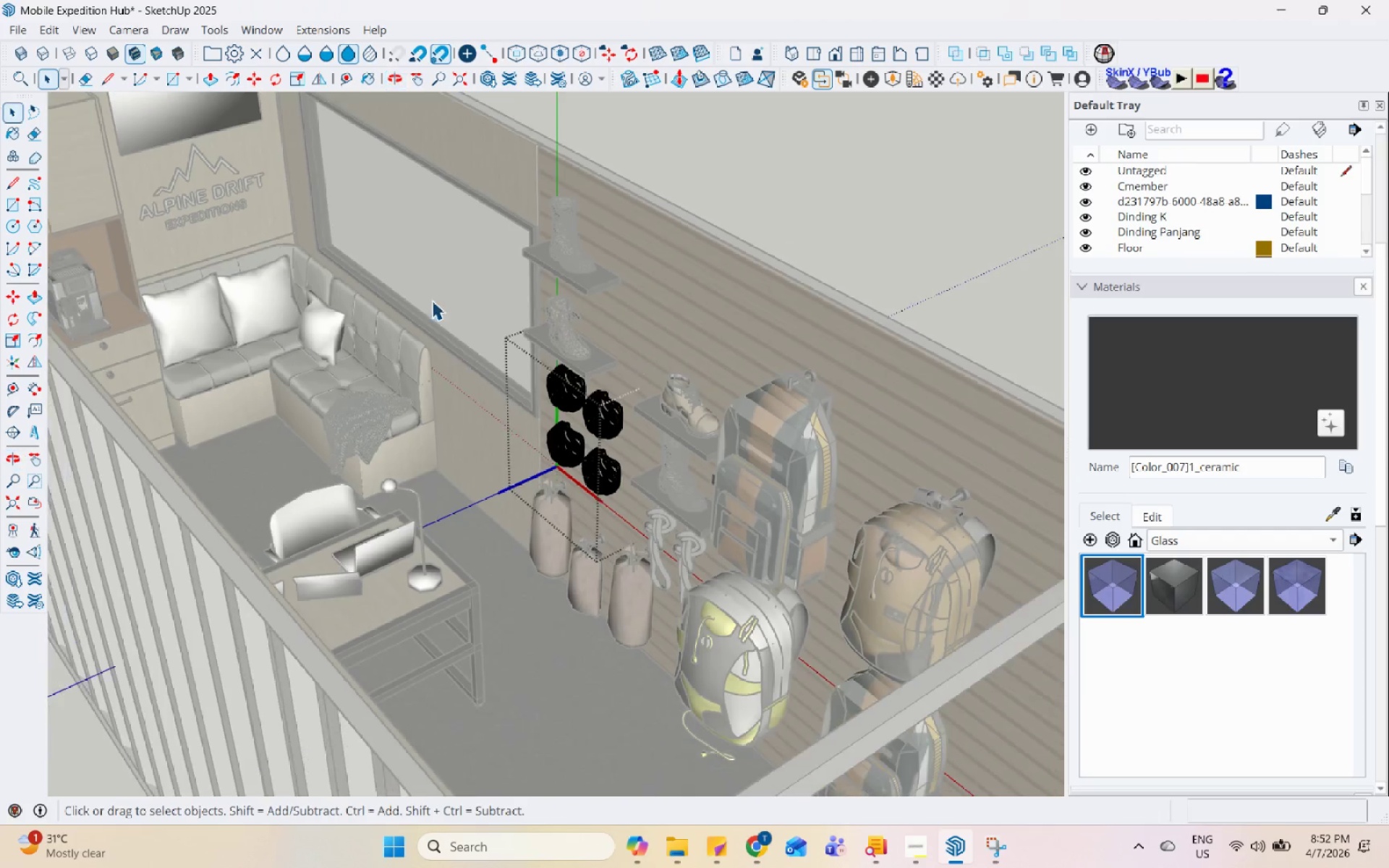 
double_click([219, 163])
 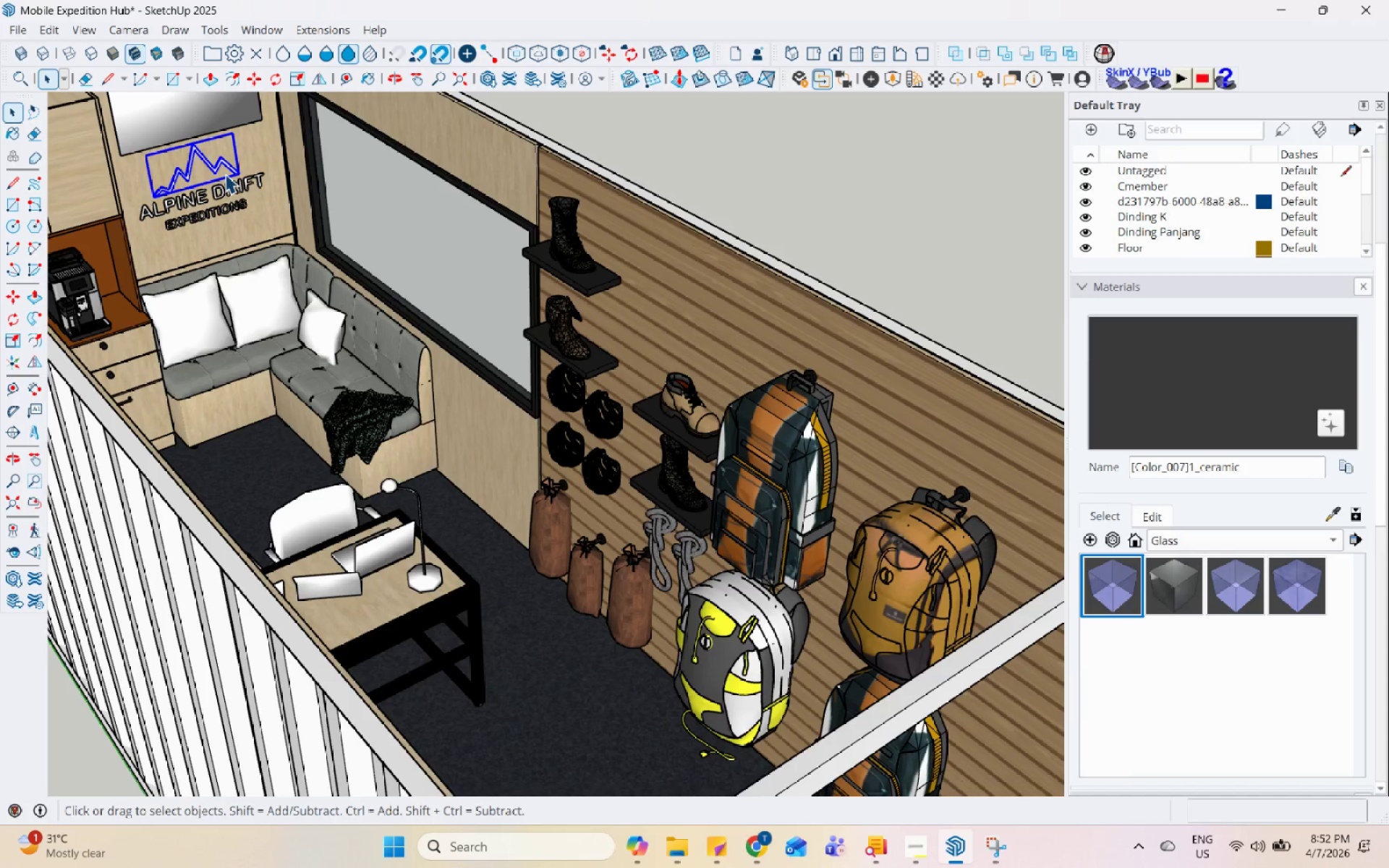 
hold_key(key=ControlLeft, duration=1.97)
double_click([237, 213])
 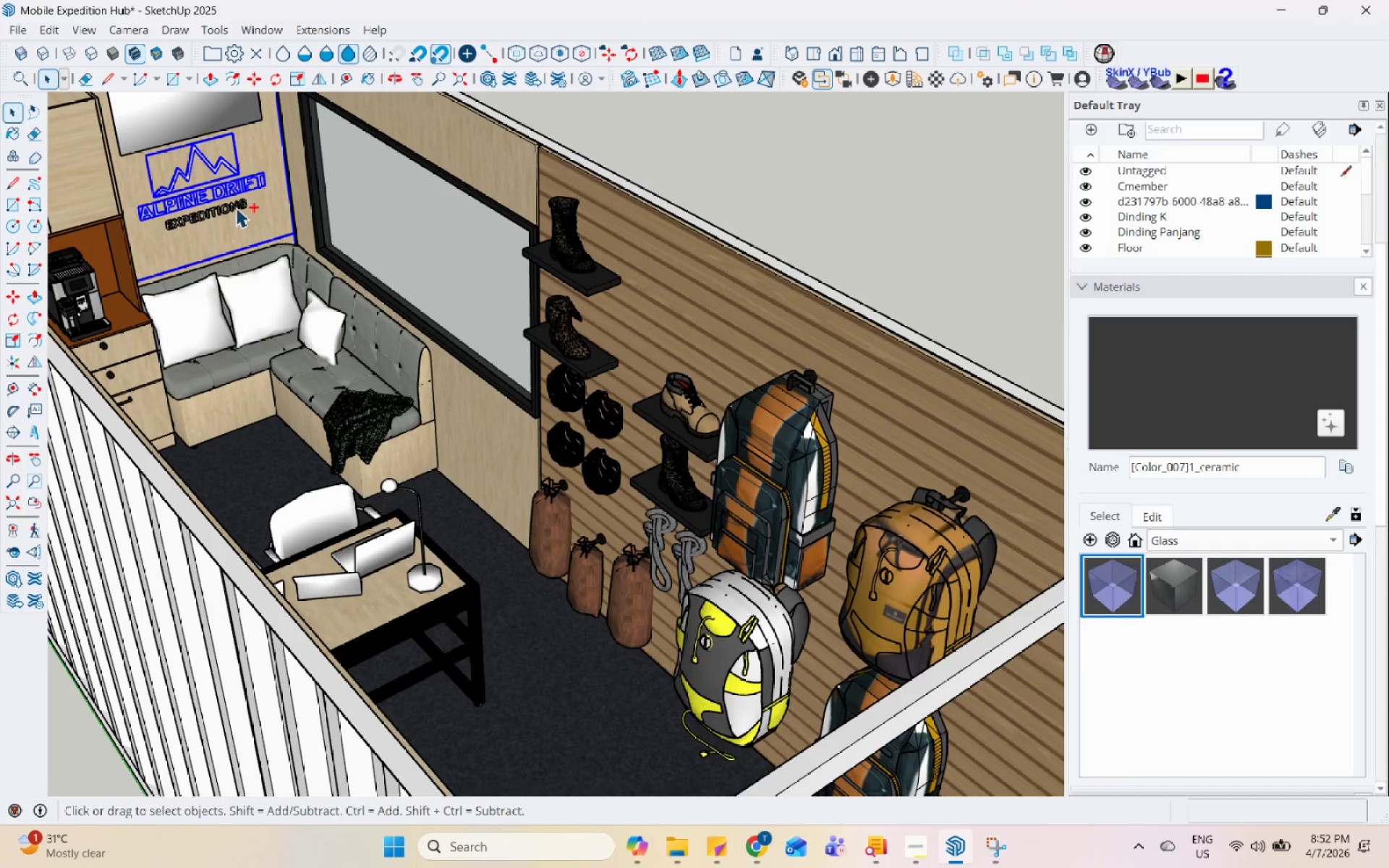 
triple_click([234, 204])
 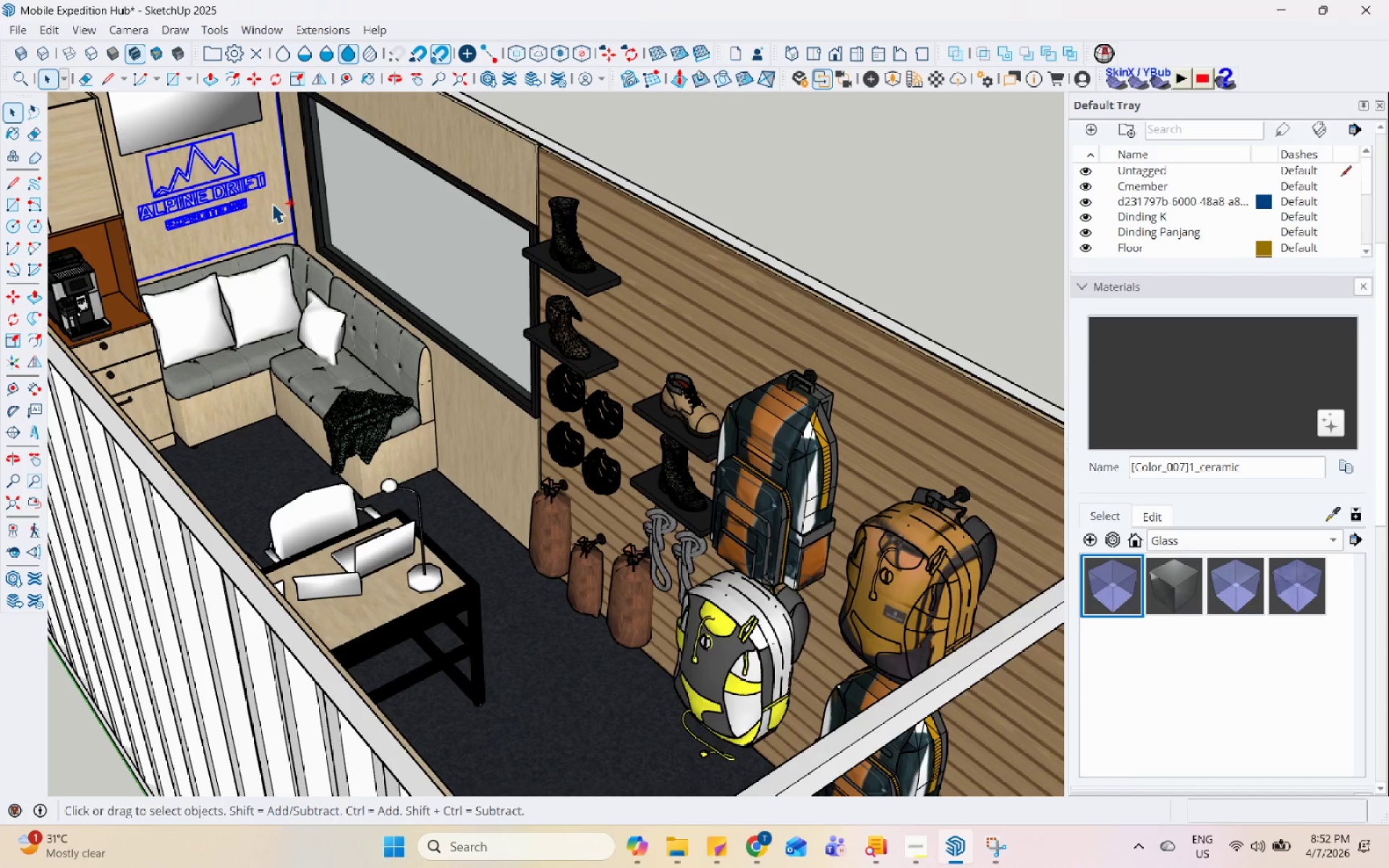 
hold_key(key=ShiftLeft, duration=0.64)
left_click([271, 205])
 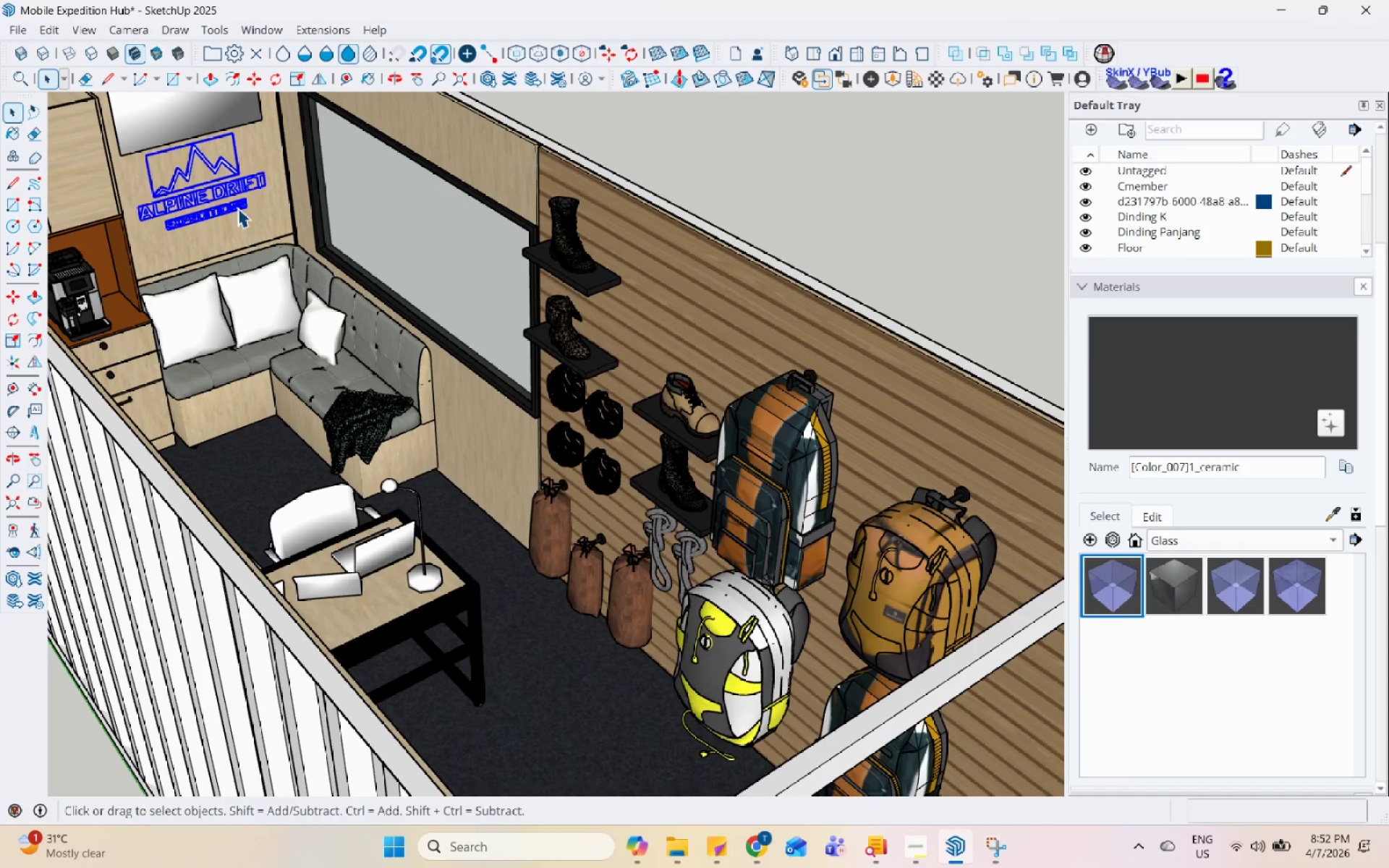 
right_click([237, 208])
 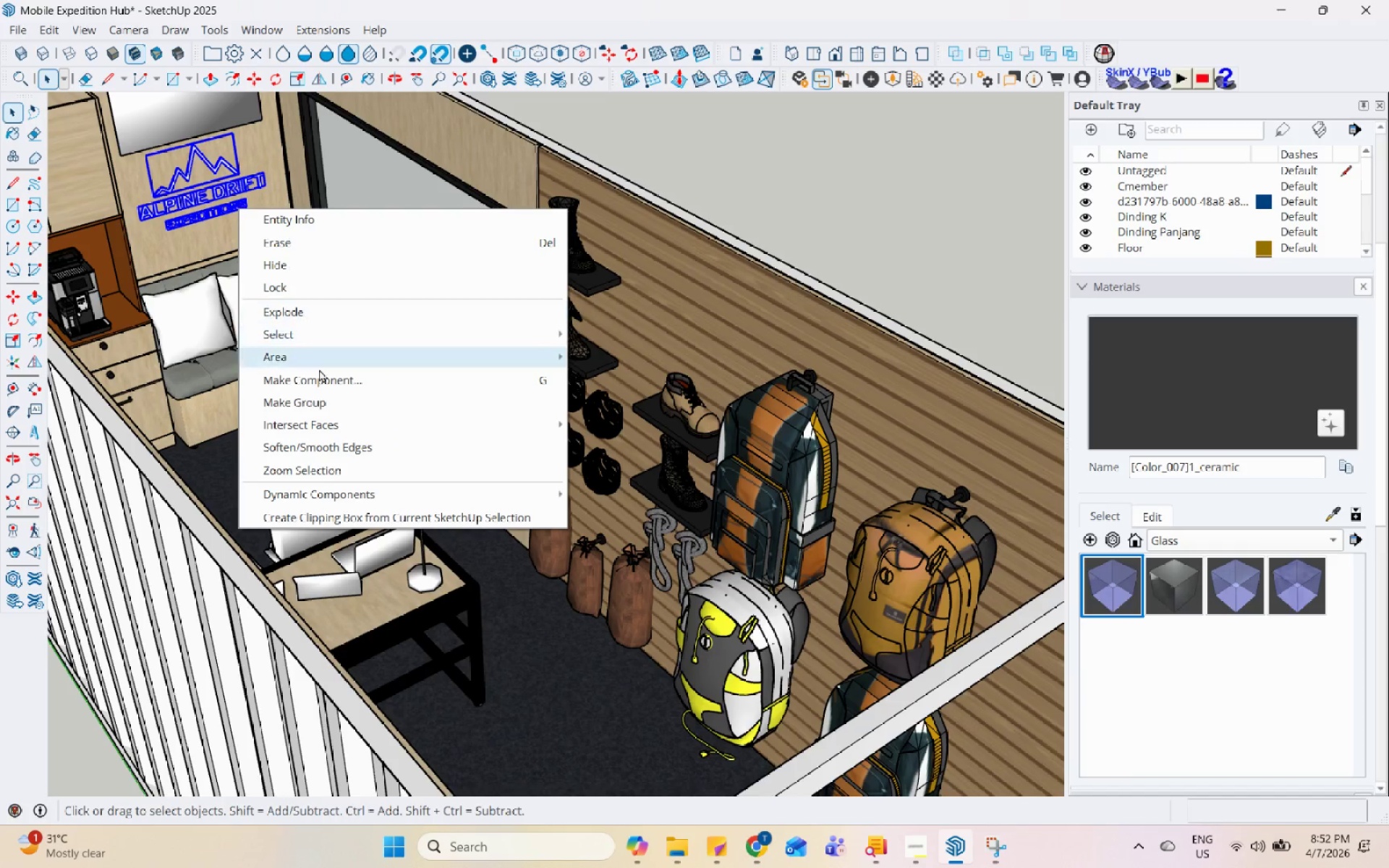 
left_click([326, 404])
 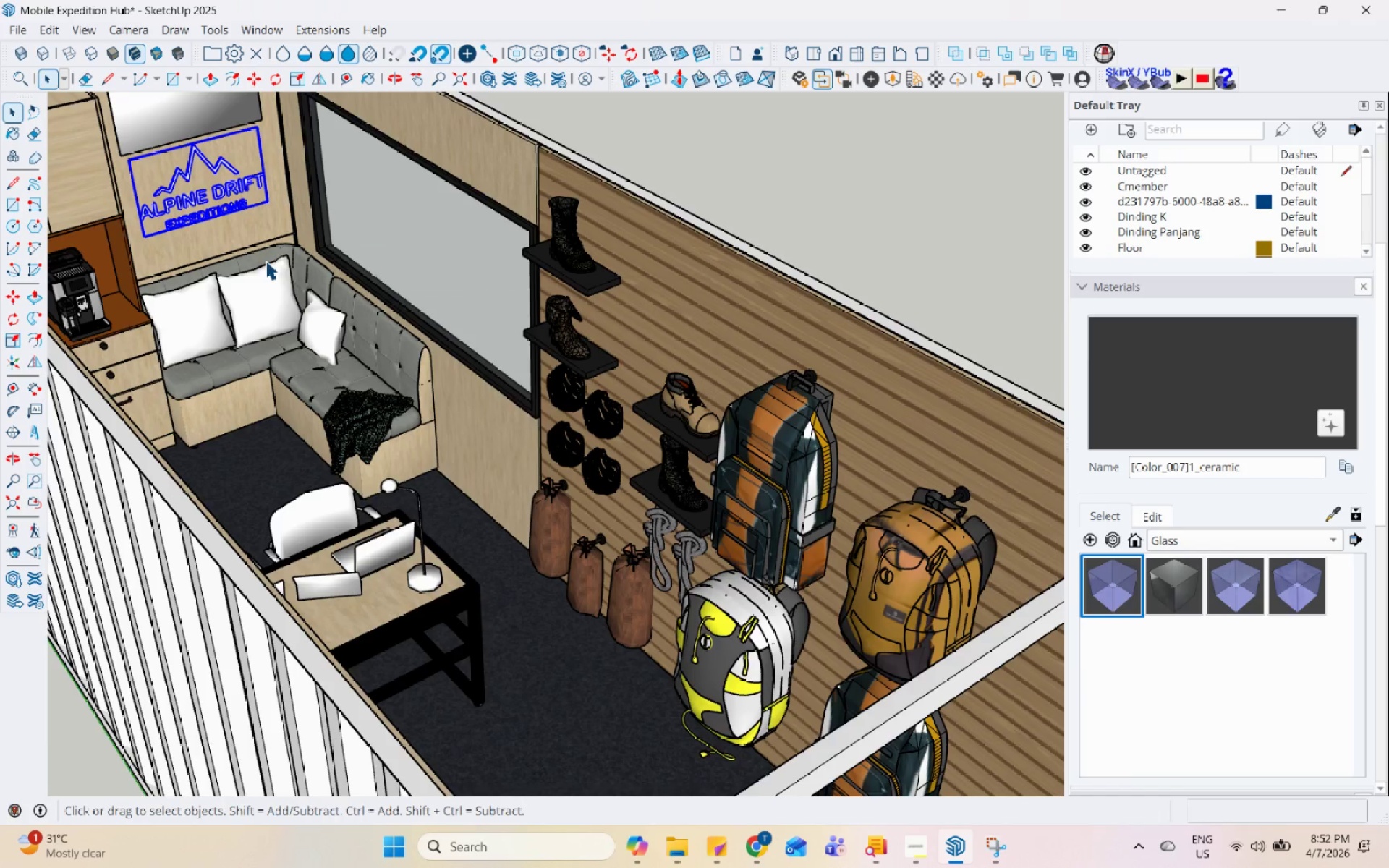 
scroll: coordinate [266, 257], scroll_direction: up, amount: 1.0
 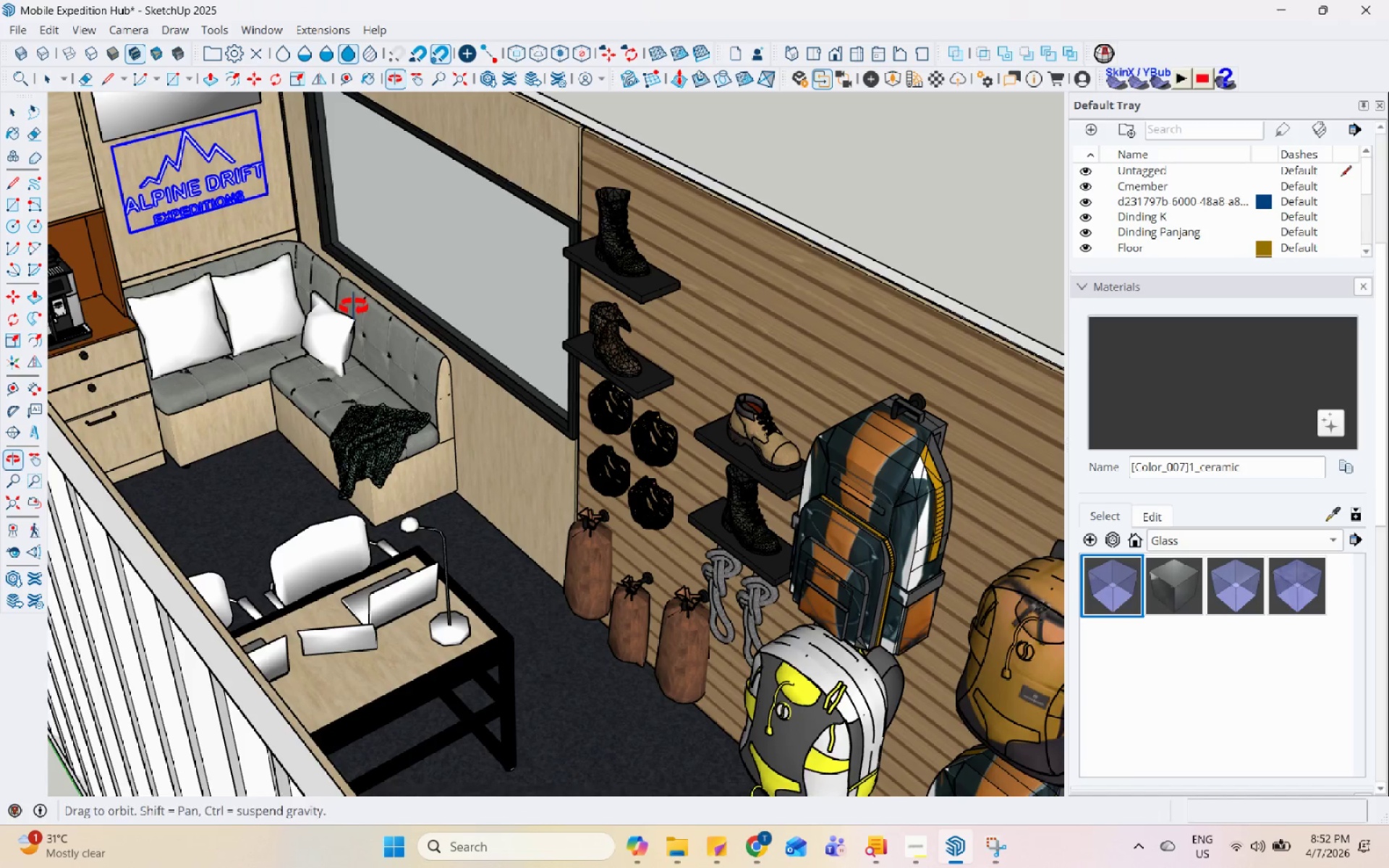 
key(M)
 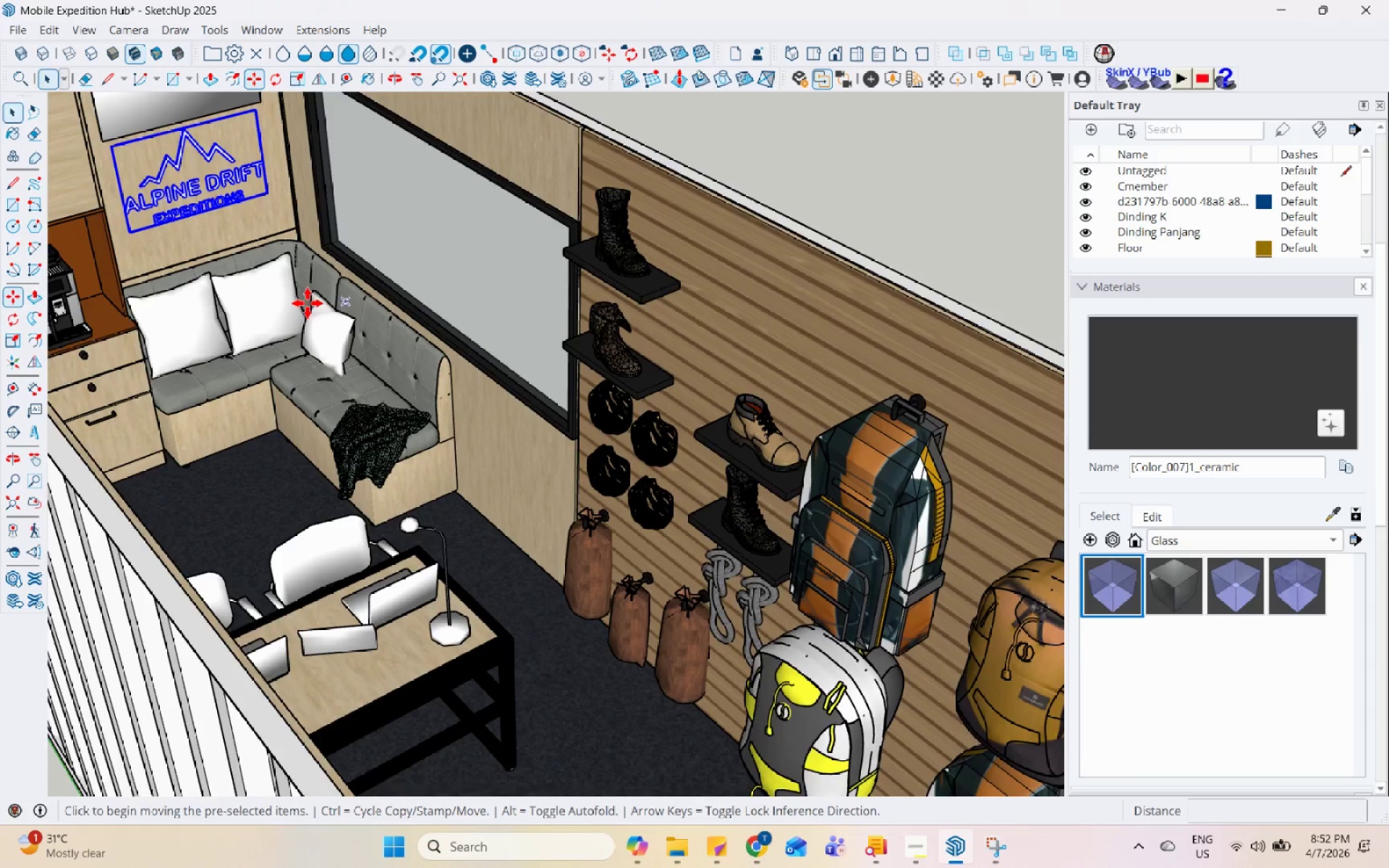 
key(Control+ControlLeft)
 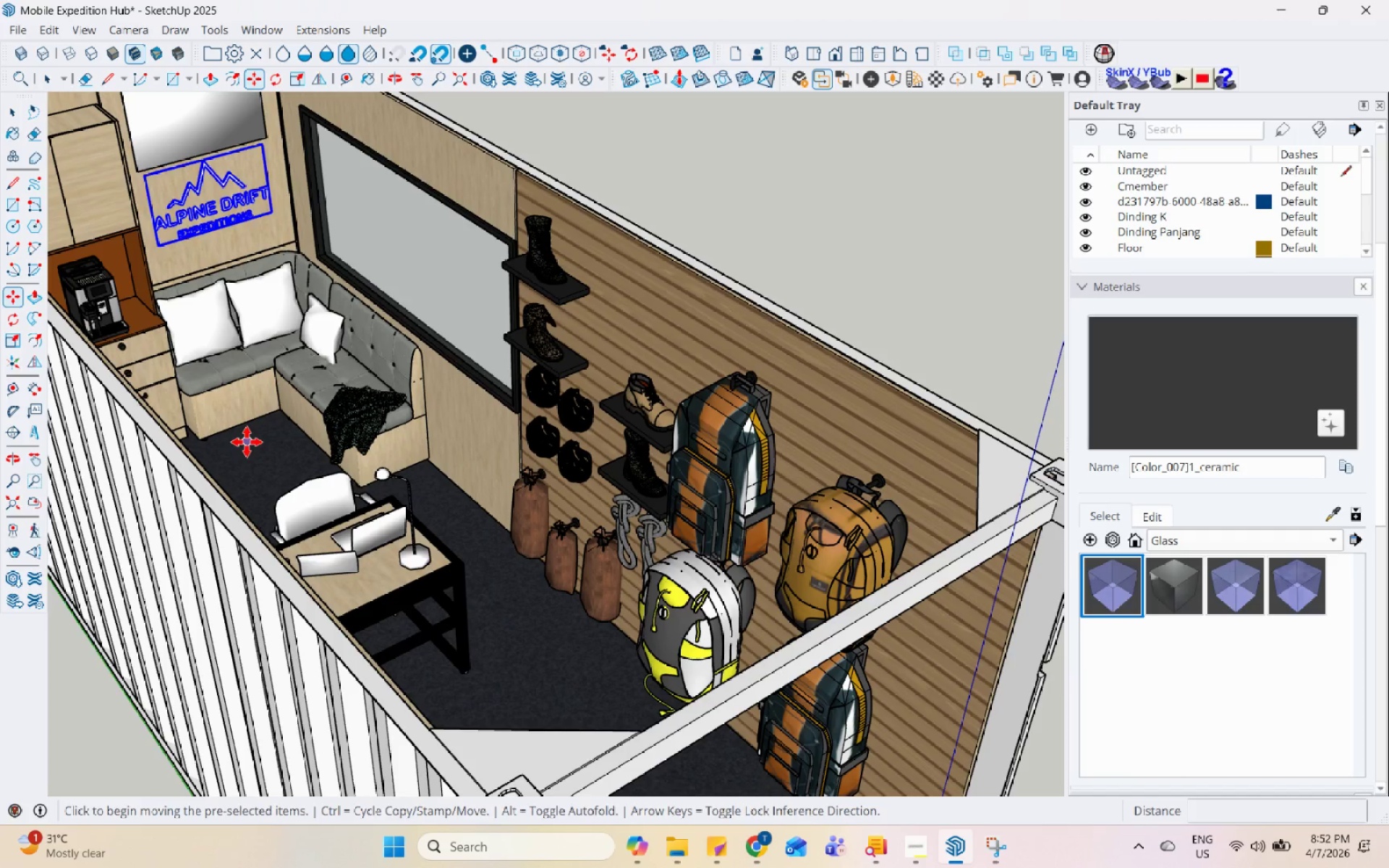 
scroll: coordinate [285, 310], scroll_direction: down, amount: 3.0
 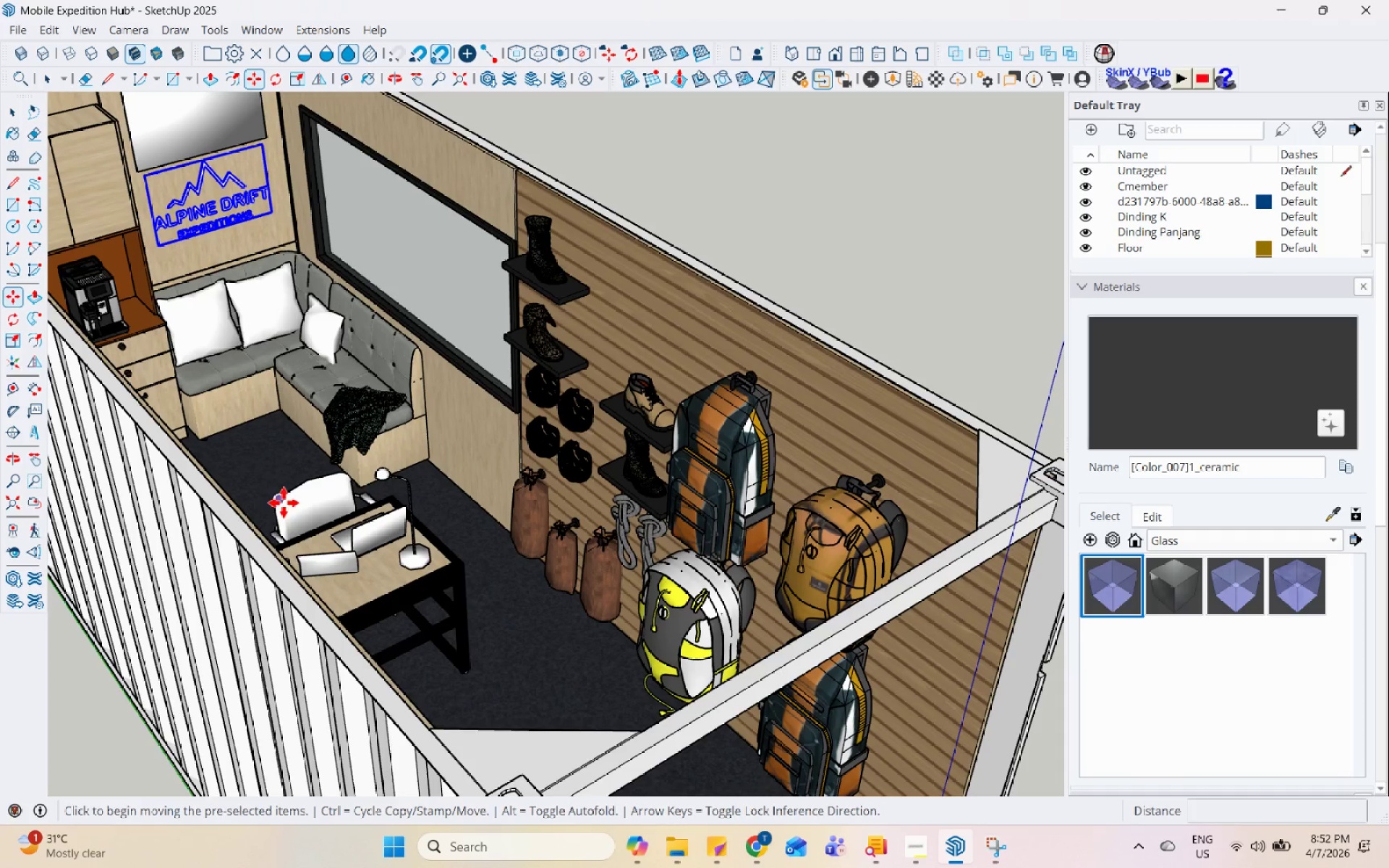 
left_click([247, 442])
 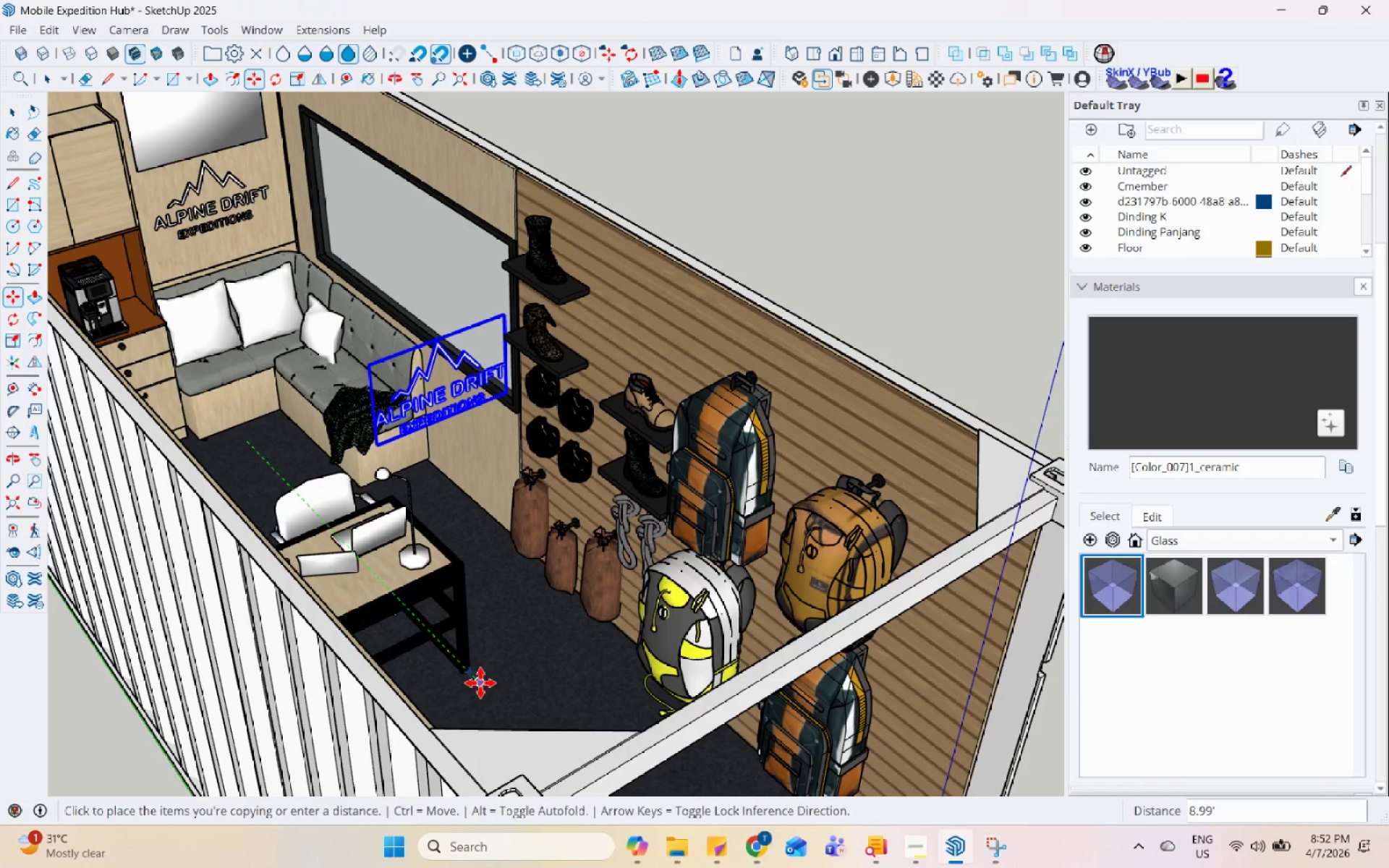 
left_click([494, 695])
 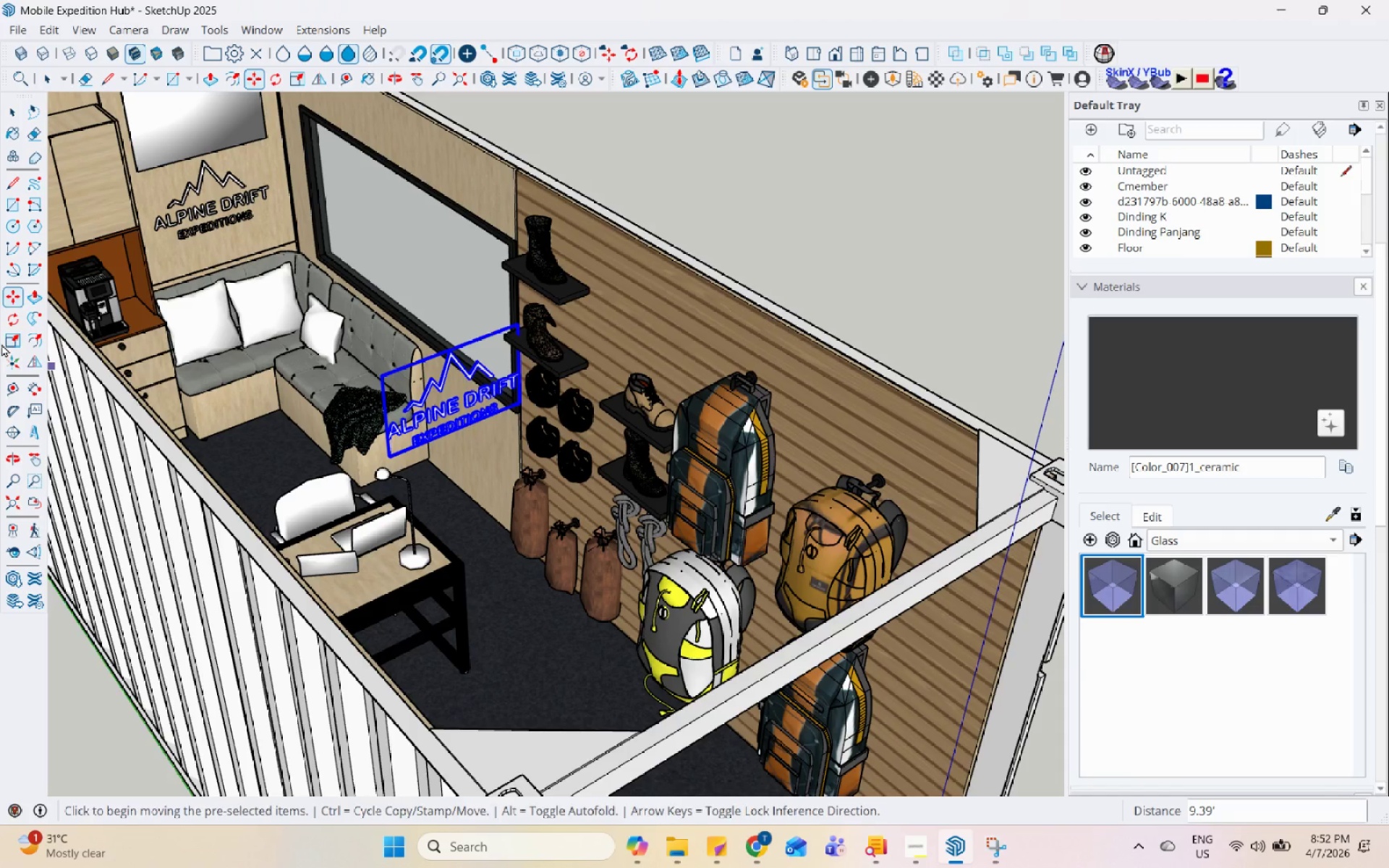 
left_click([11, 326])
 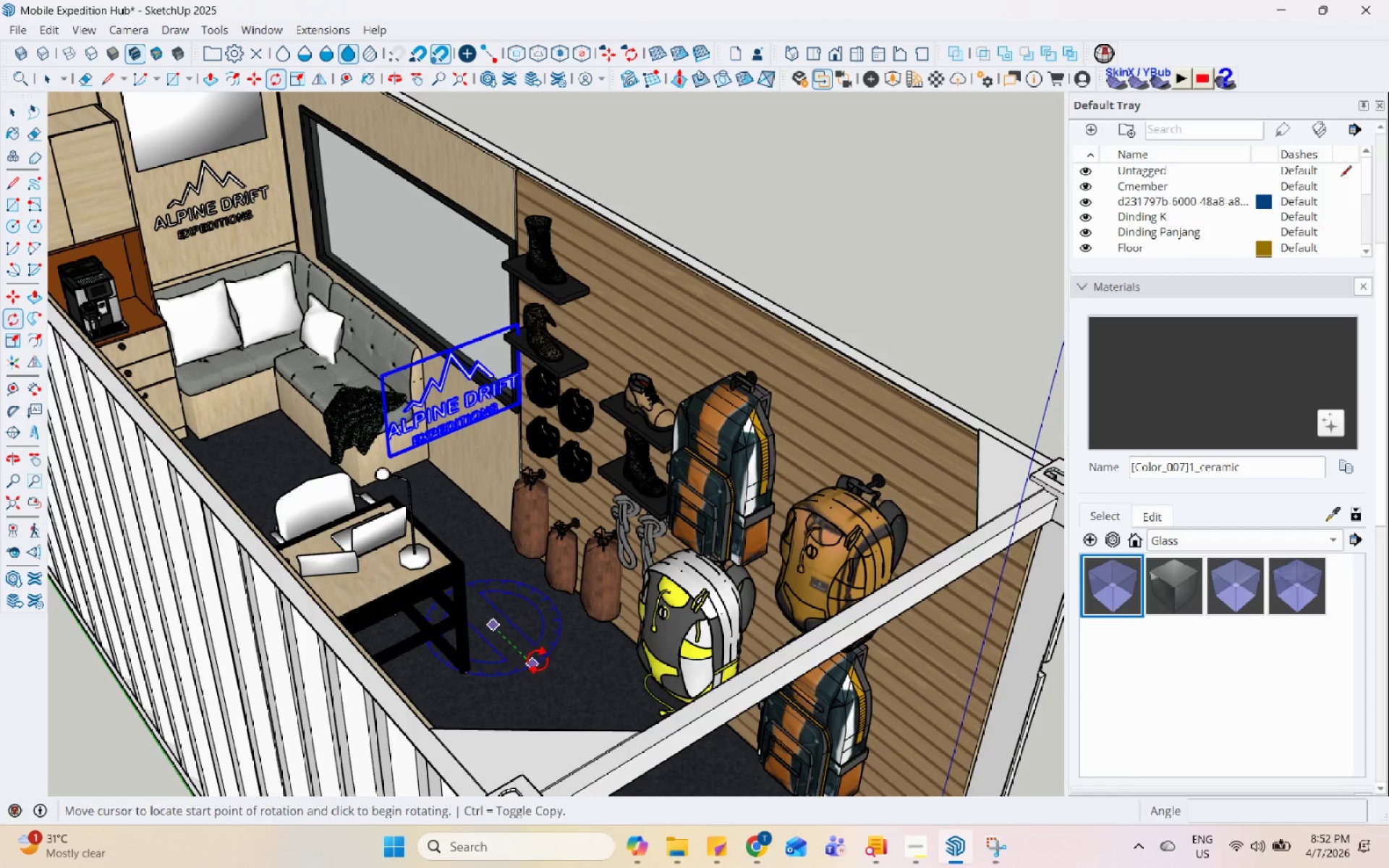 
double_click([552, 680])
 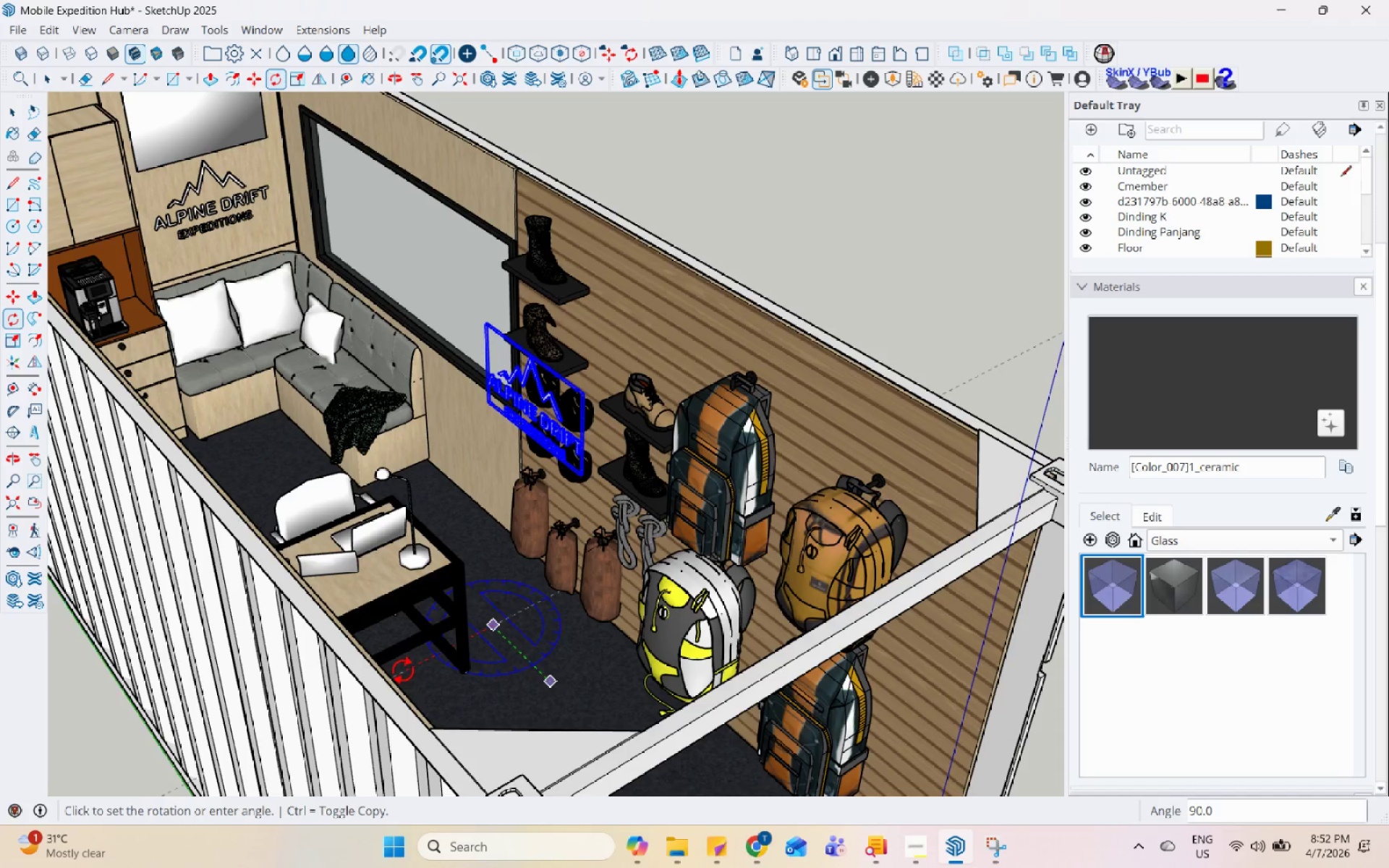 
key(M)
 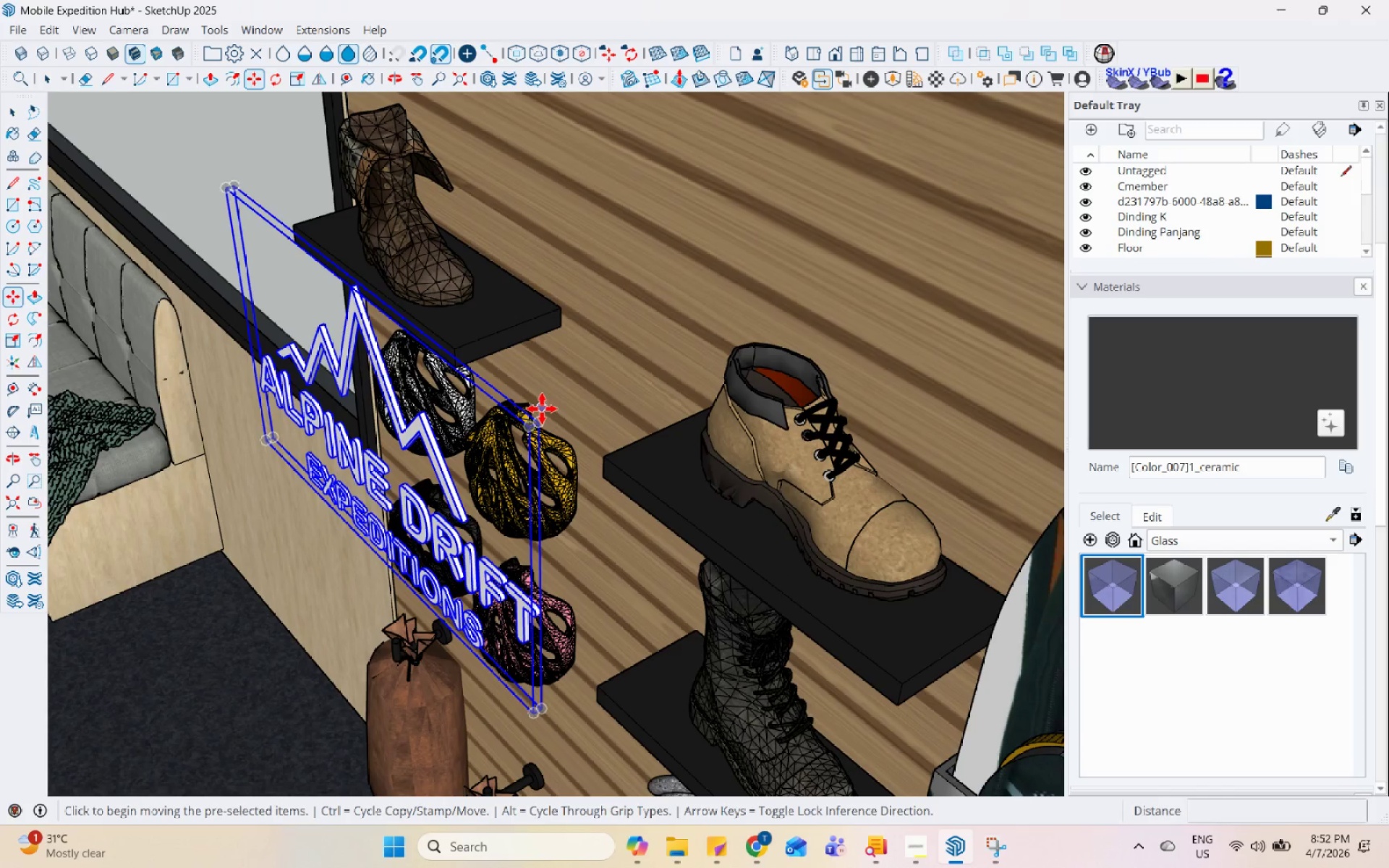 
scroll: coordinate [562, 368], scroll_direction: up, amount: 12.0
 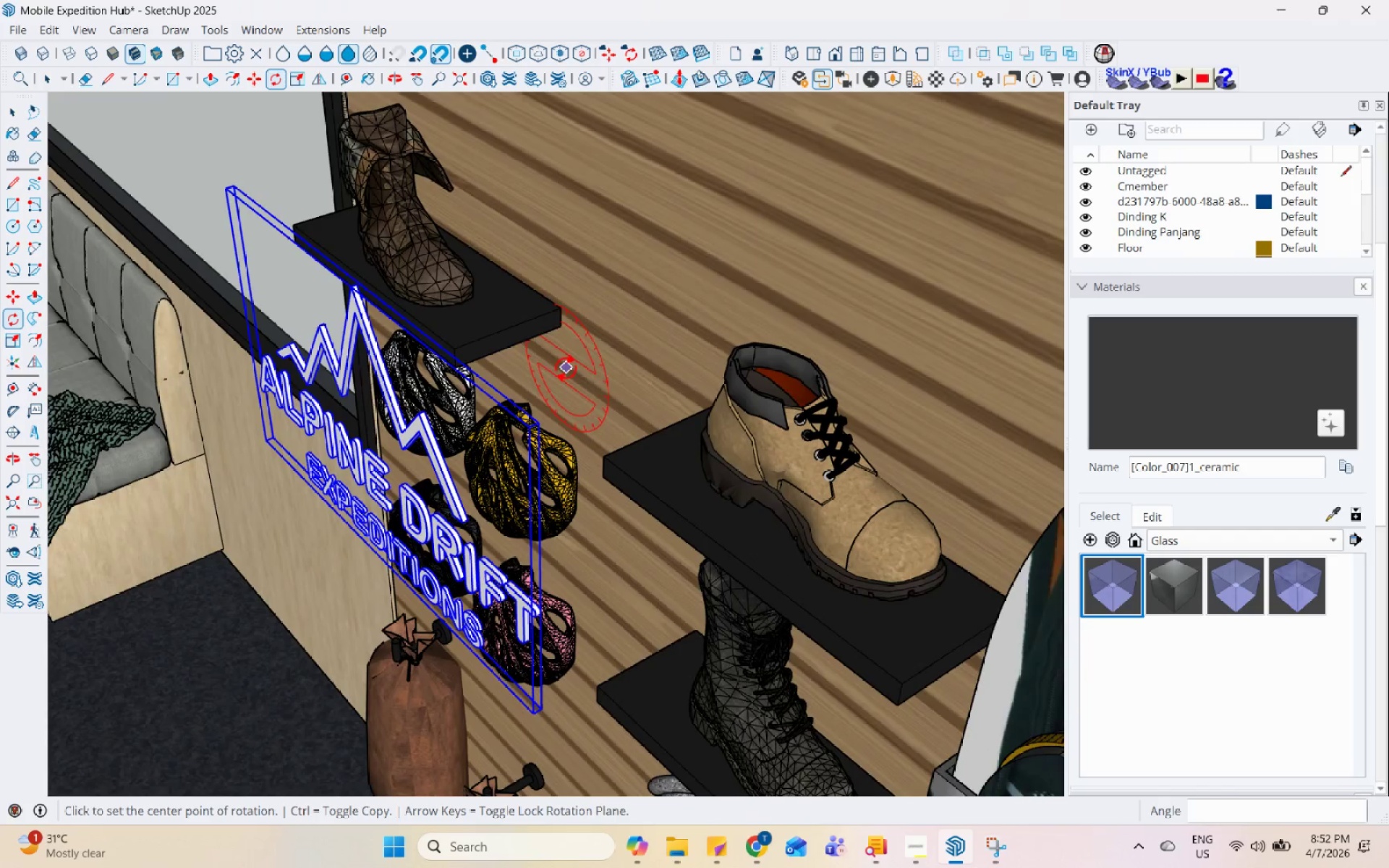 
left_click([542, 412])
 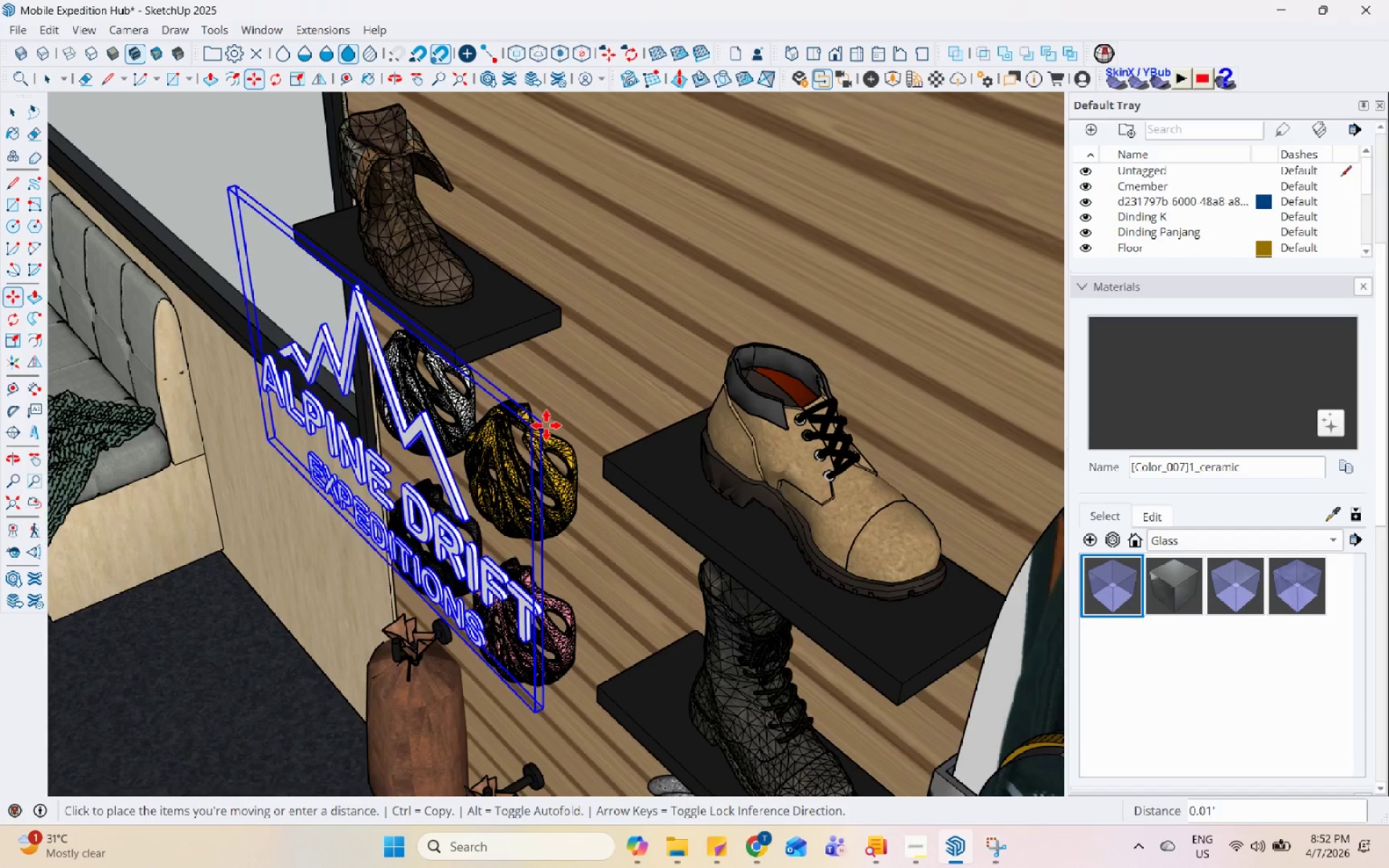 
scroll: coordinate [454, 544], scroll_direction: down, amount: 10.0
 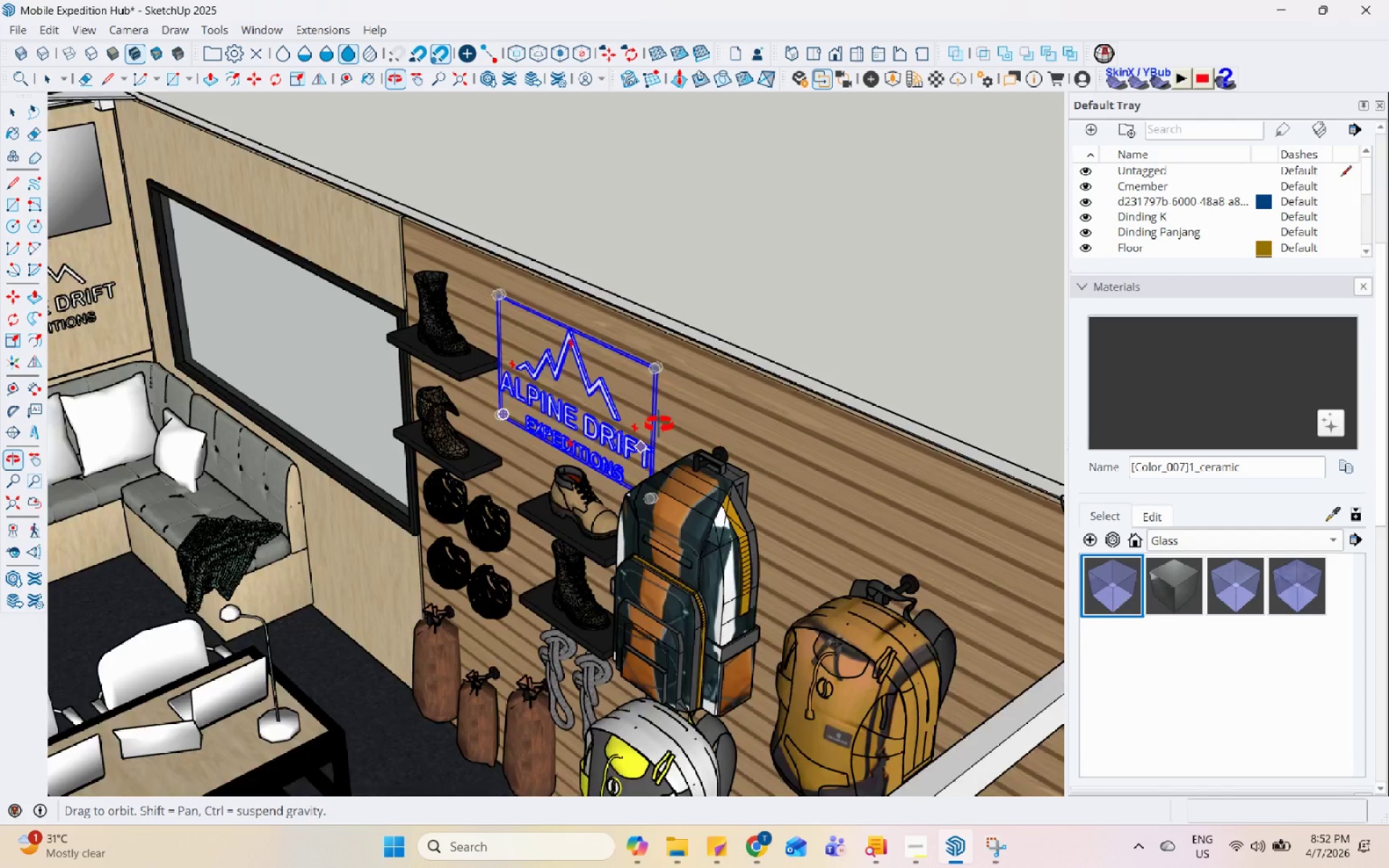 
key(Space)
 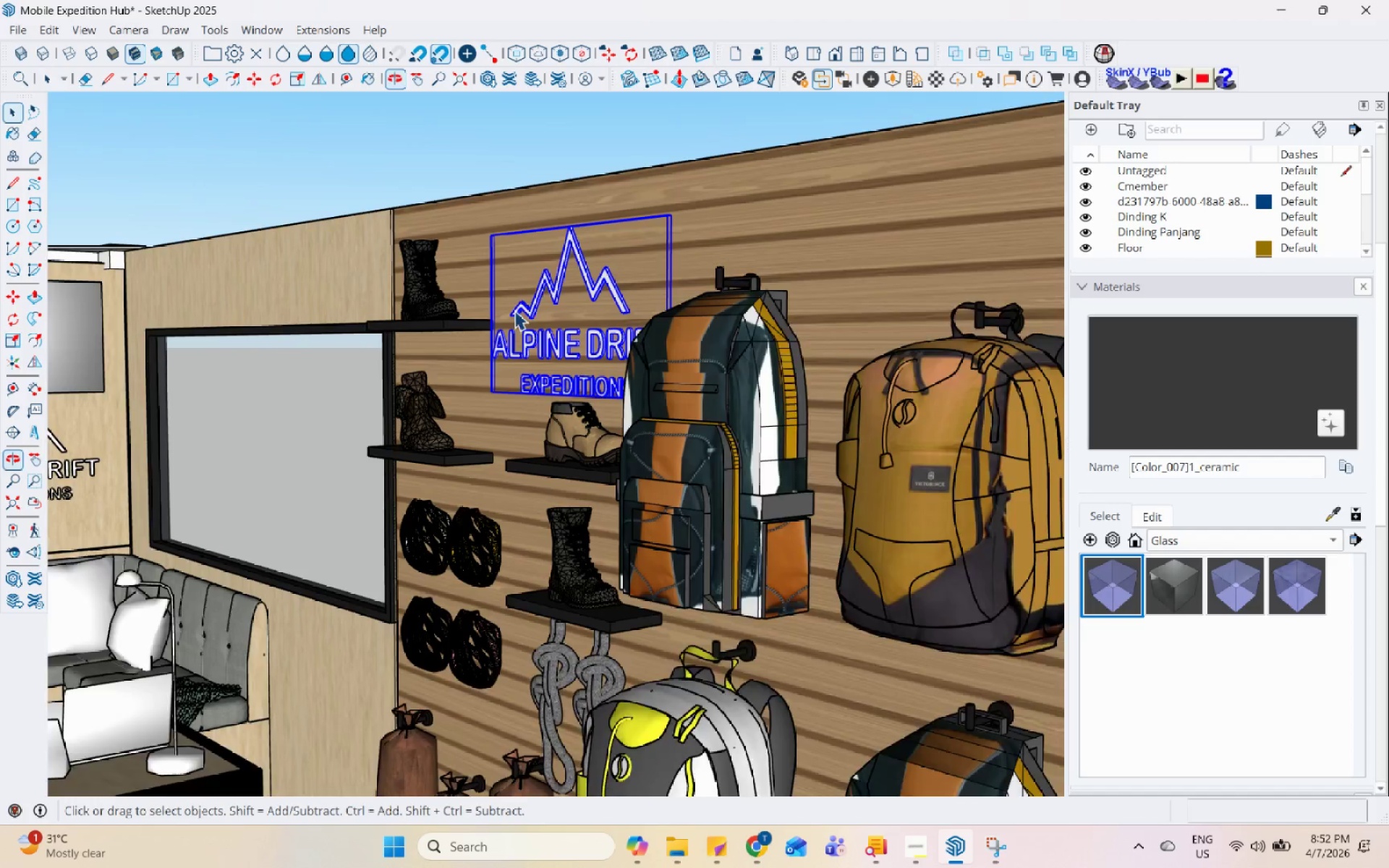 
scroll: coordinate [511, 333], scroll_direction: up, amount: 3.0
 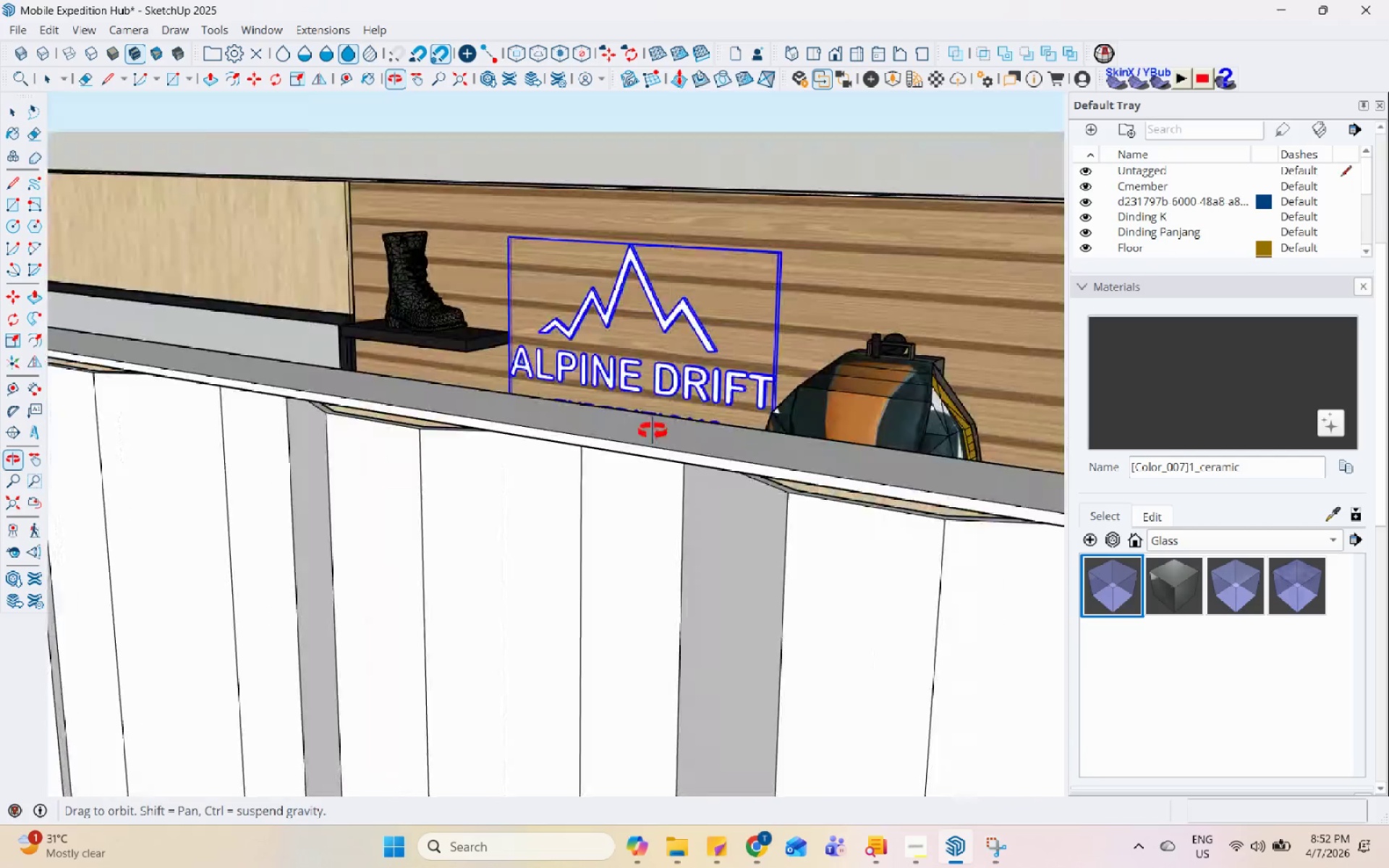 
key(Space)
 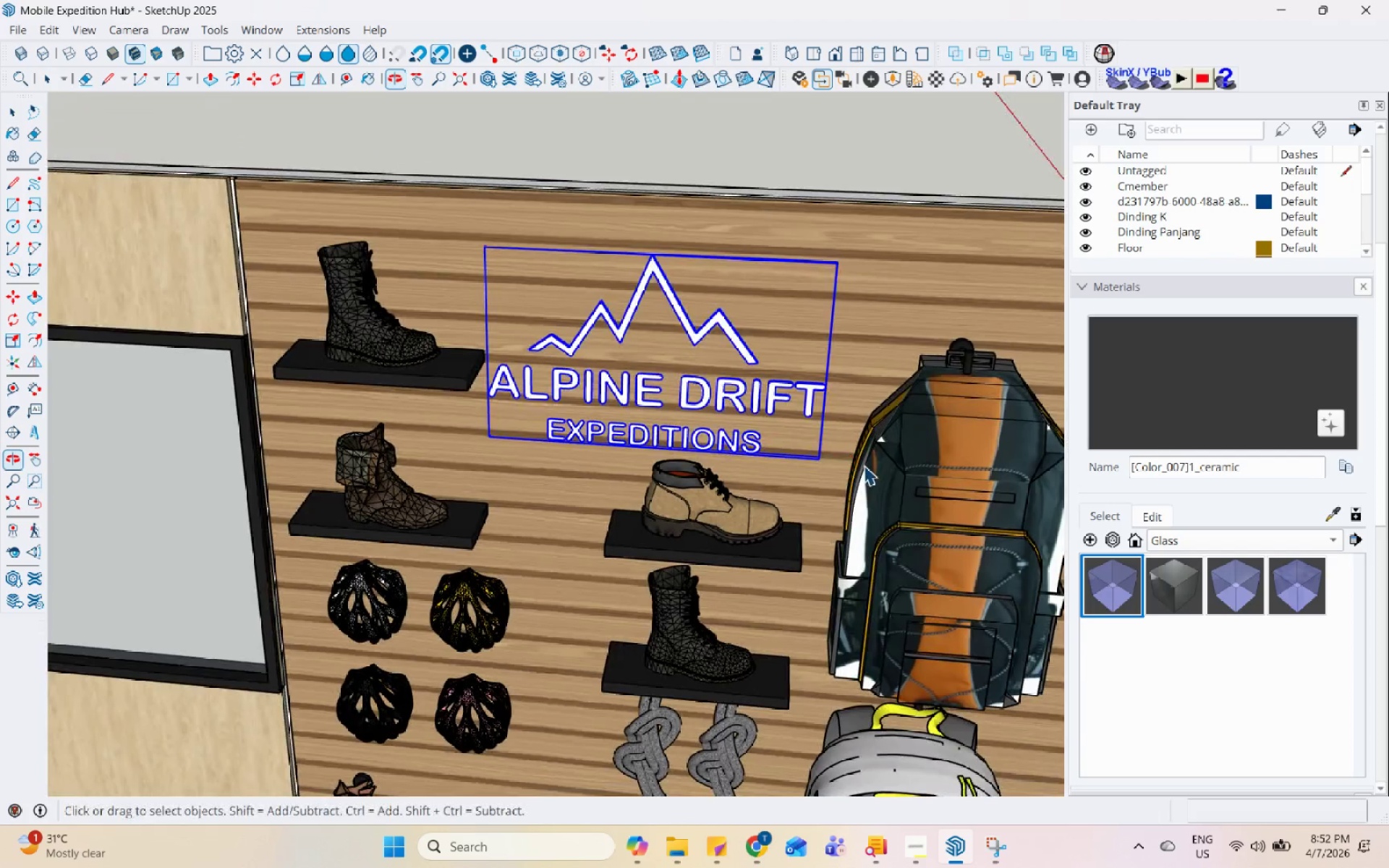 
scroll: coordinate [774, 436], scroll_direction: up, amount: 1.0
 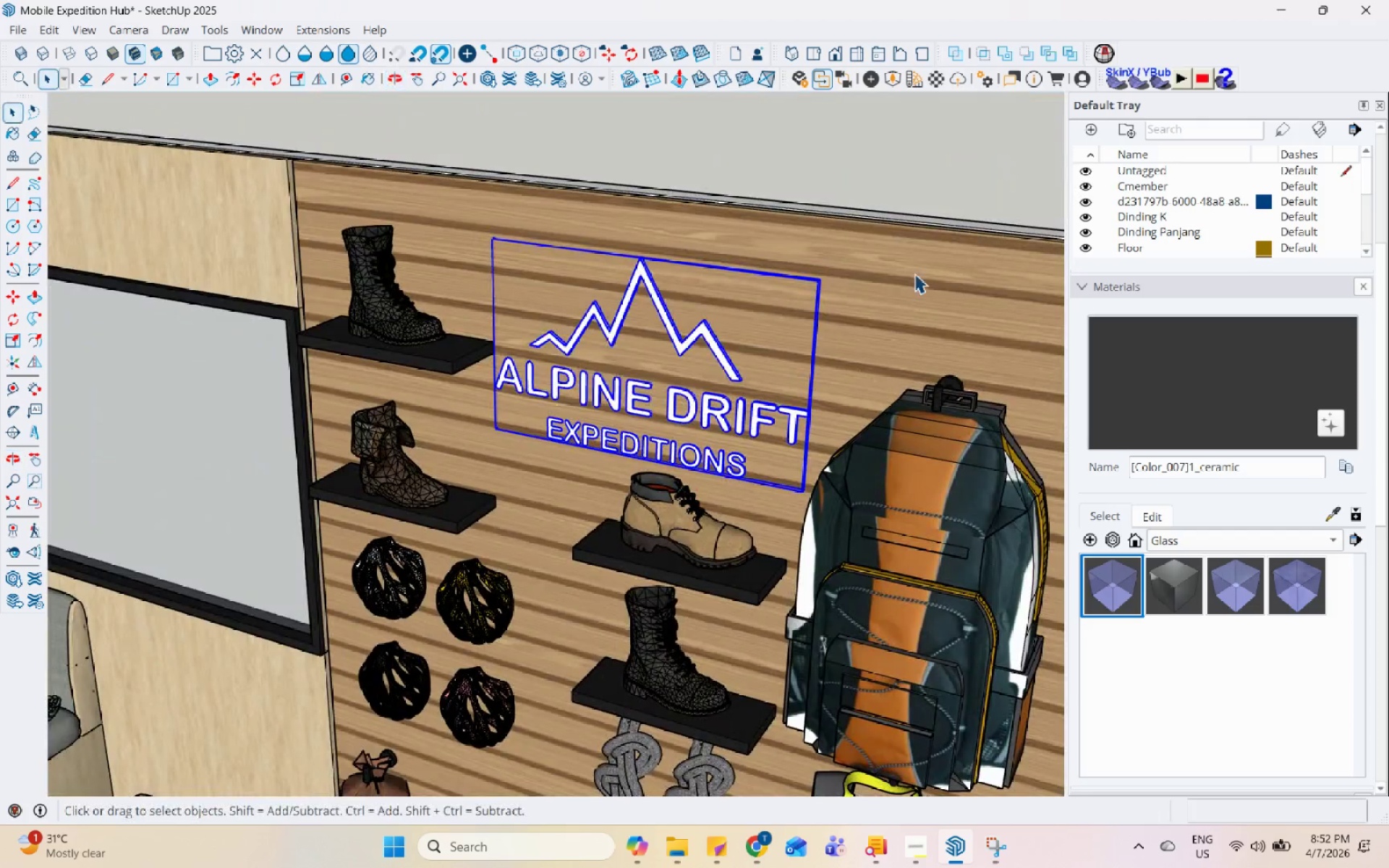 
key(M)
 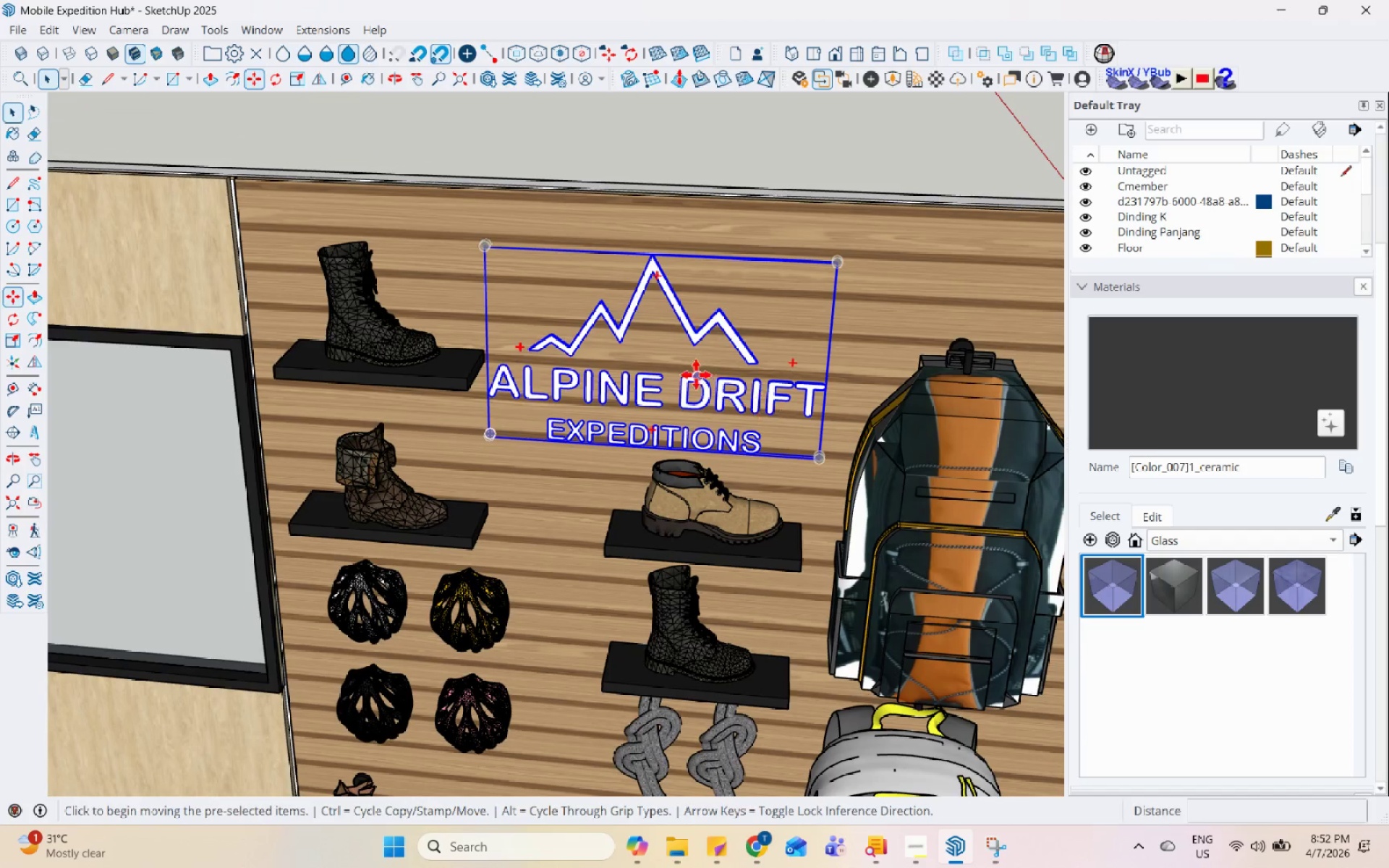 
left_click([692, 372])
 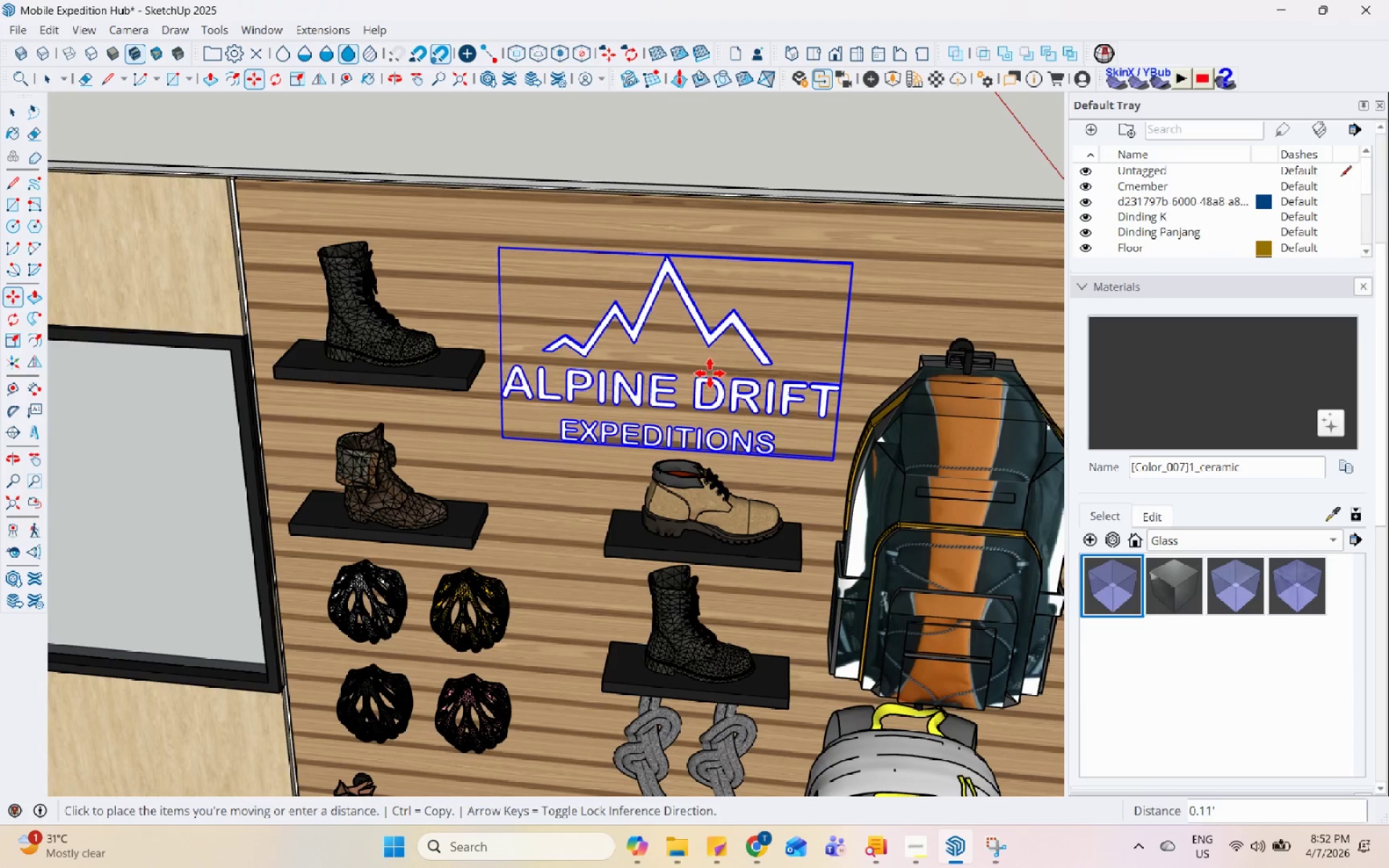 
left_click([713, 373])
 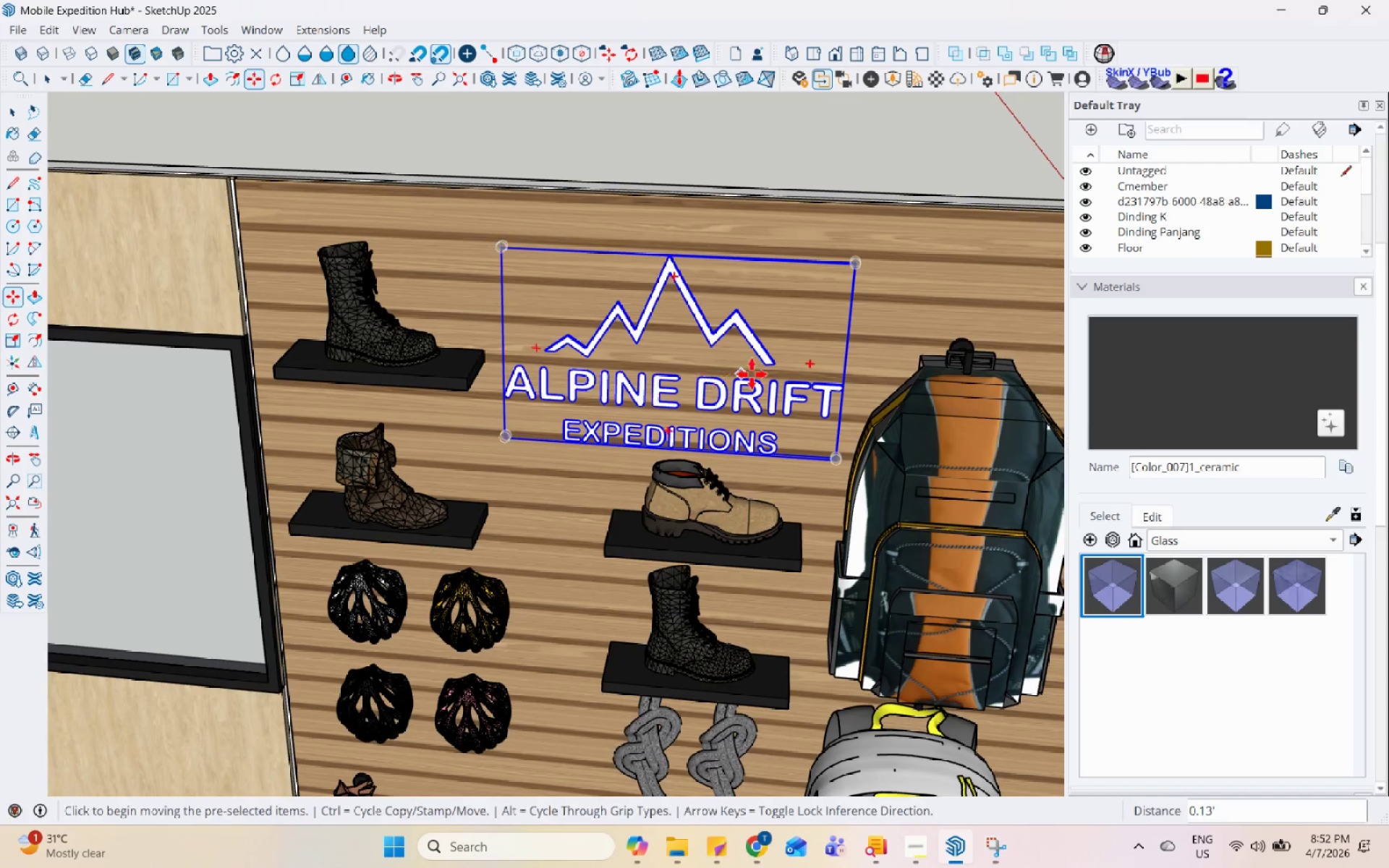 
key(Space)
 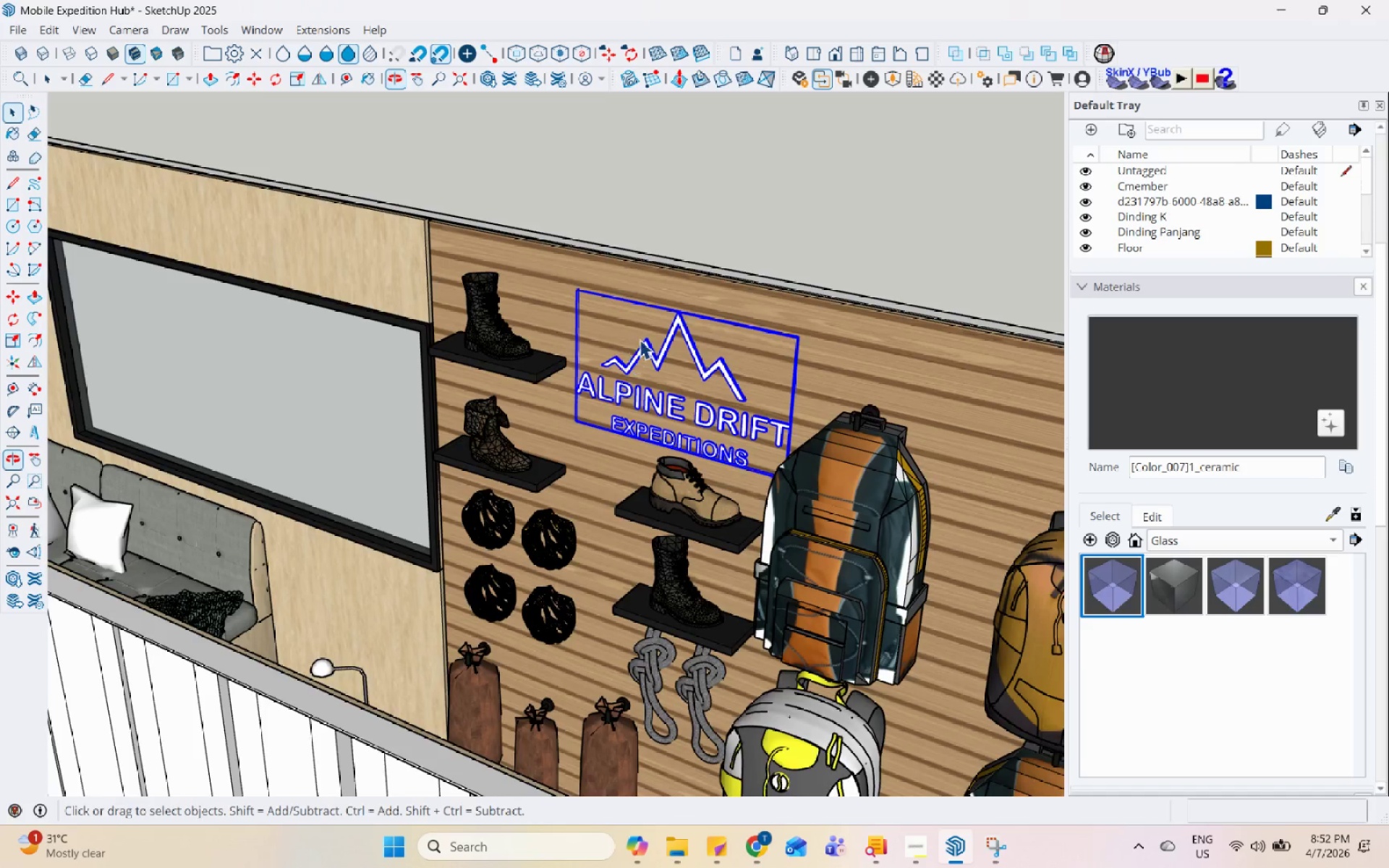 
scroll: coordinate [759, 369], scroll_direction: down, amount: 4.0
 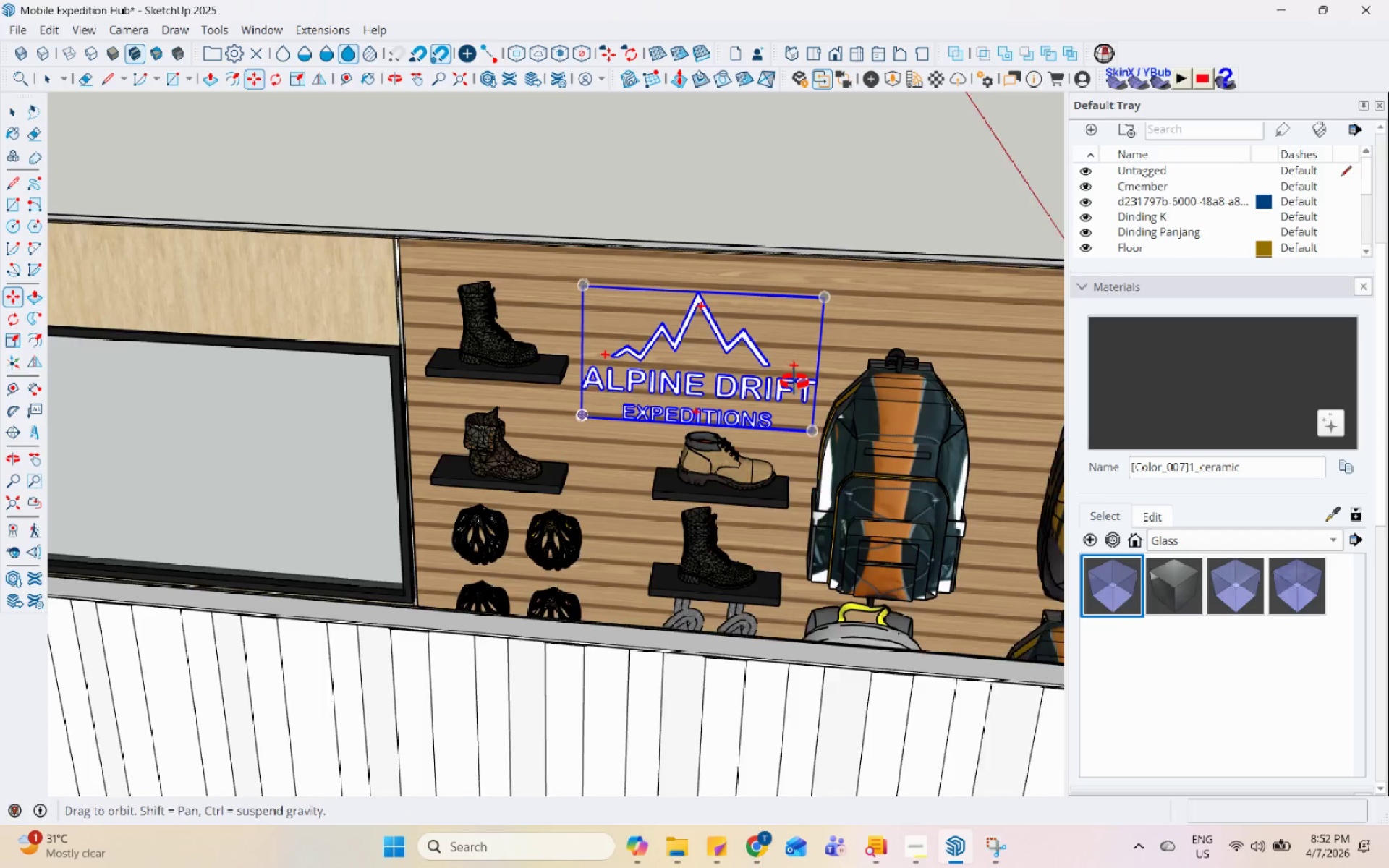 
left_click([837, 310])
 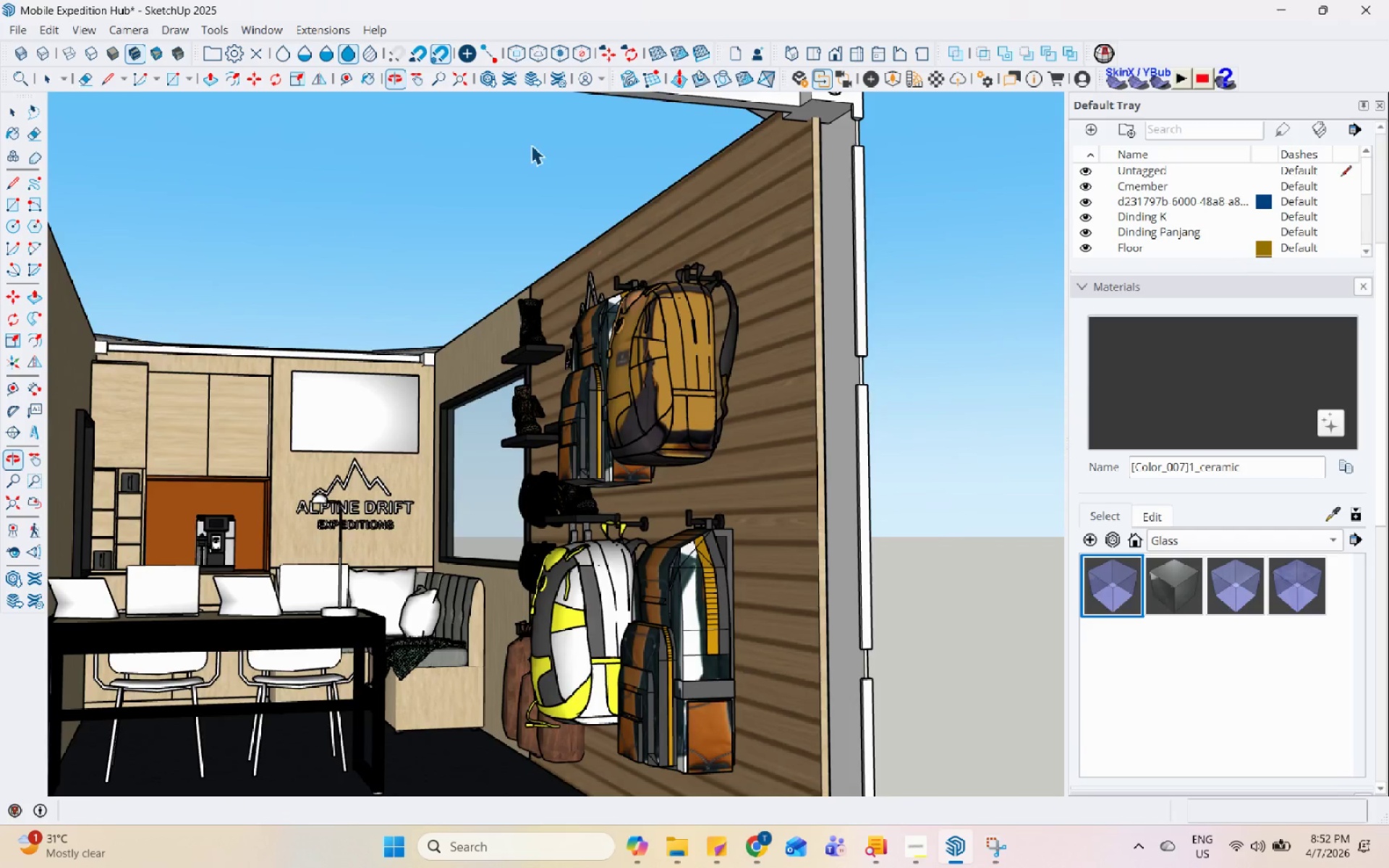 
scroll: coordinate [663, 173], scroll_direction: down, amount: 8.0
 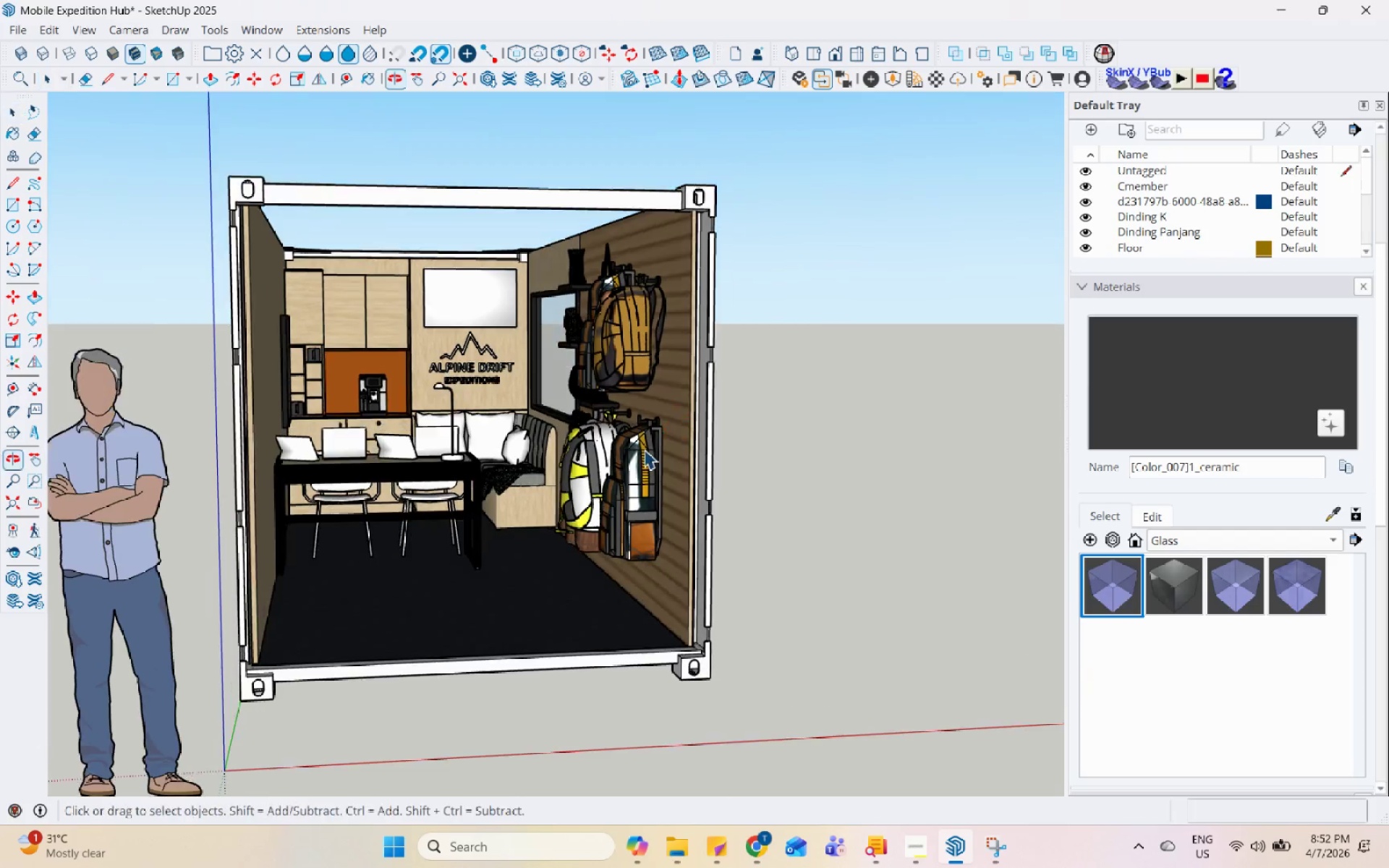 
key(Control+S)
 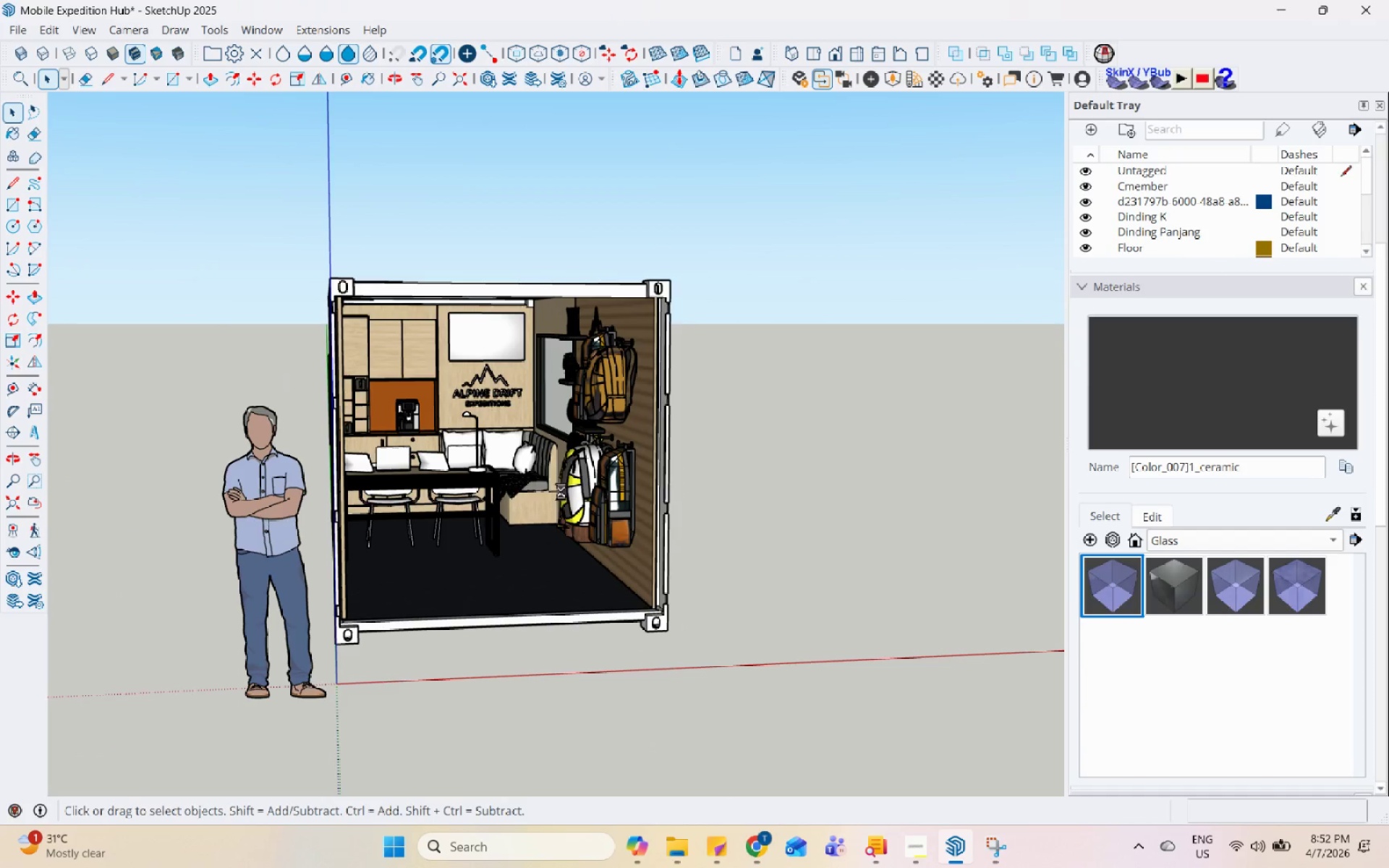 
scroll: coordinate [561, 511], scroll_direction: down, amount: 3.0
 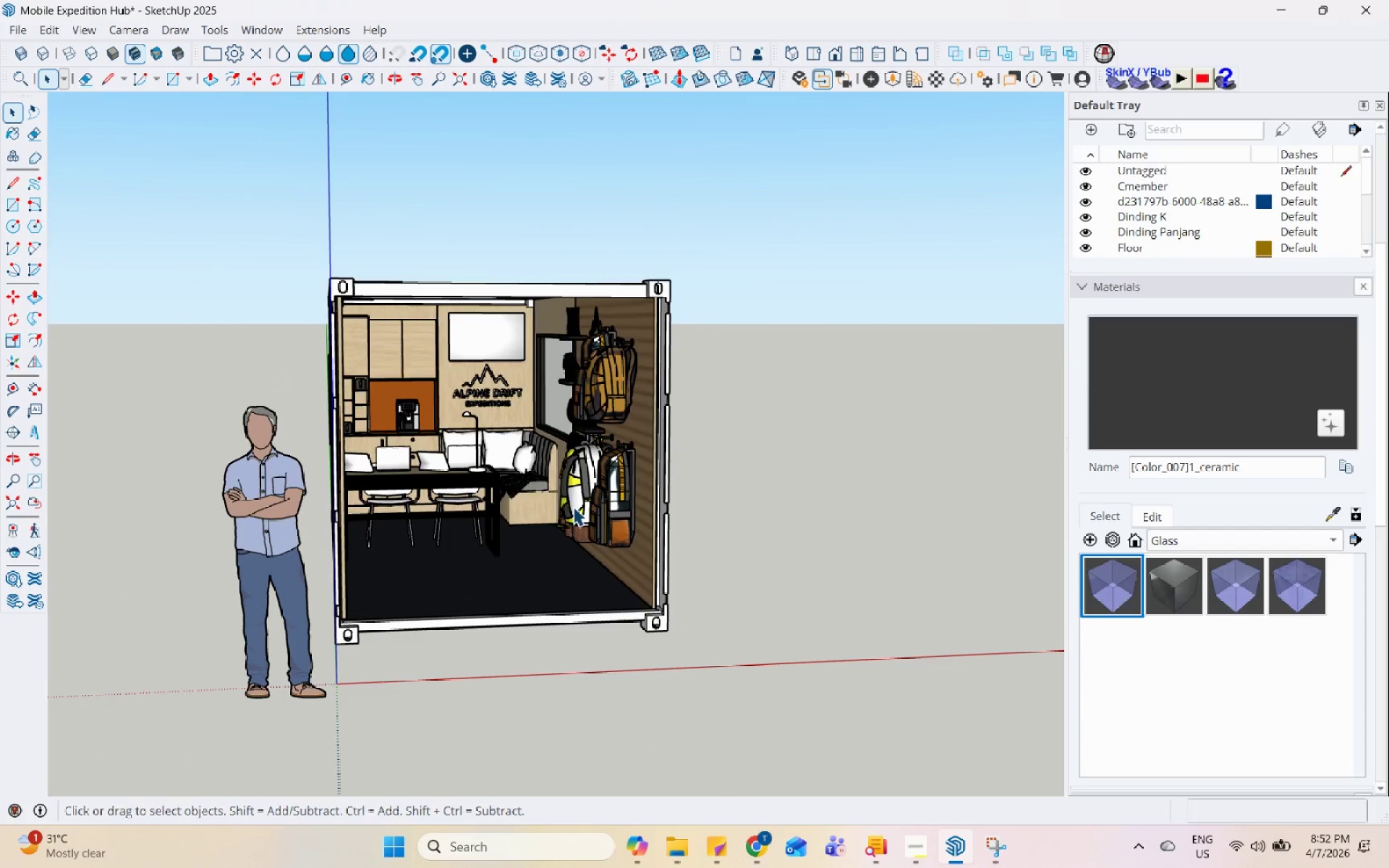 
scroll: coordinate [523, 454], scroll_direction: up, amount: 4.0
 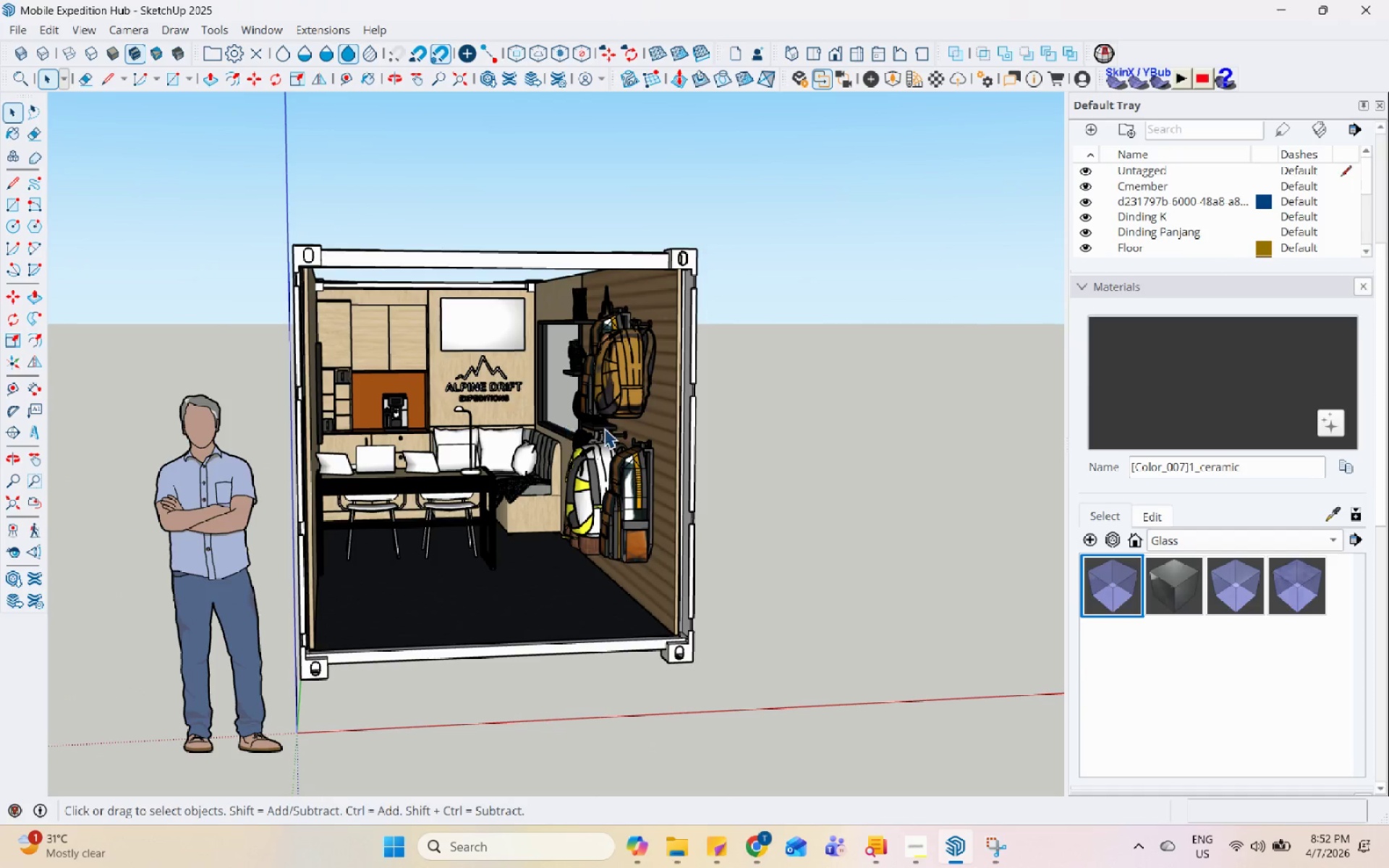 
scroll: coordinate [576, 443], scroll_direction: down, amount: 4.0
 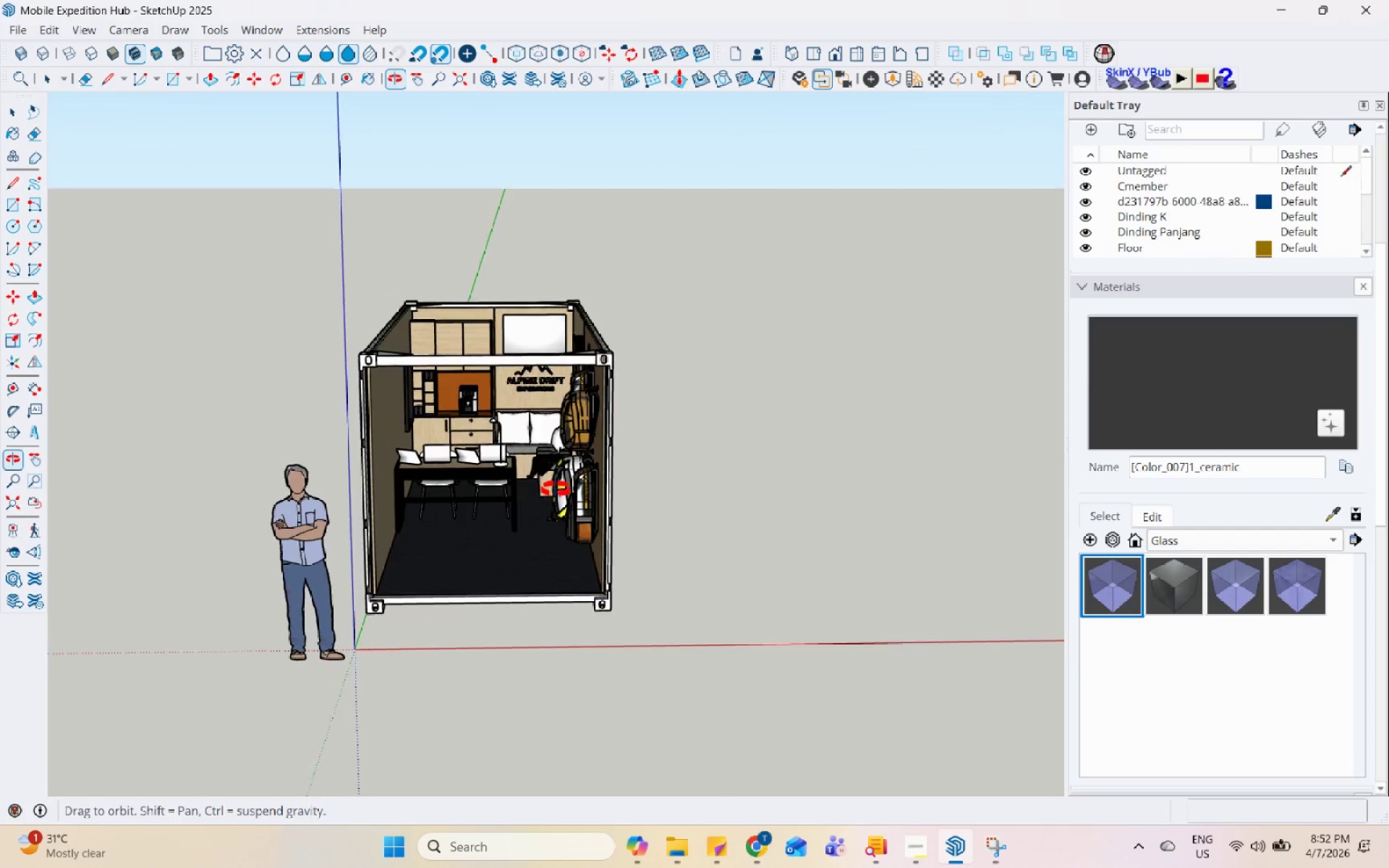 
scroll: coordinate [462, 337], scroll_direction: up, amount: 5.0
 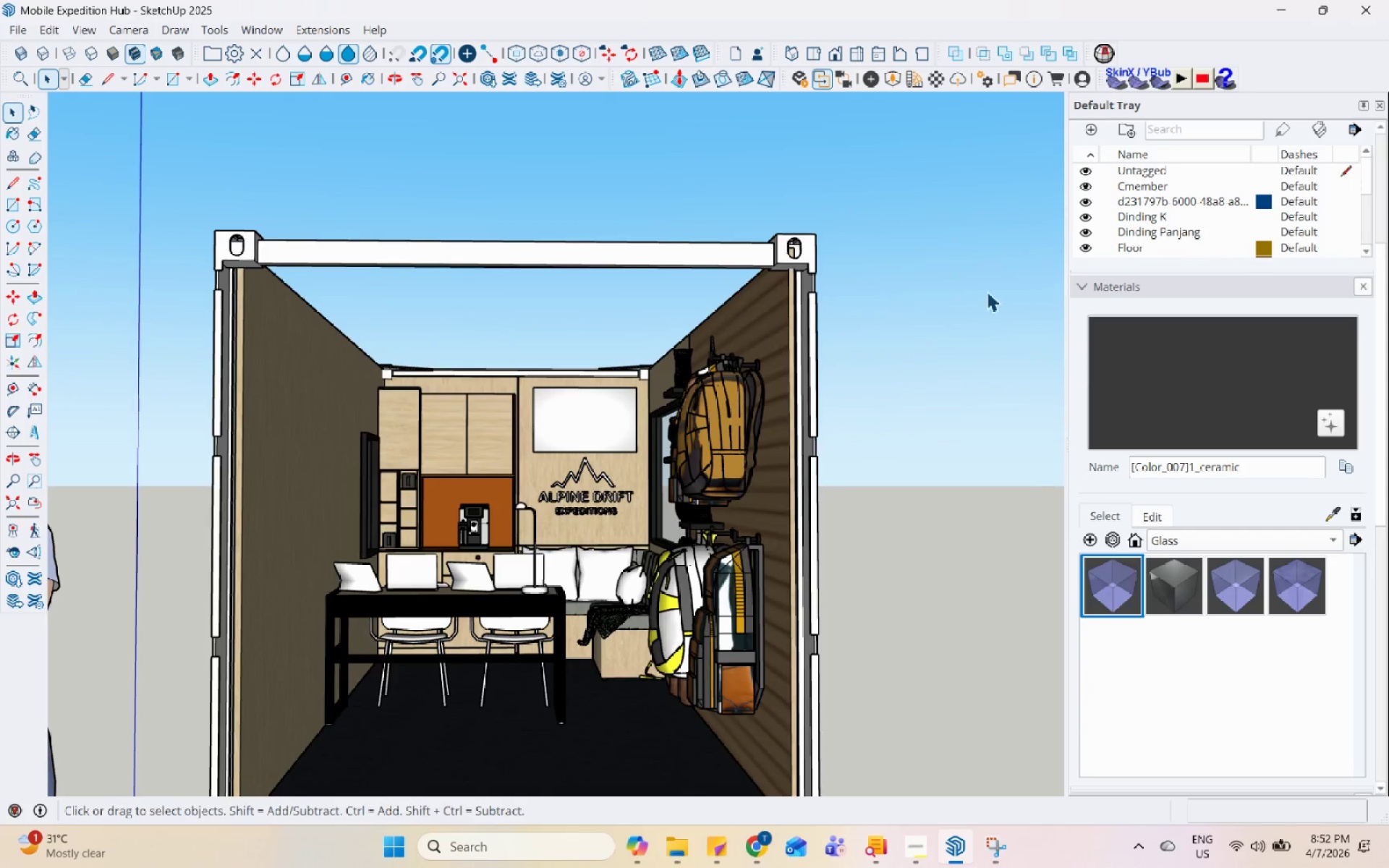 
scroll: coordinate [1172, 358], scroll_direction: down, amount: 1.0
 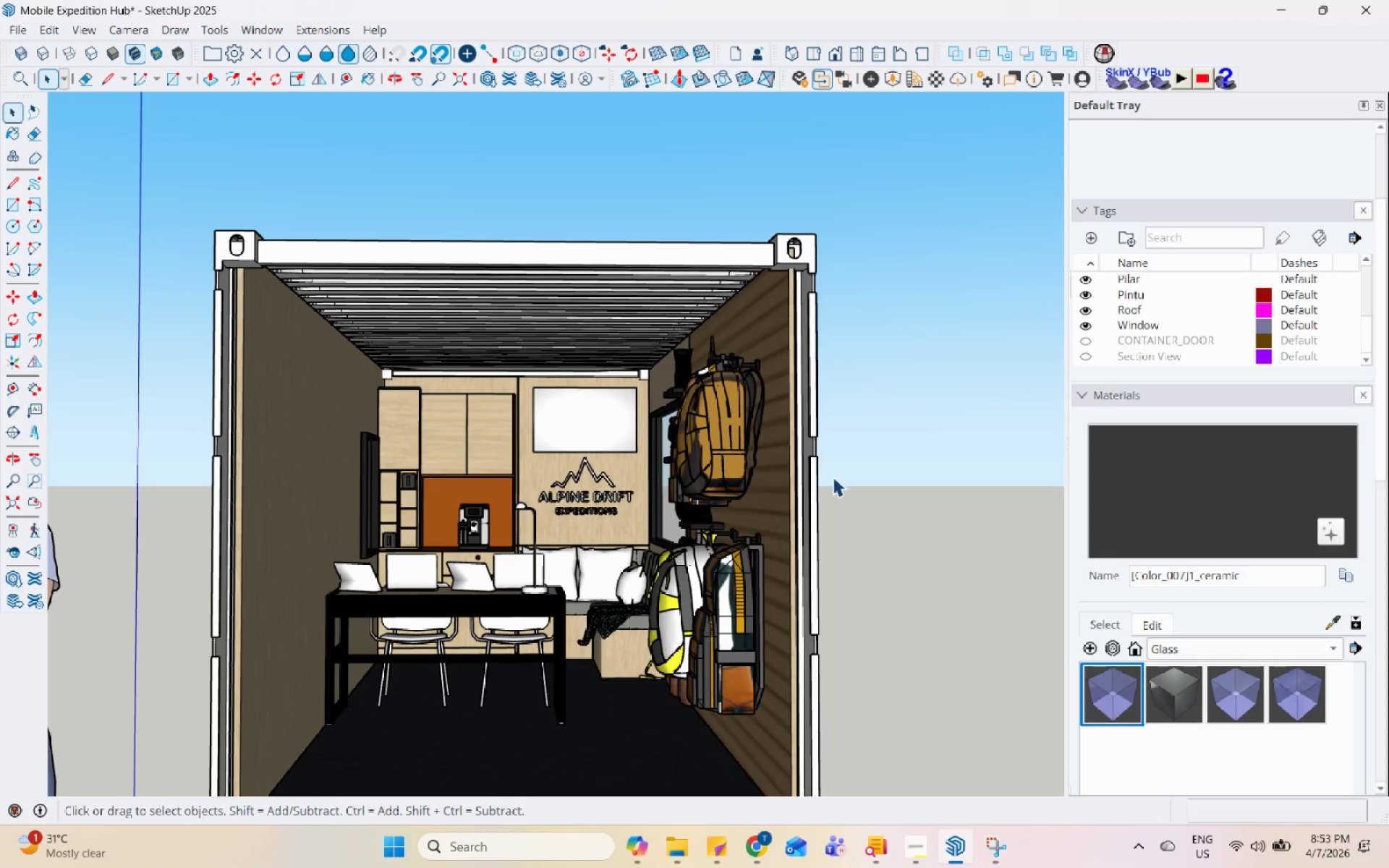 
scroll: coordinate [726, 290], scroll_direction: up, amount: 12.0
 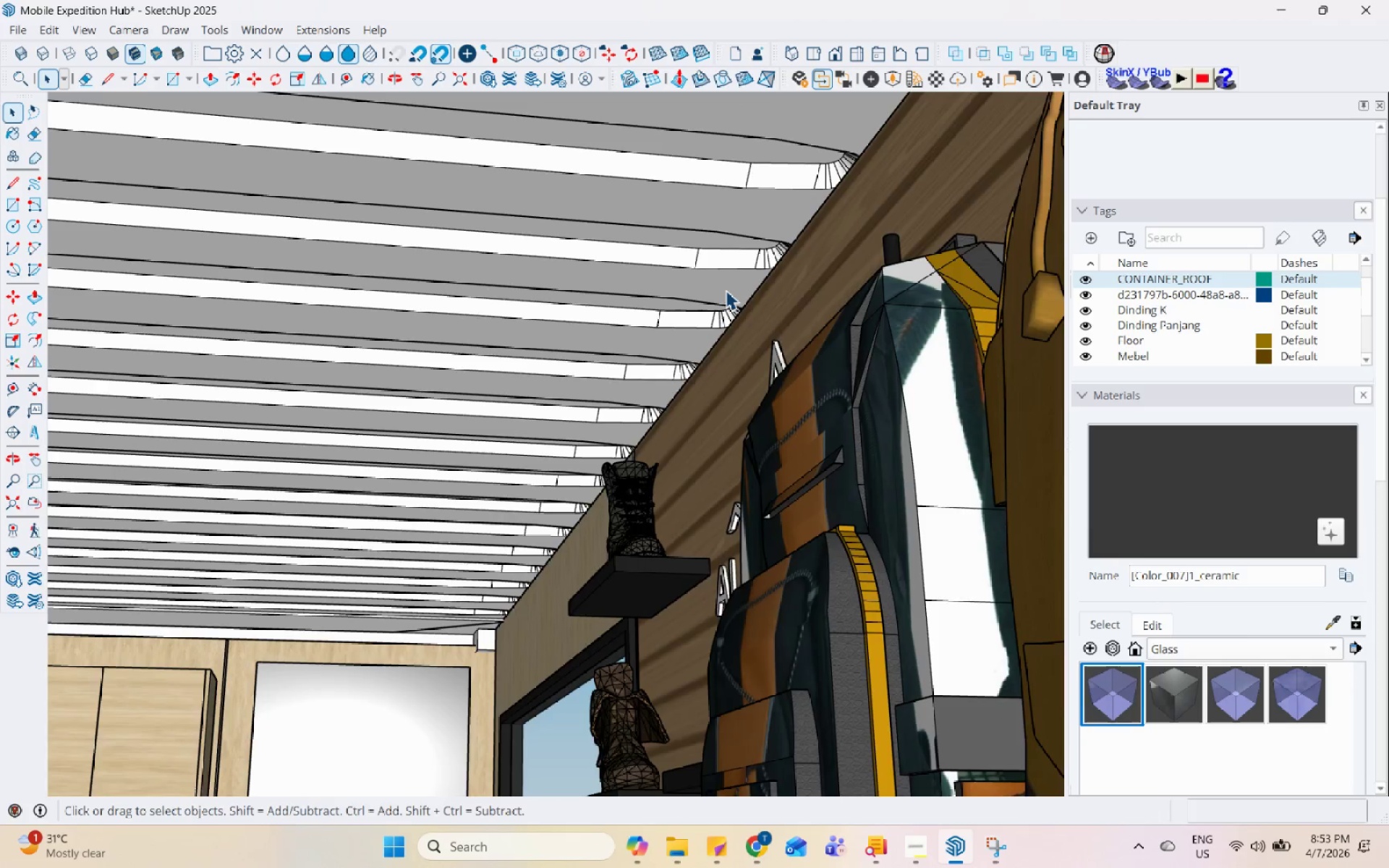 
scroll: coordinate [726, 290], scroll_direction: down, amount: 7.0
 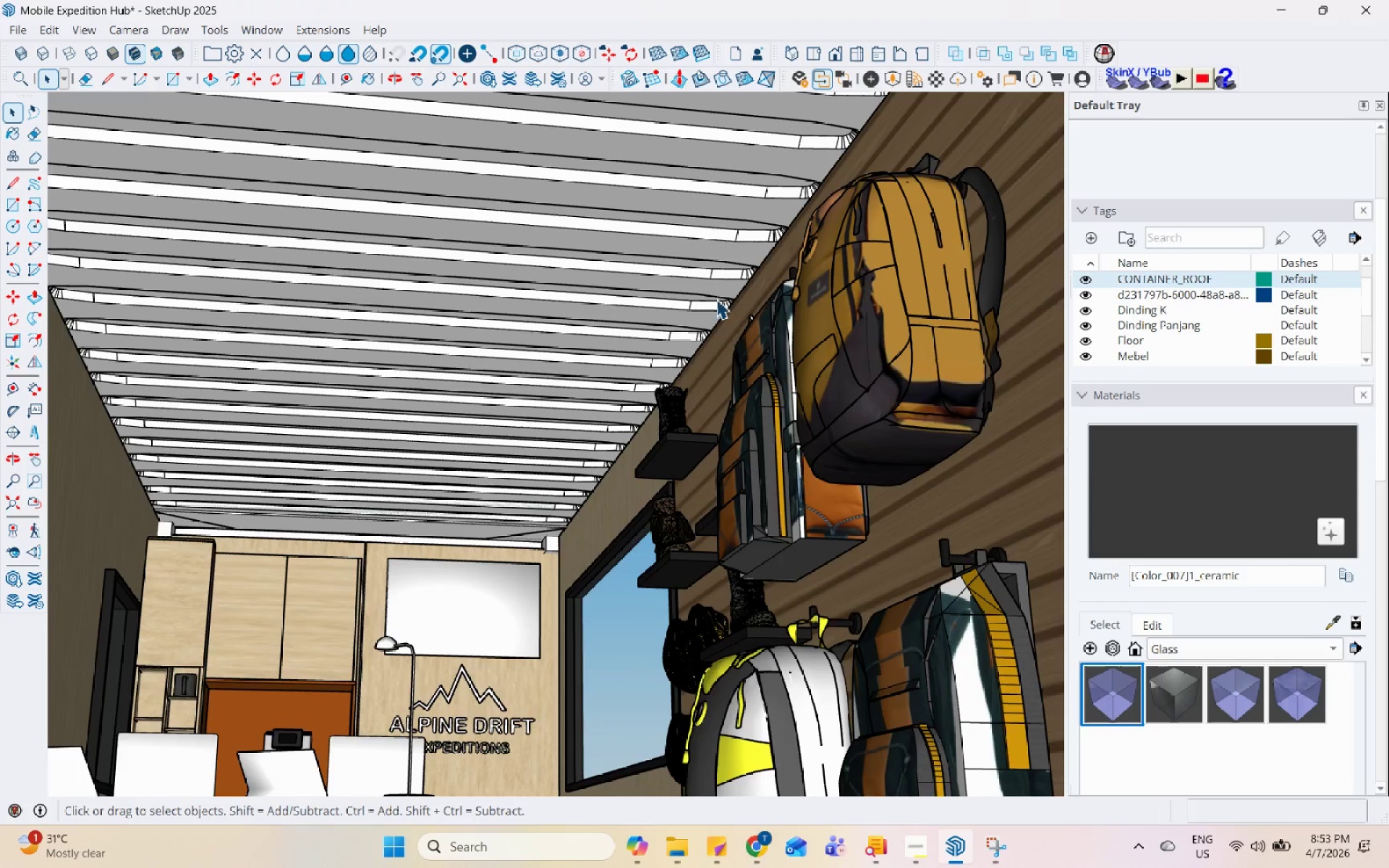 
scroll: coordinate [658, 414], scroll_direction: none, amount: 0.0
 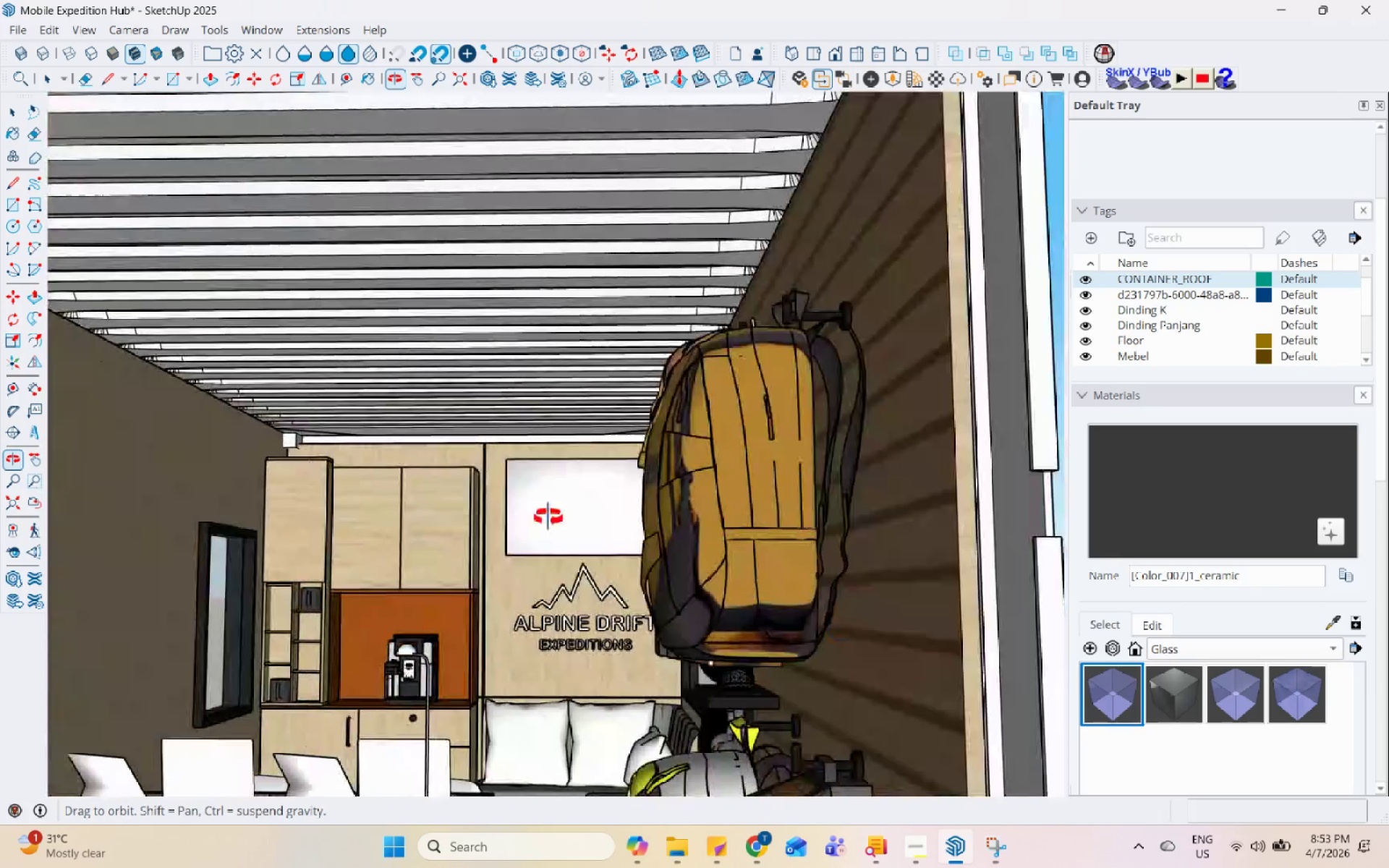 
scroll: coordinate [563, 480], scroll_direction: up, amount: 25.0
 